 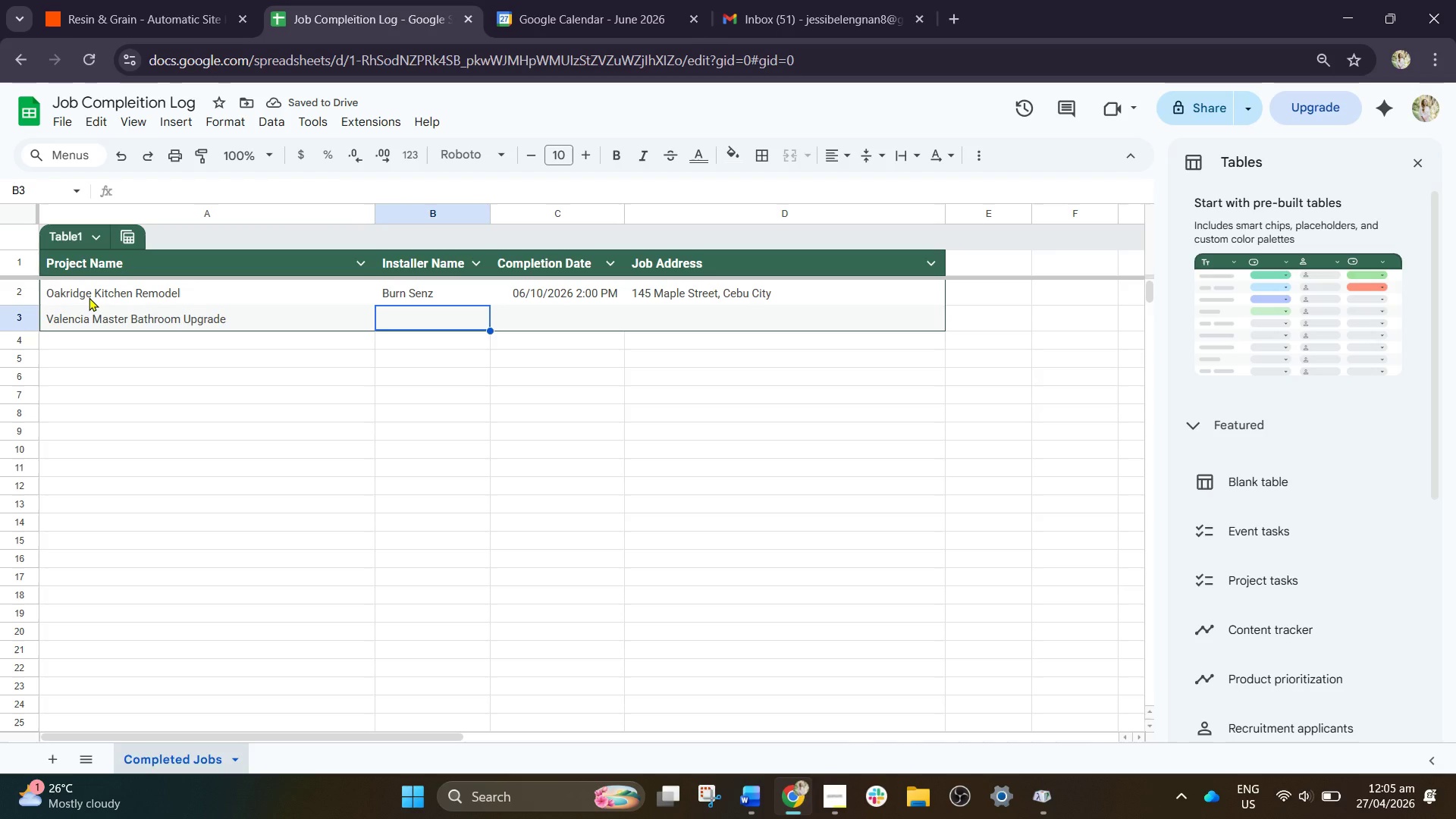 
type(John r)
key(Backspace)
type(Reyes)
key(Tab)
type(05/05/2026)
key(Tab)
 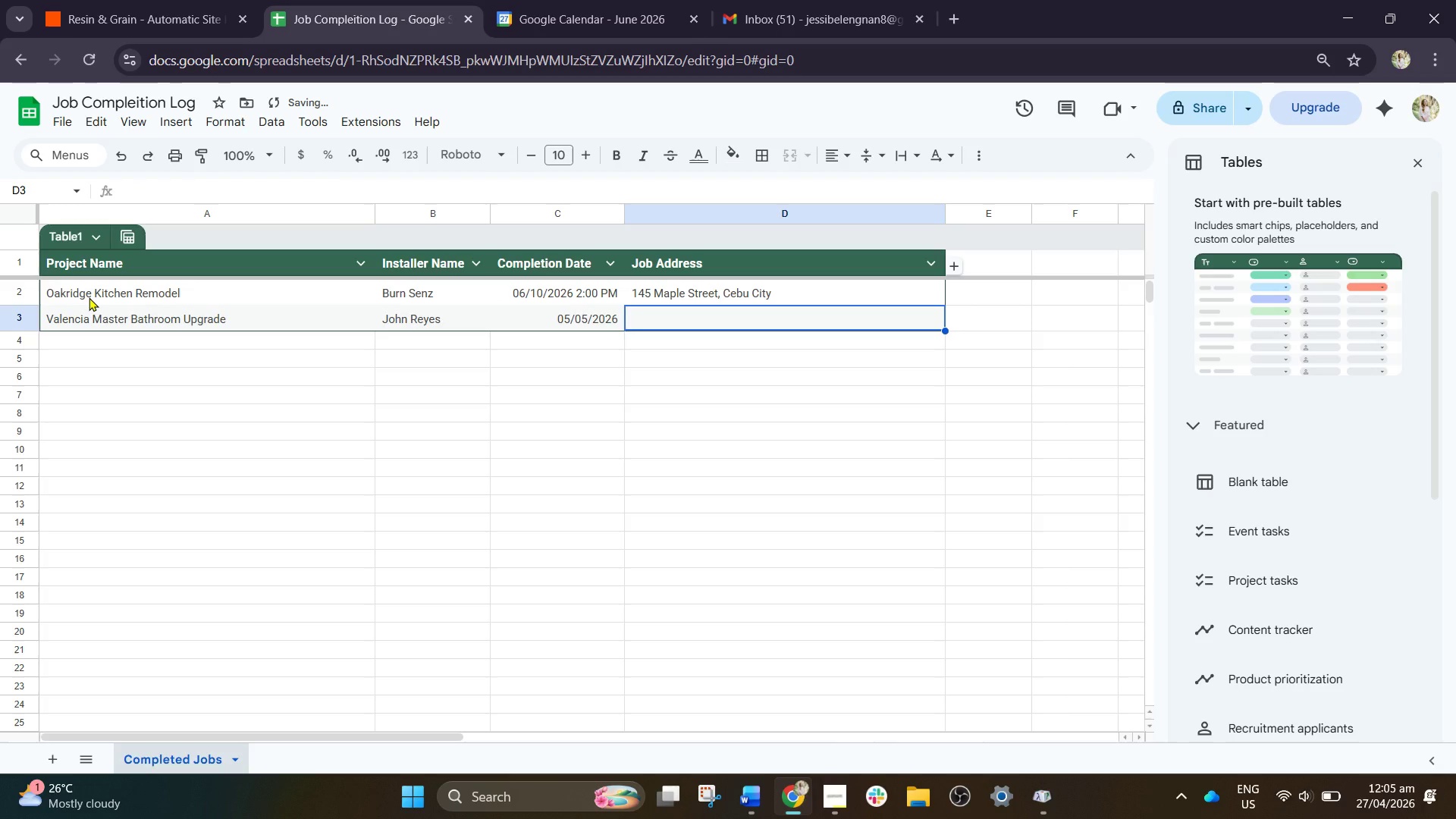 
wait(6.22)
 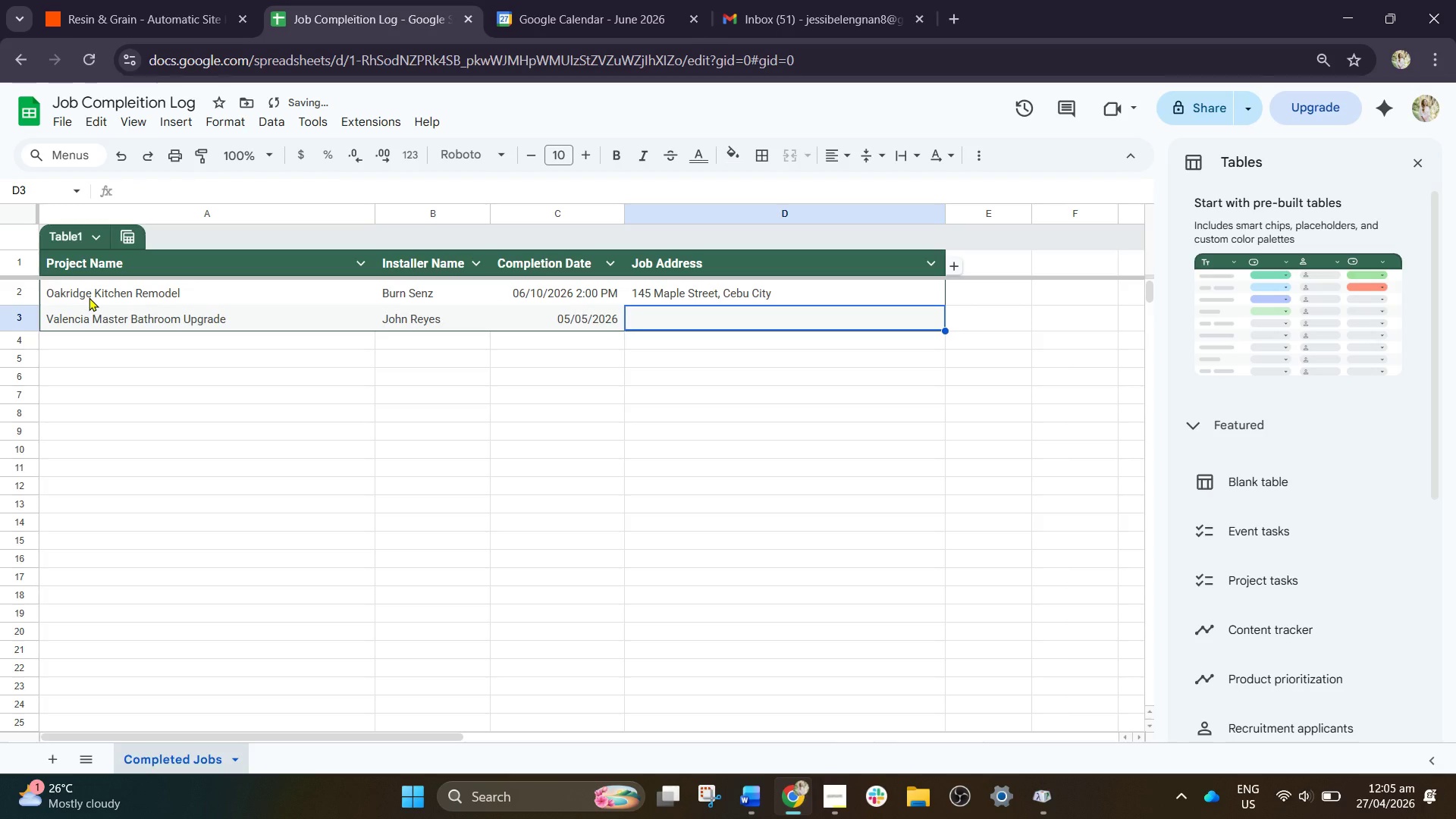 
type(28 Rosal Street, Davao City)
 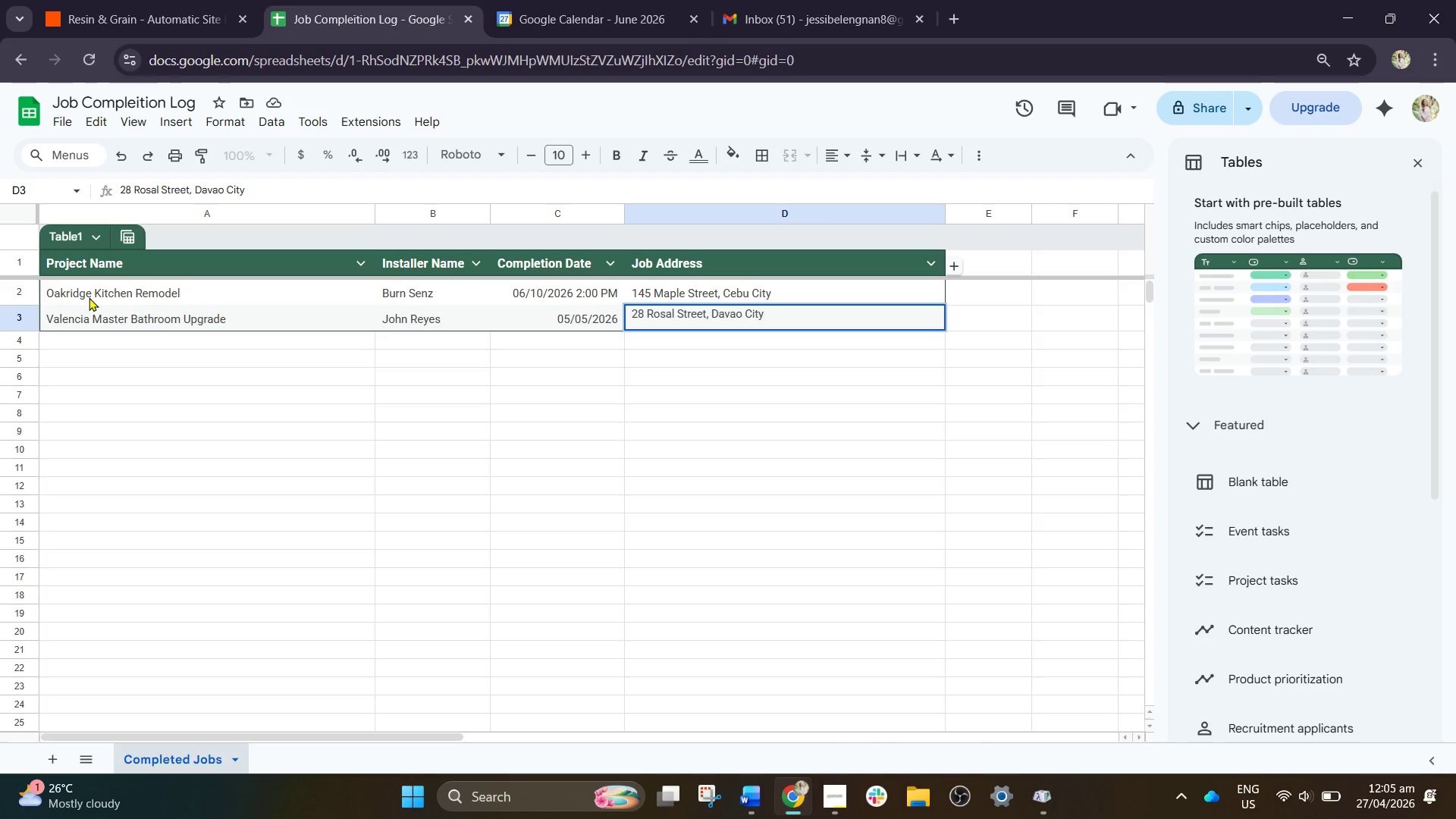 
wait(12.72)
 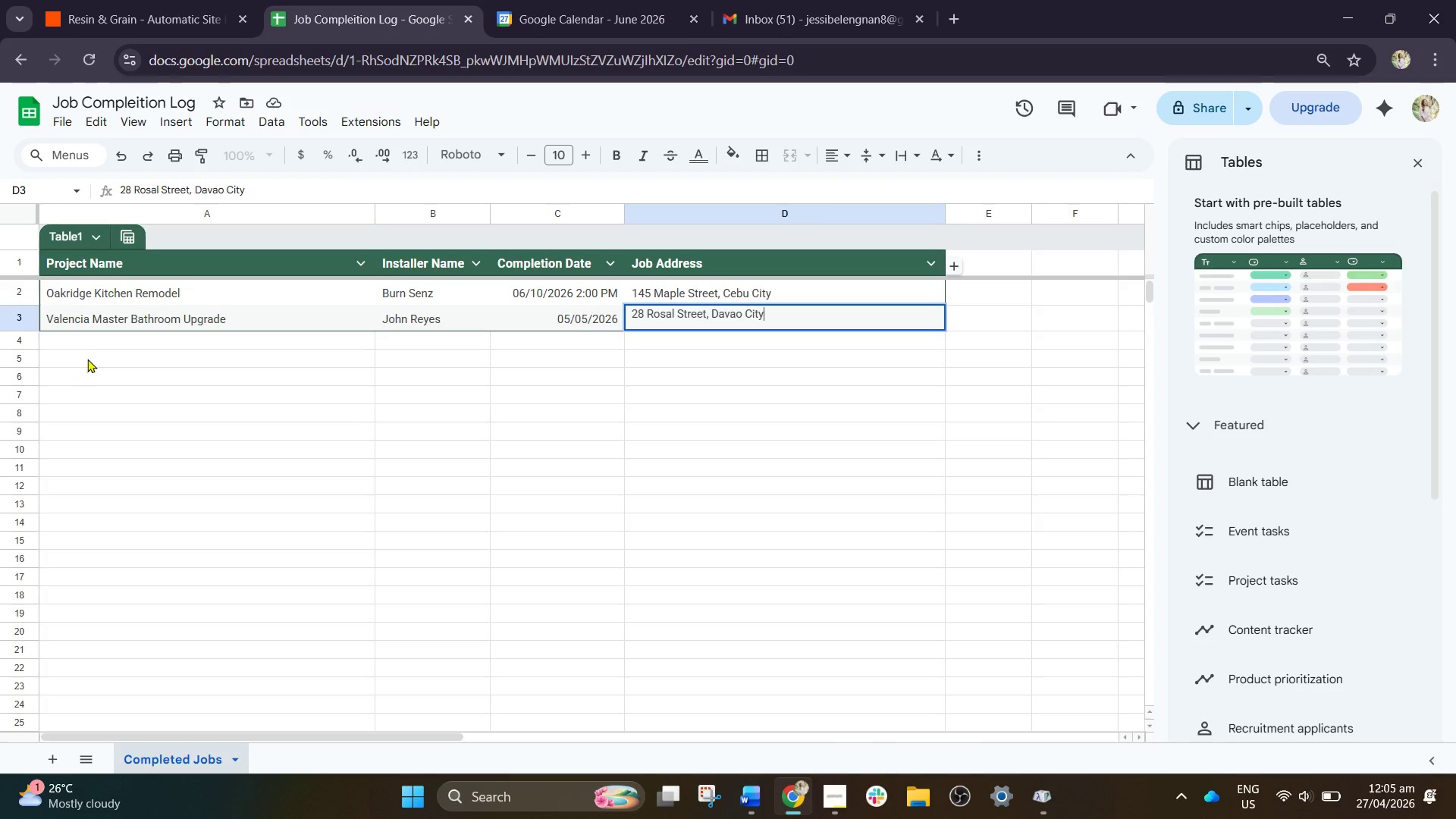 
left_click([187, 0])
 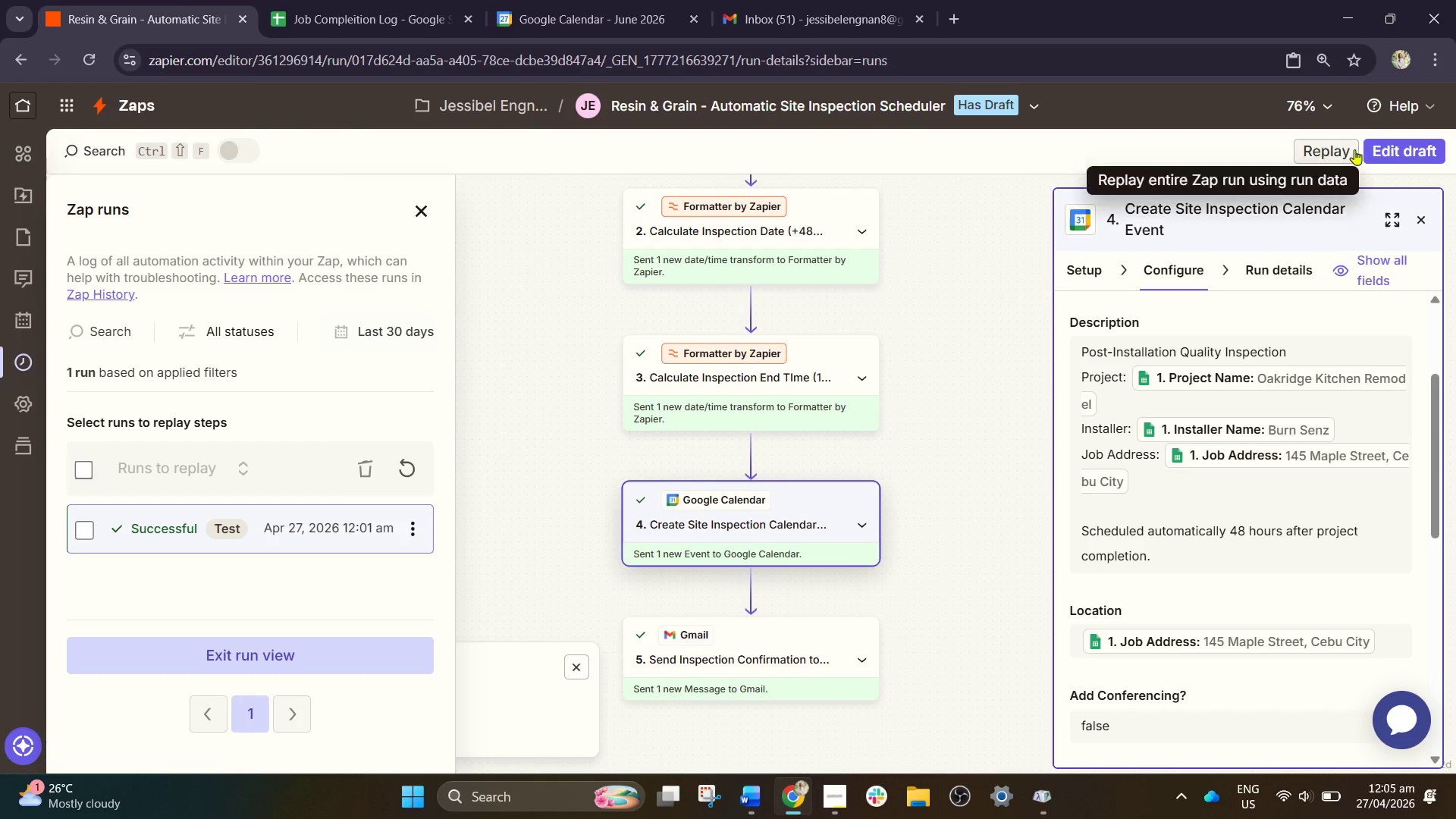 
left_click([1410, 148])
 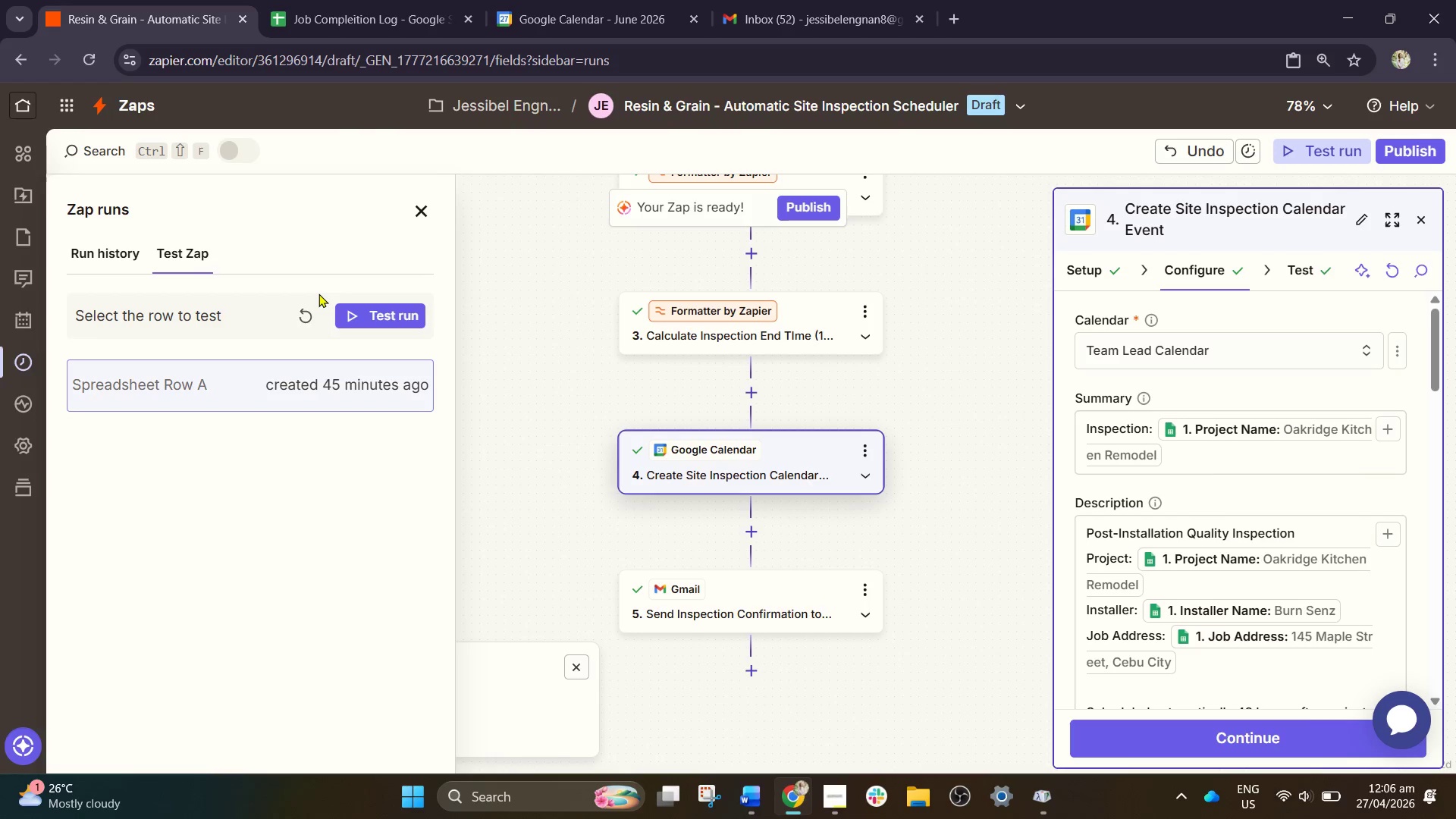 
left_click([303, 317])
 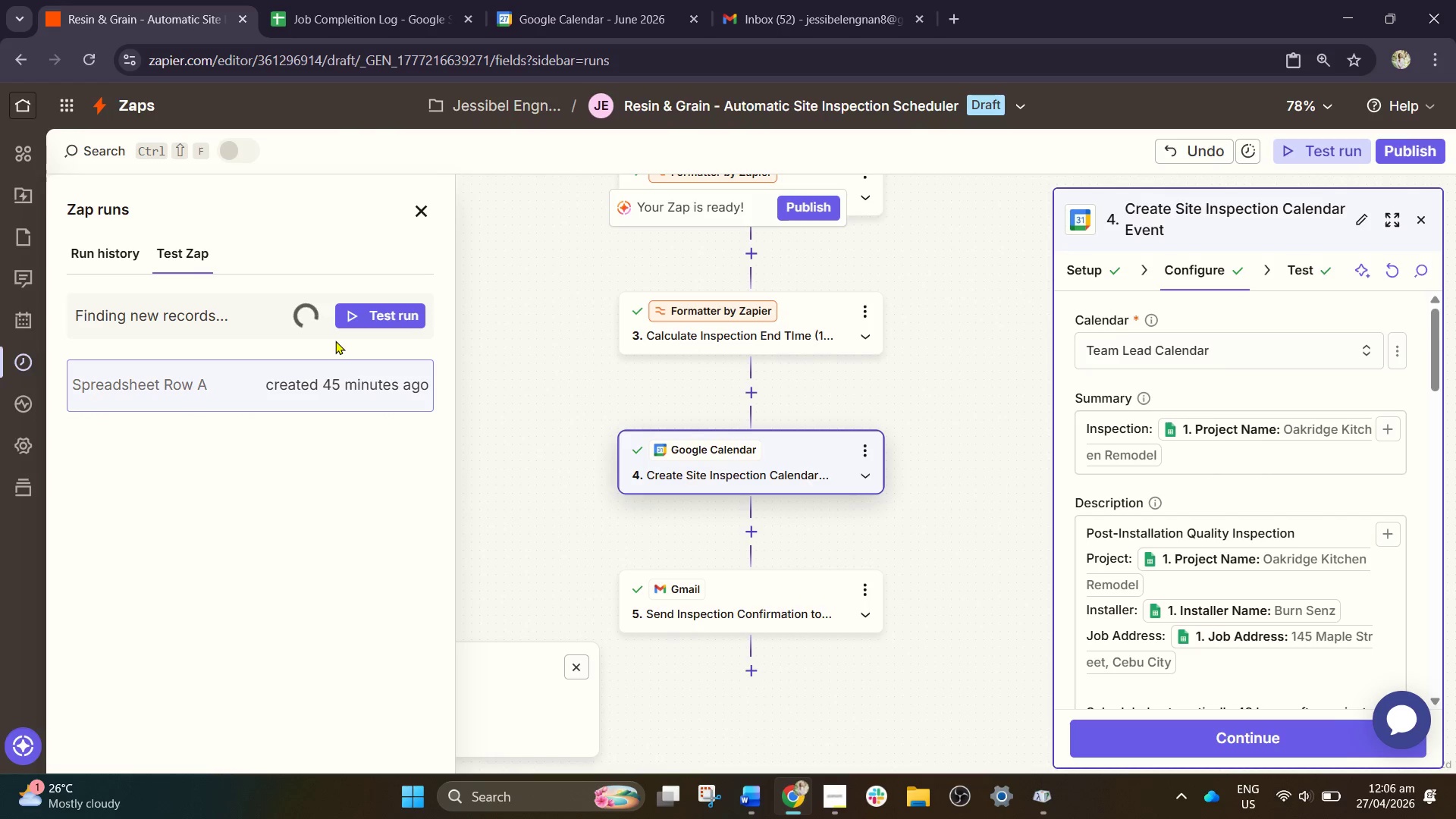 
wait(10.75)
 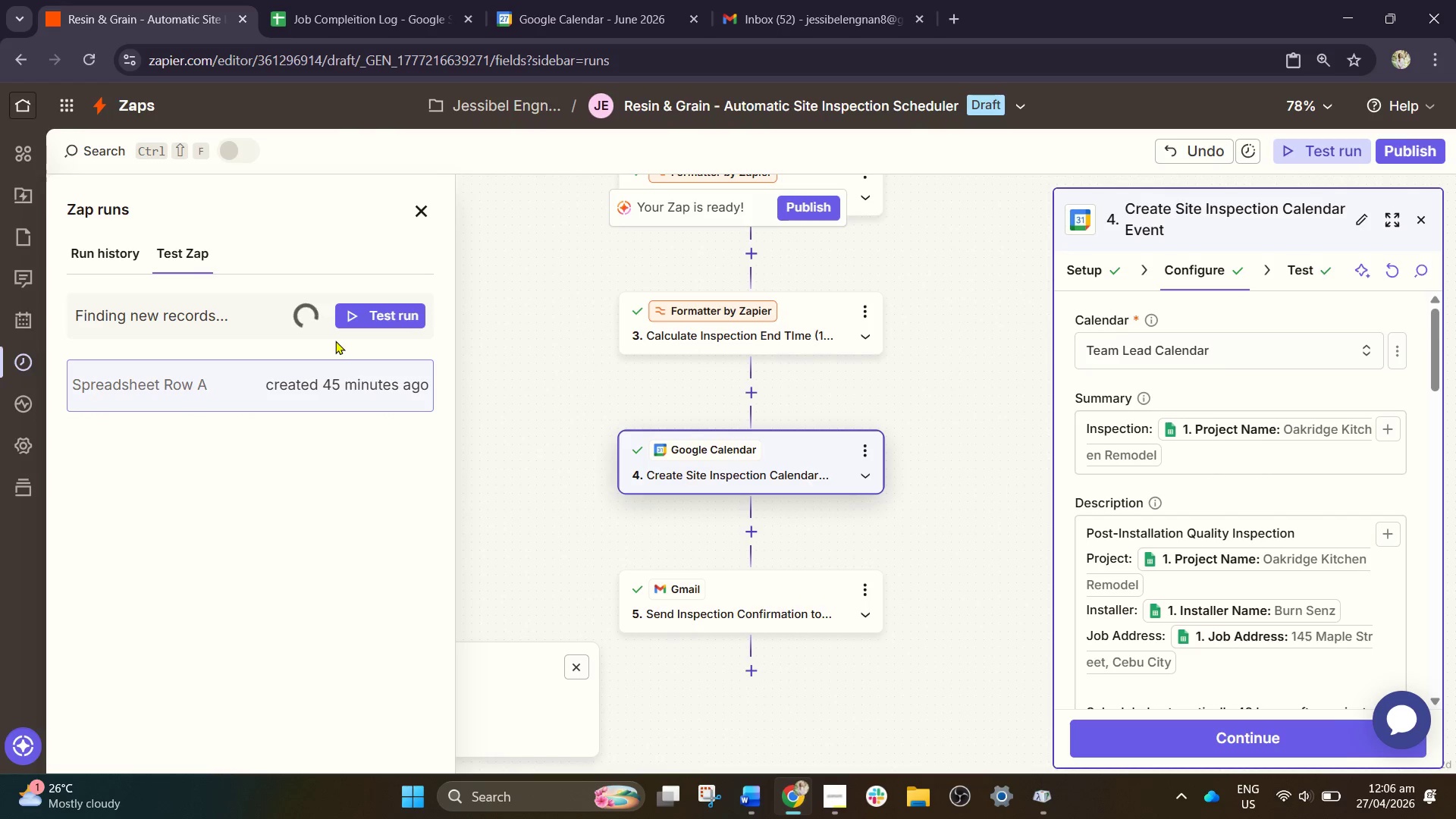 
left_click([337, 388])
 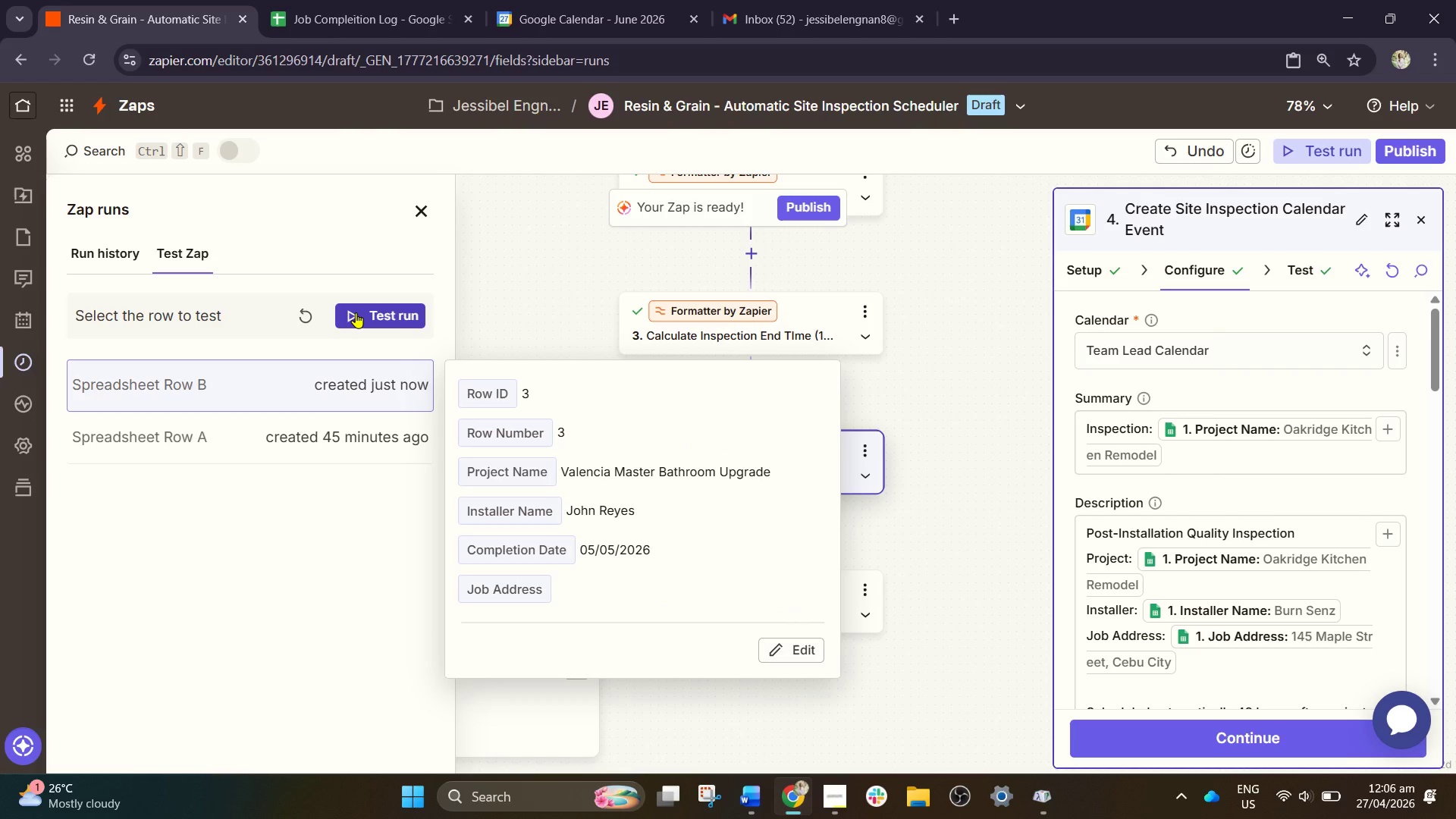 
left_click([356, 312])
 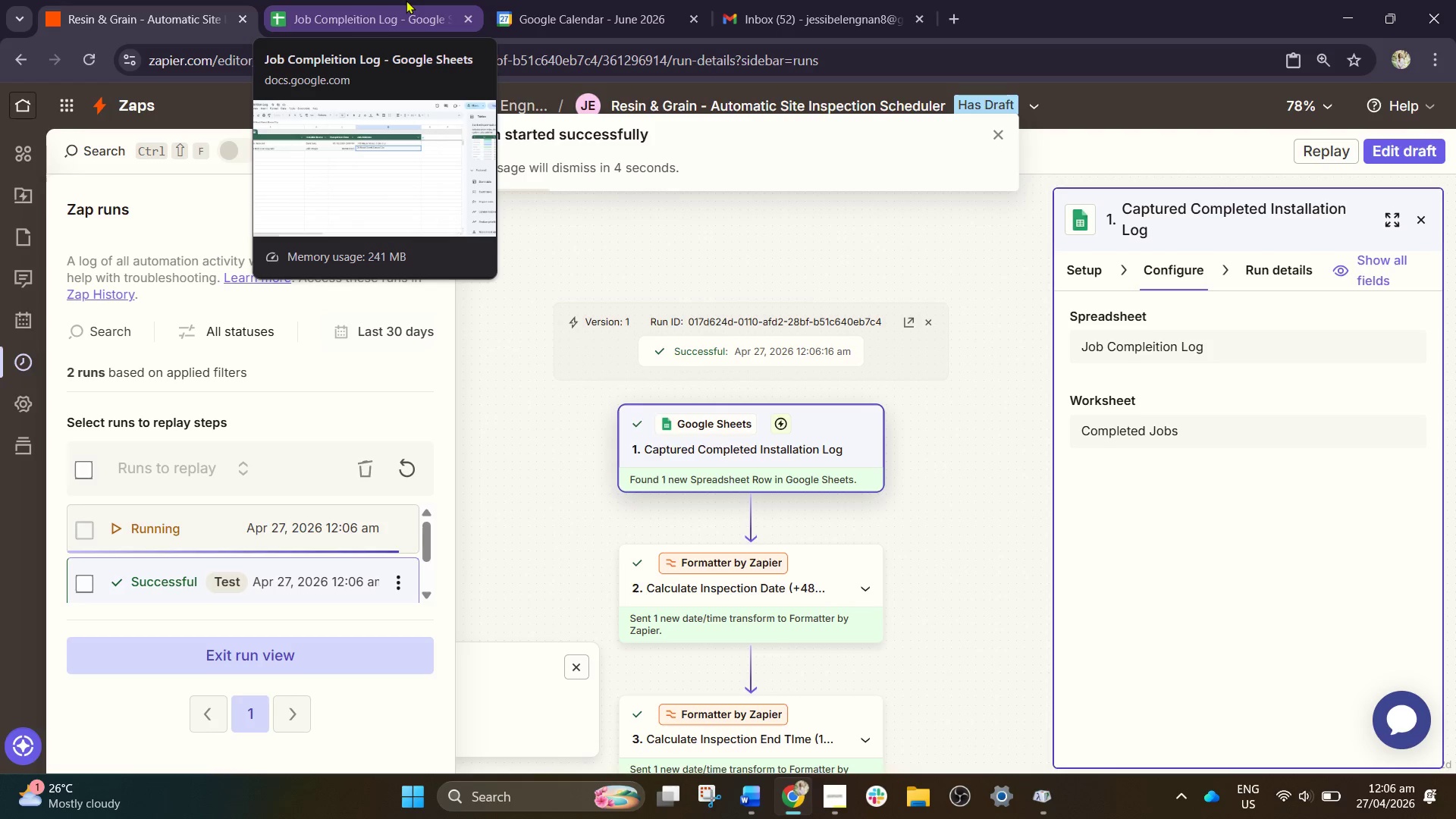 
wait(13.64)
 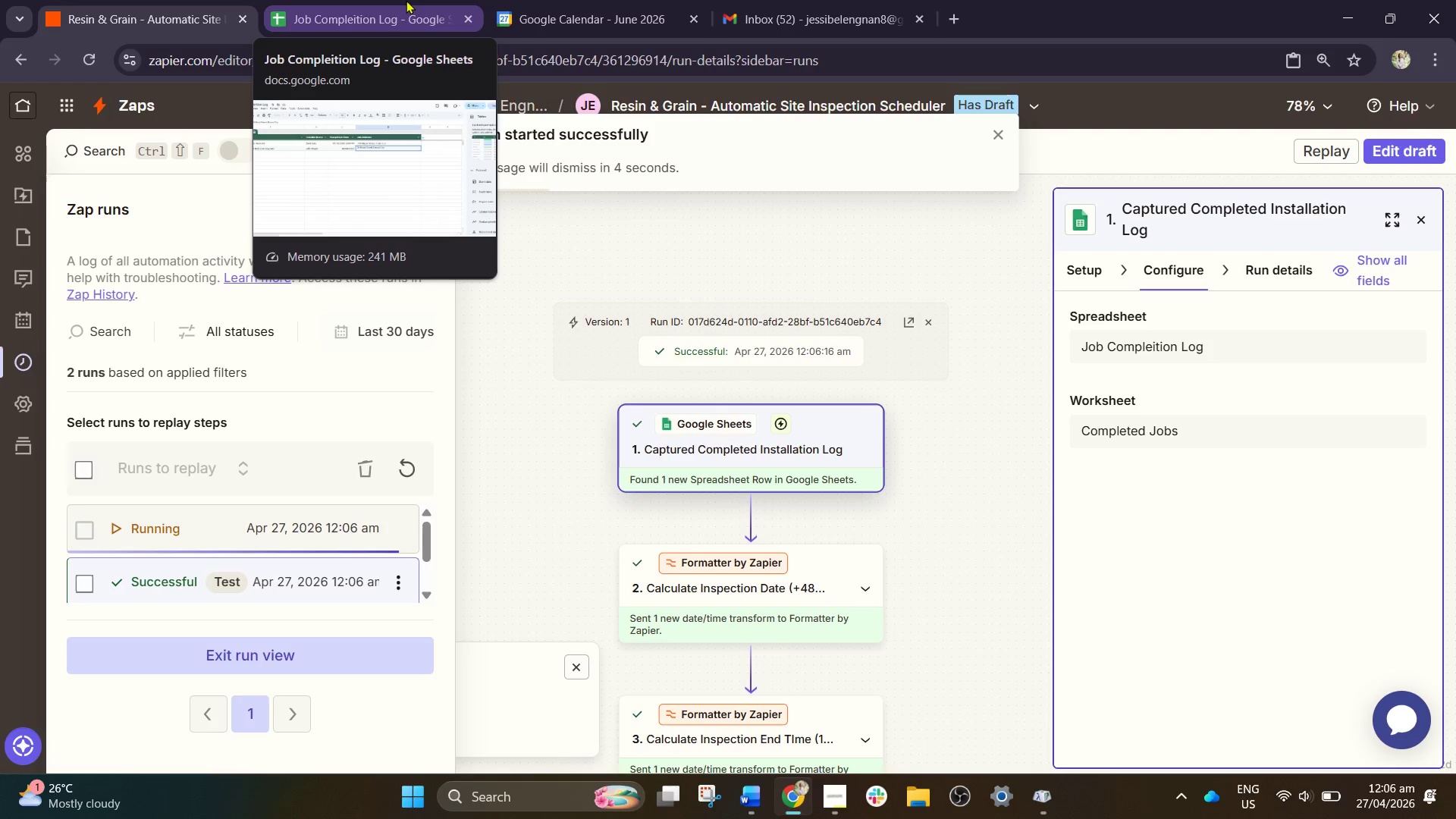 
left_click([406, 0])
 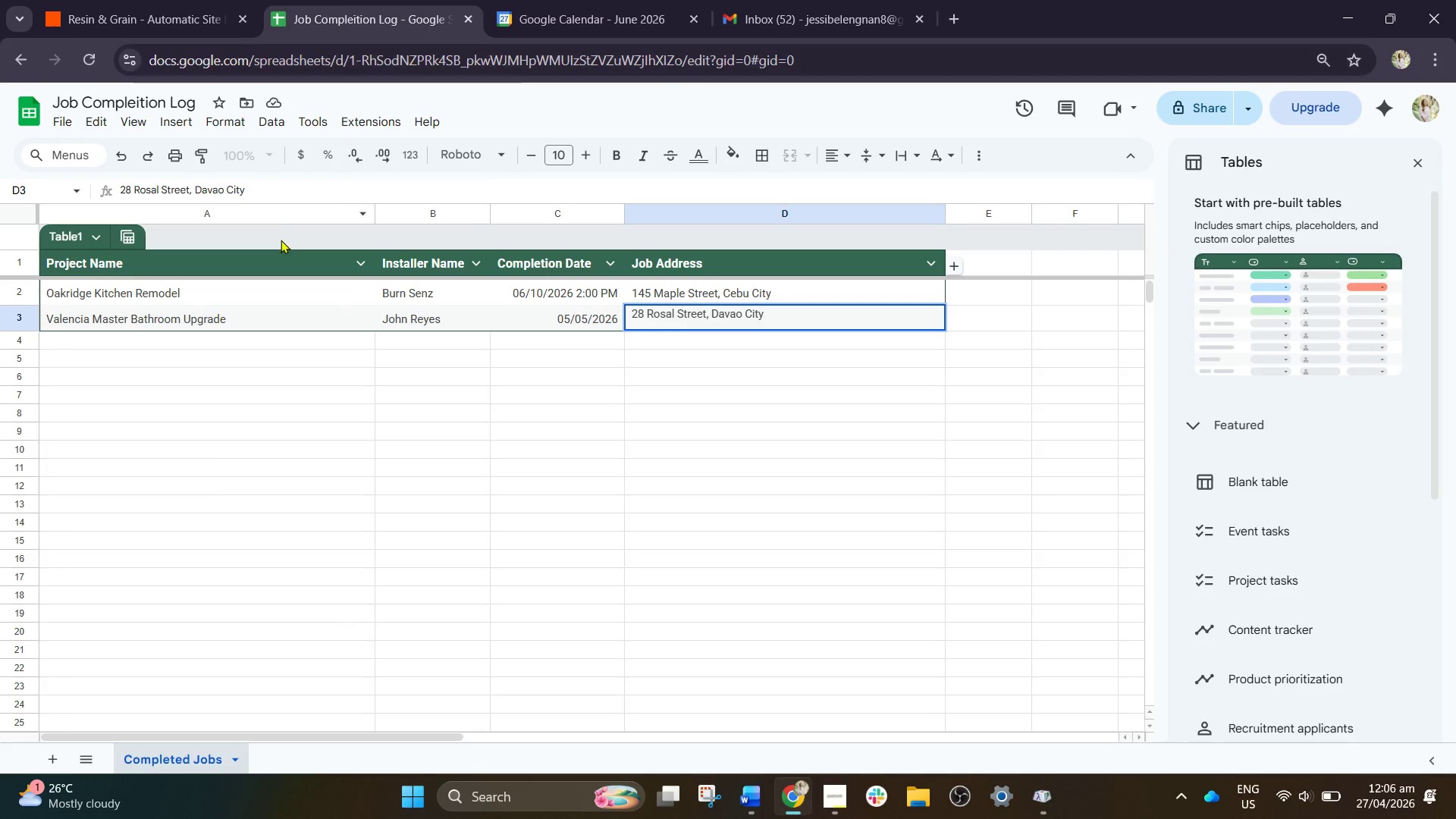 
double_click([147, 344])
 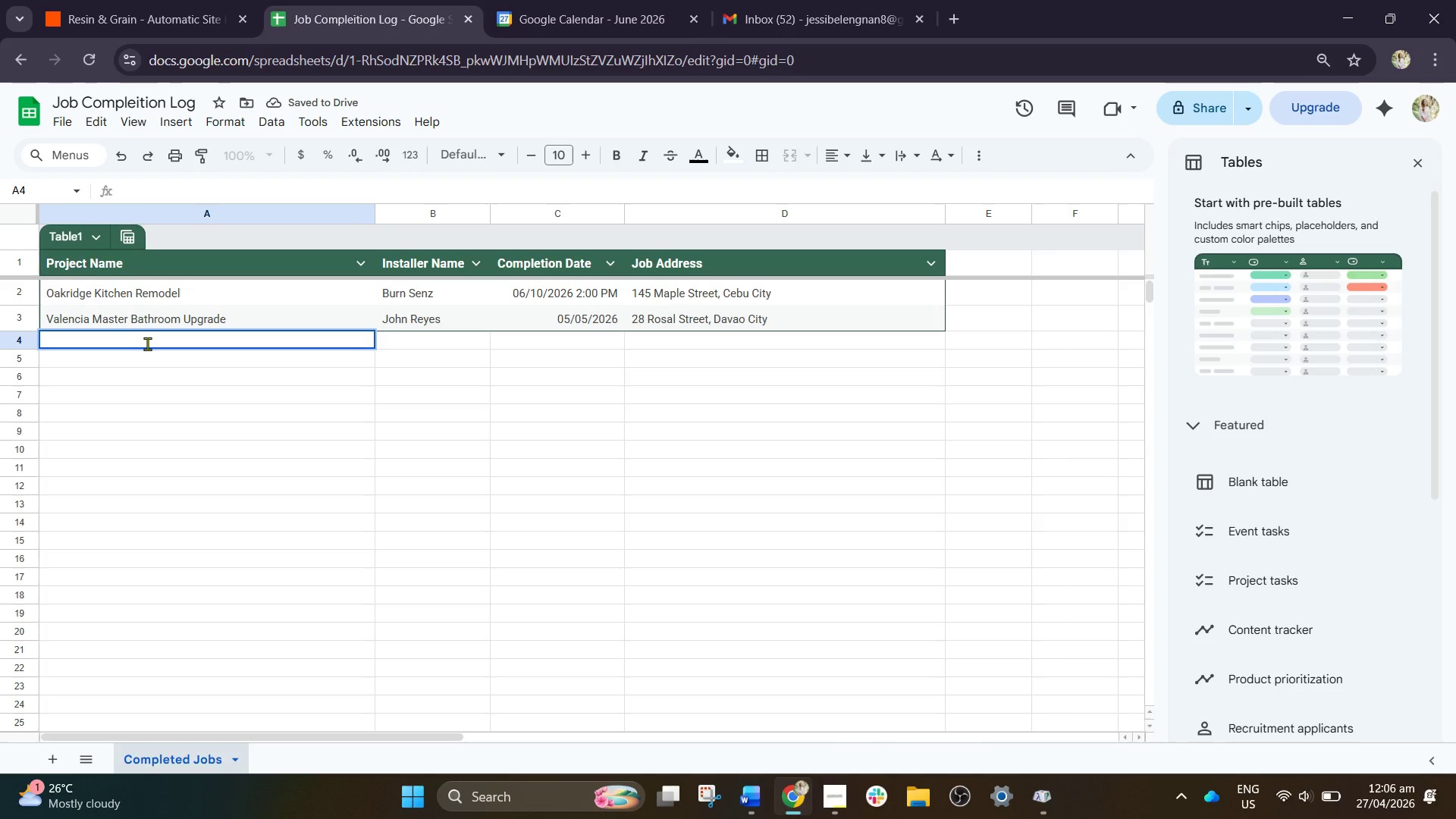 
type(Greenfield Condo Kitchen Renovation)
 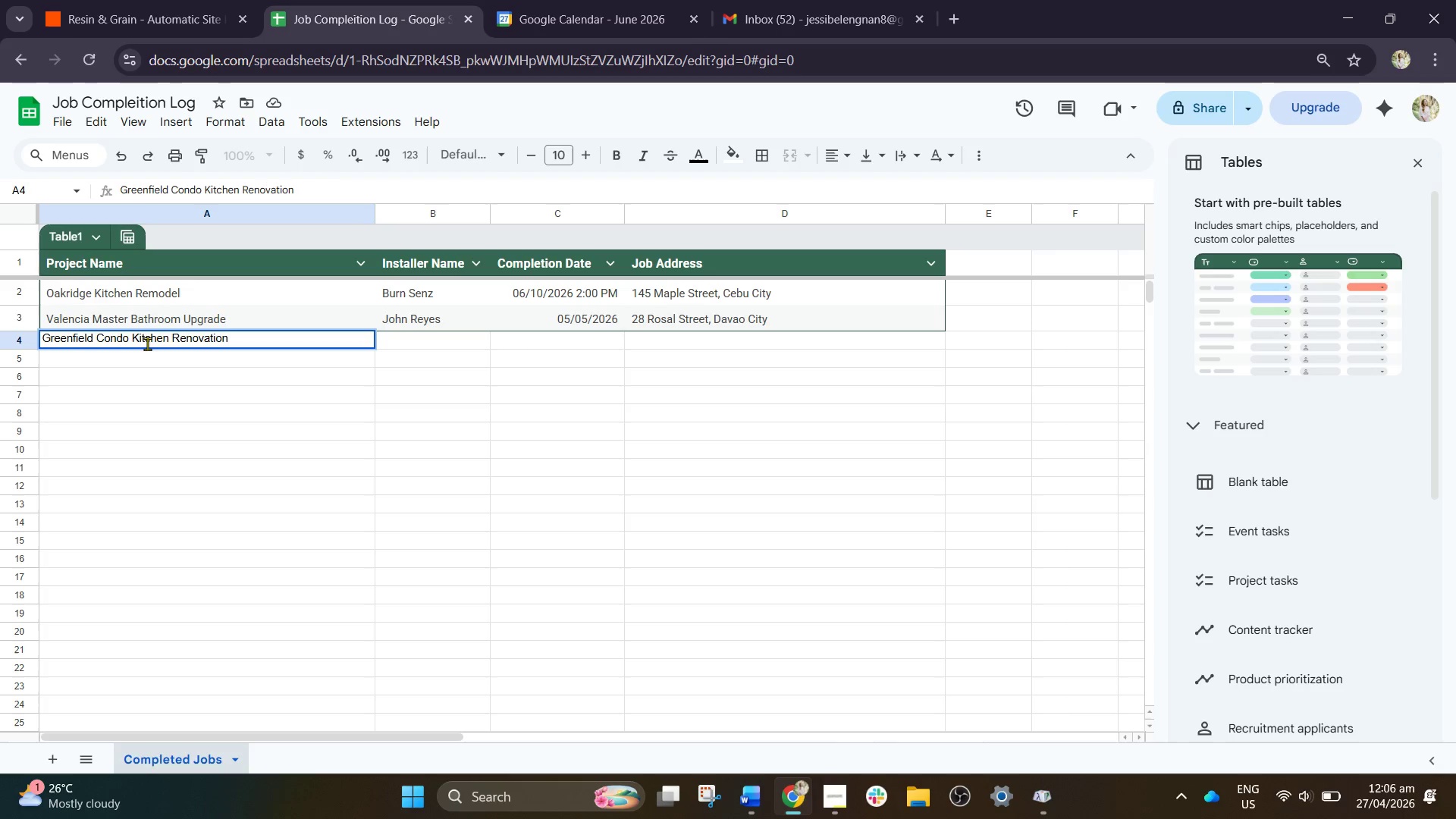 
key(Tab)
type(Carlo )
 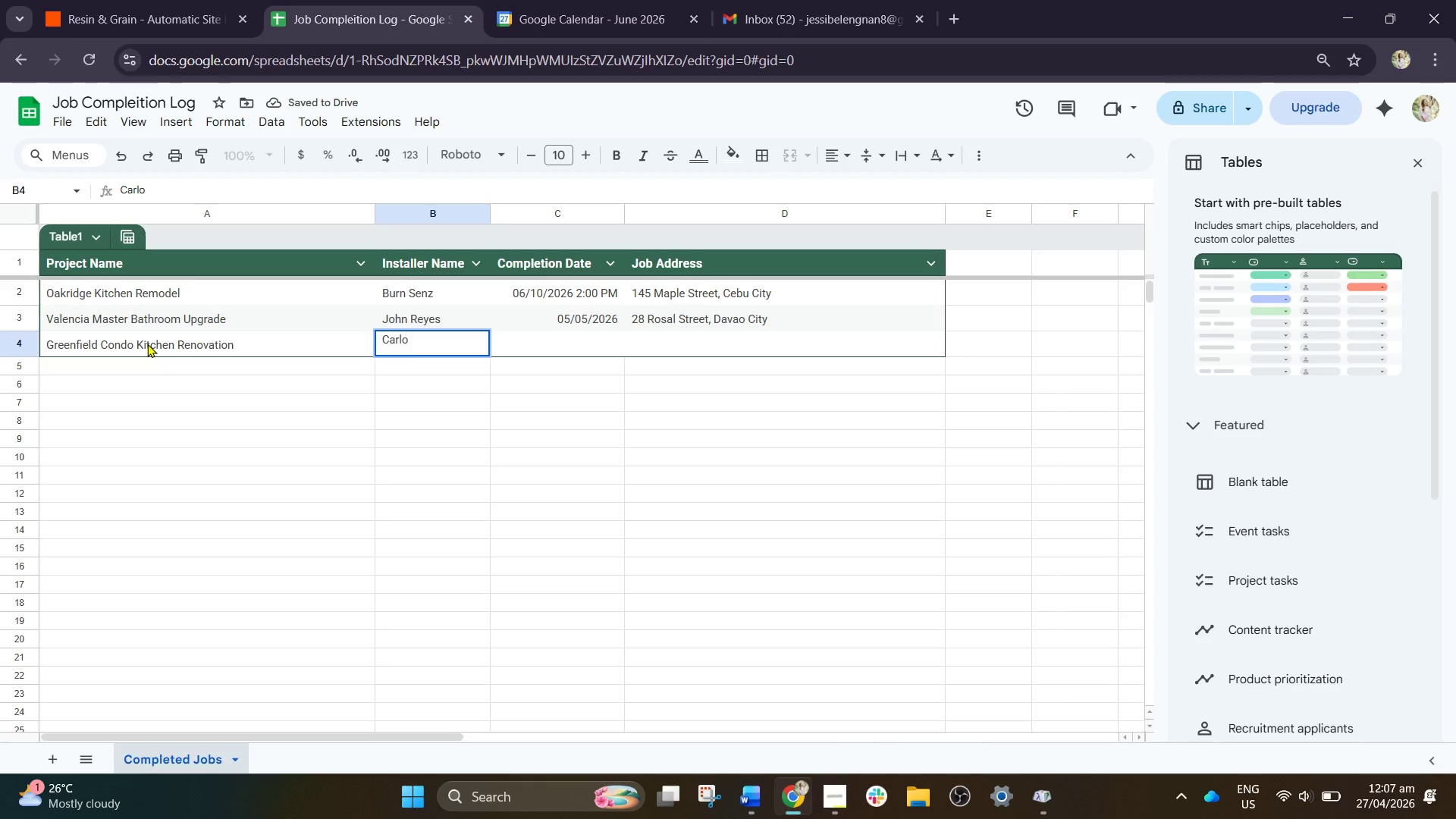 
wait(6.48)
 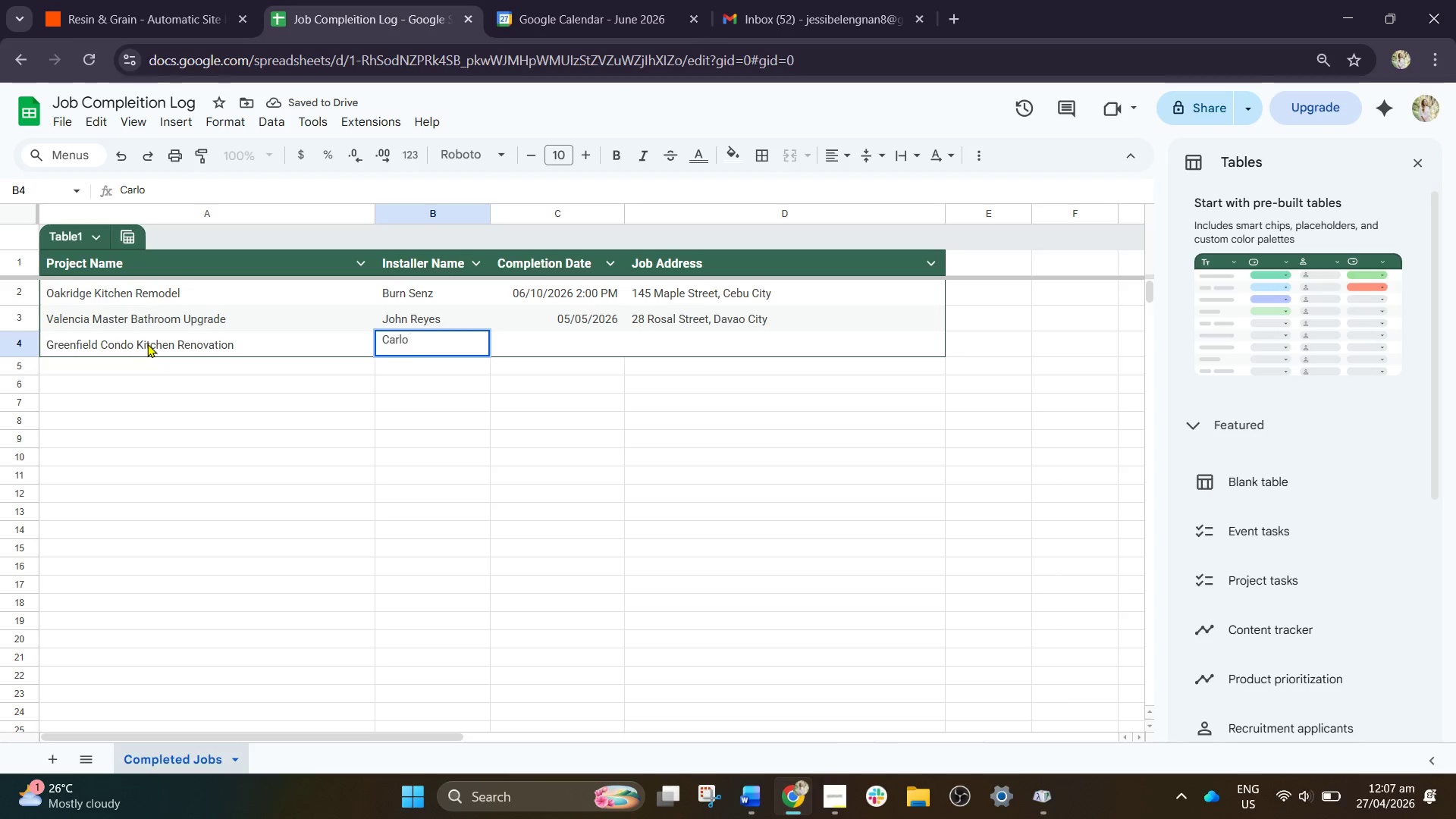 
type(Mendoza)
key(Tab)
 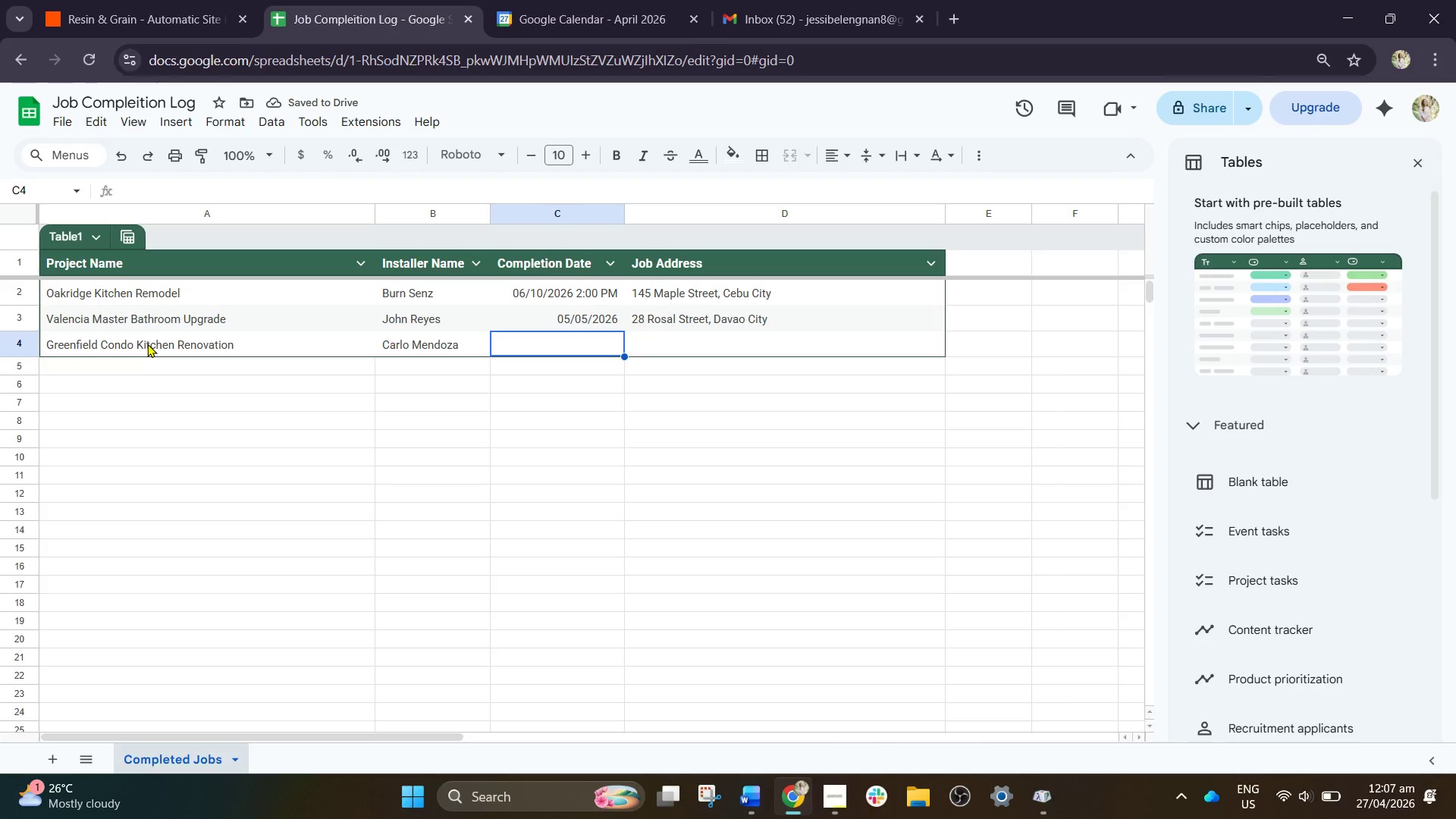 
wait(5.25)
 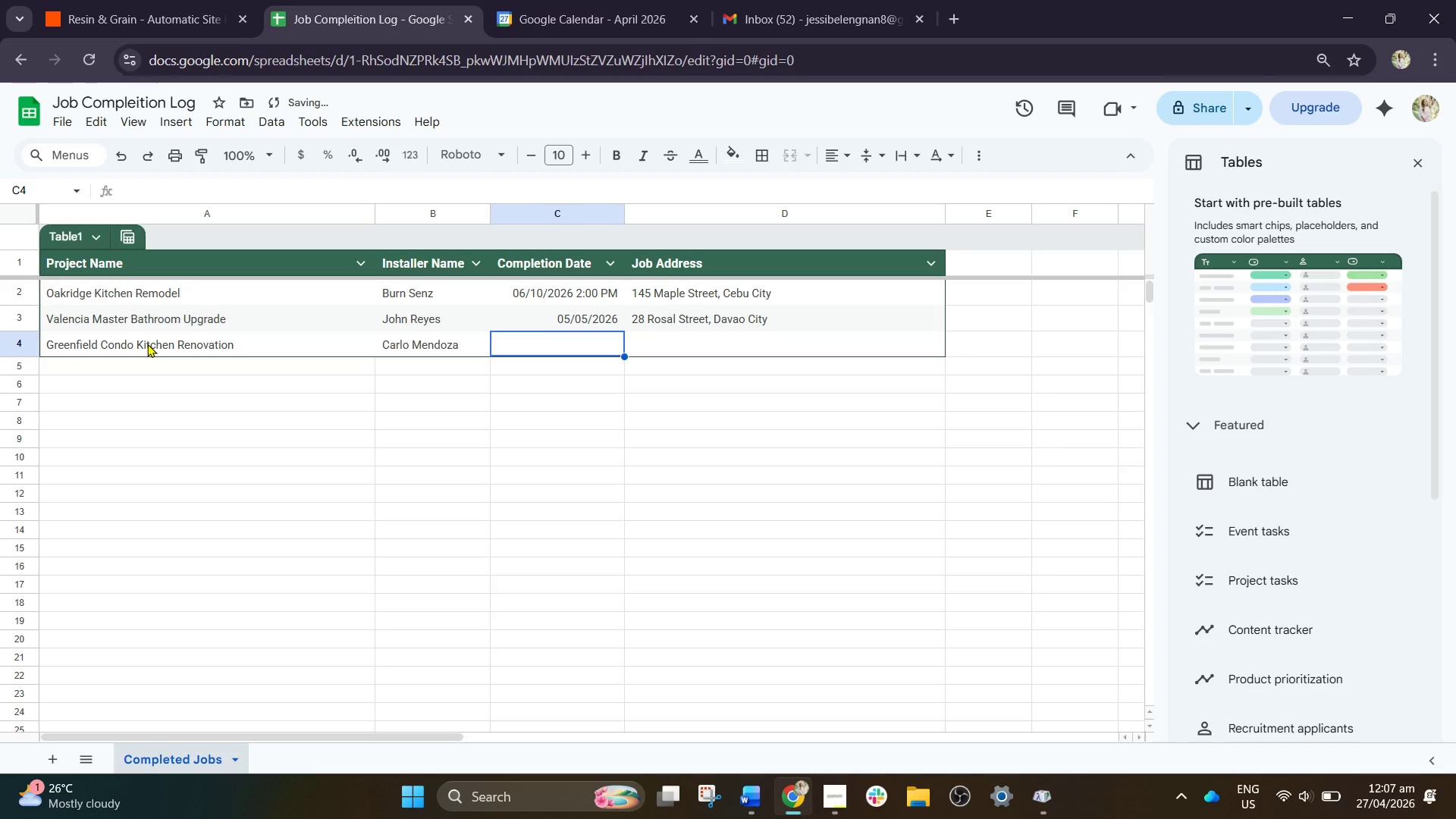 
left_click([566, 314])
 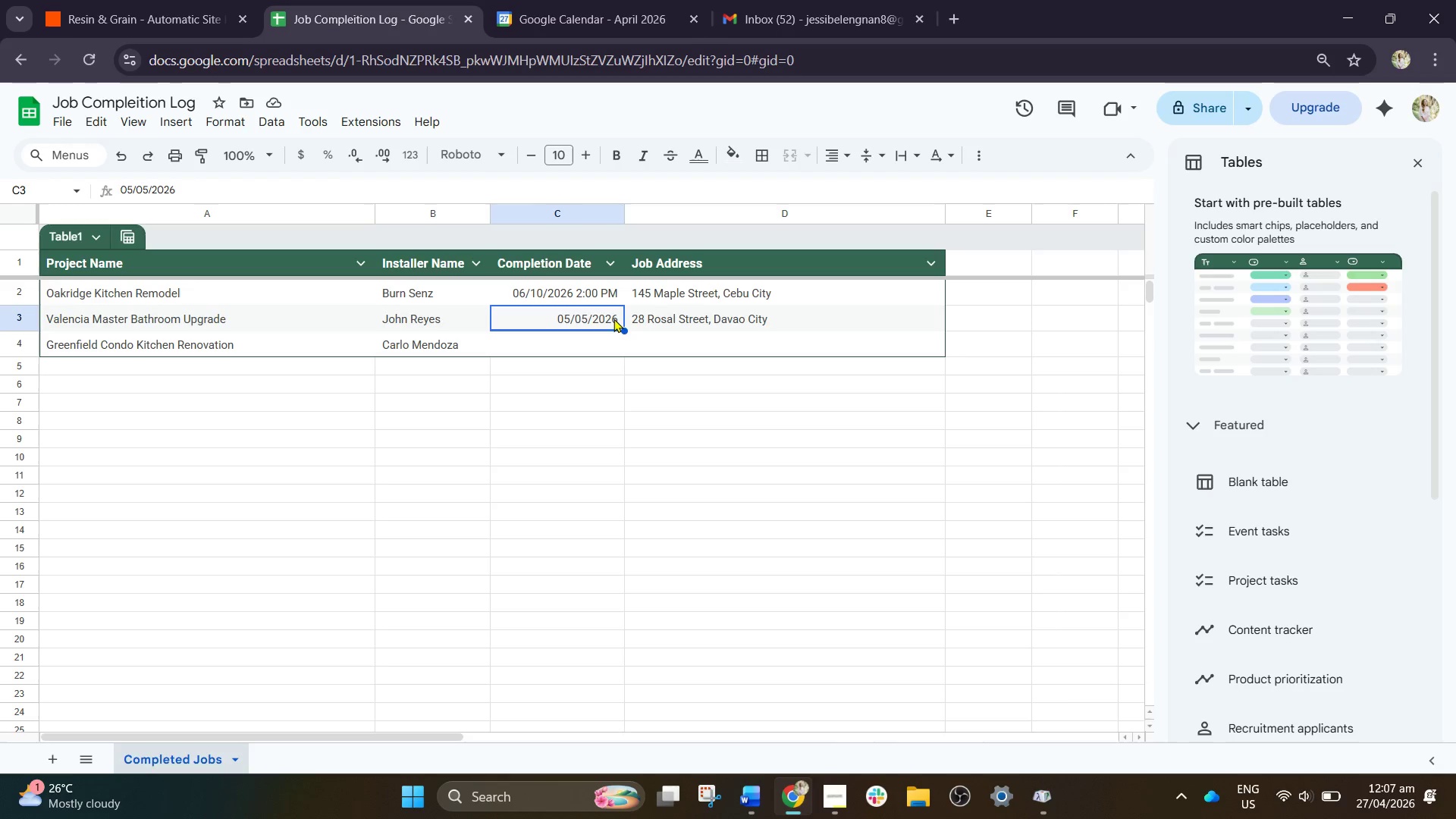 
double_click([613, 318])
 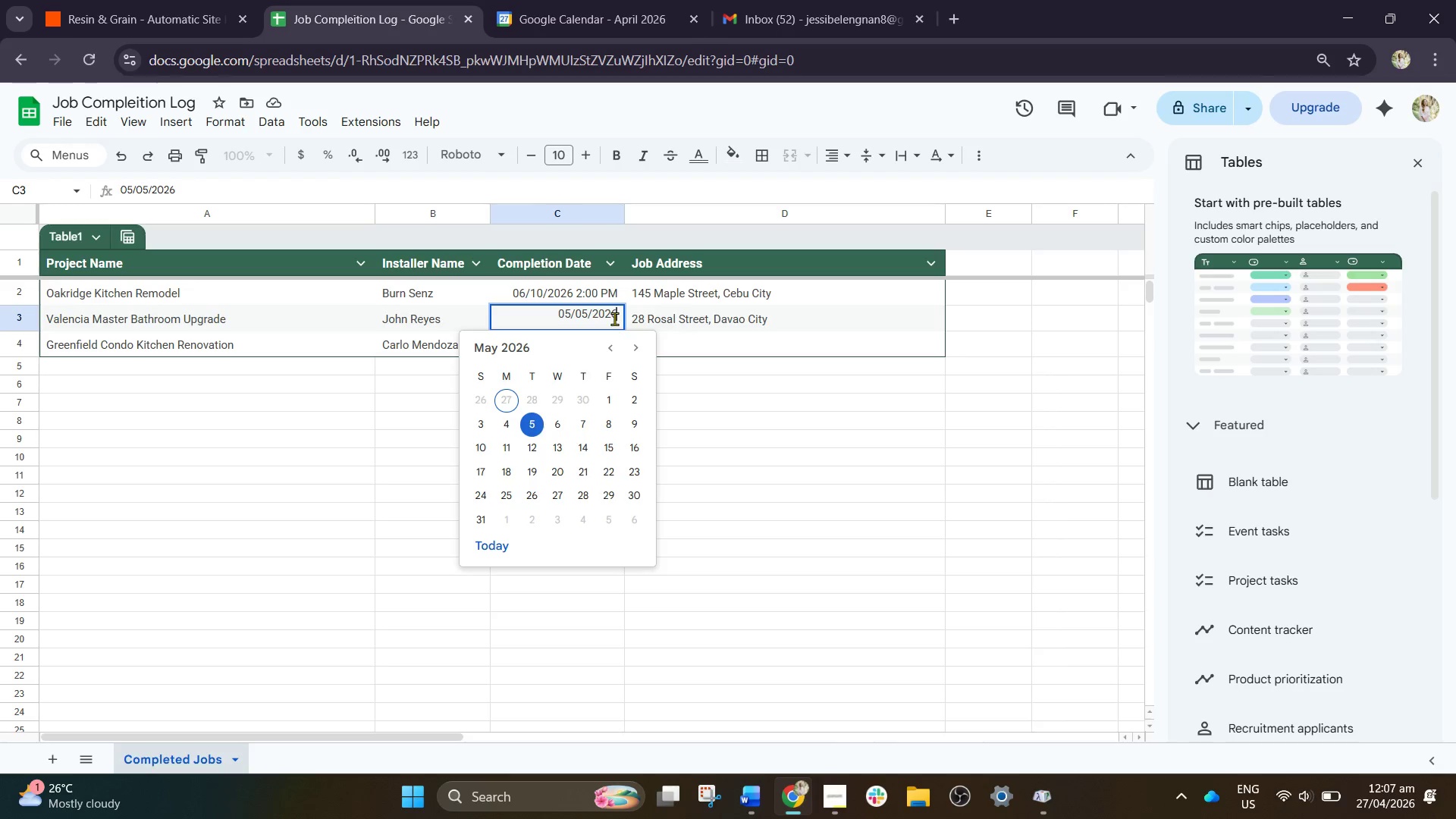 
key(Space)
 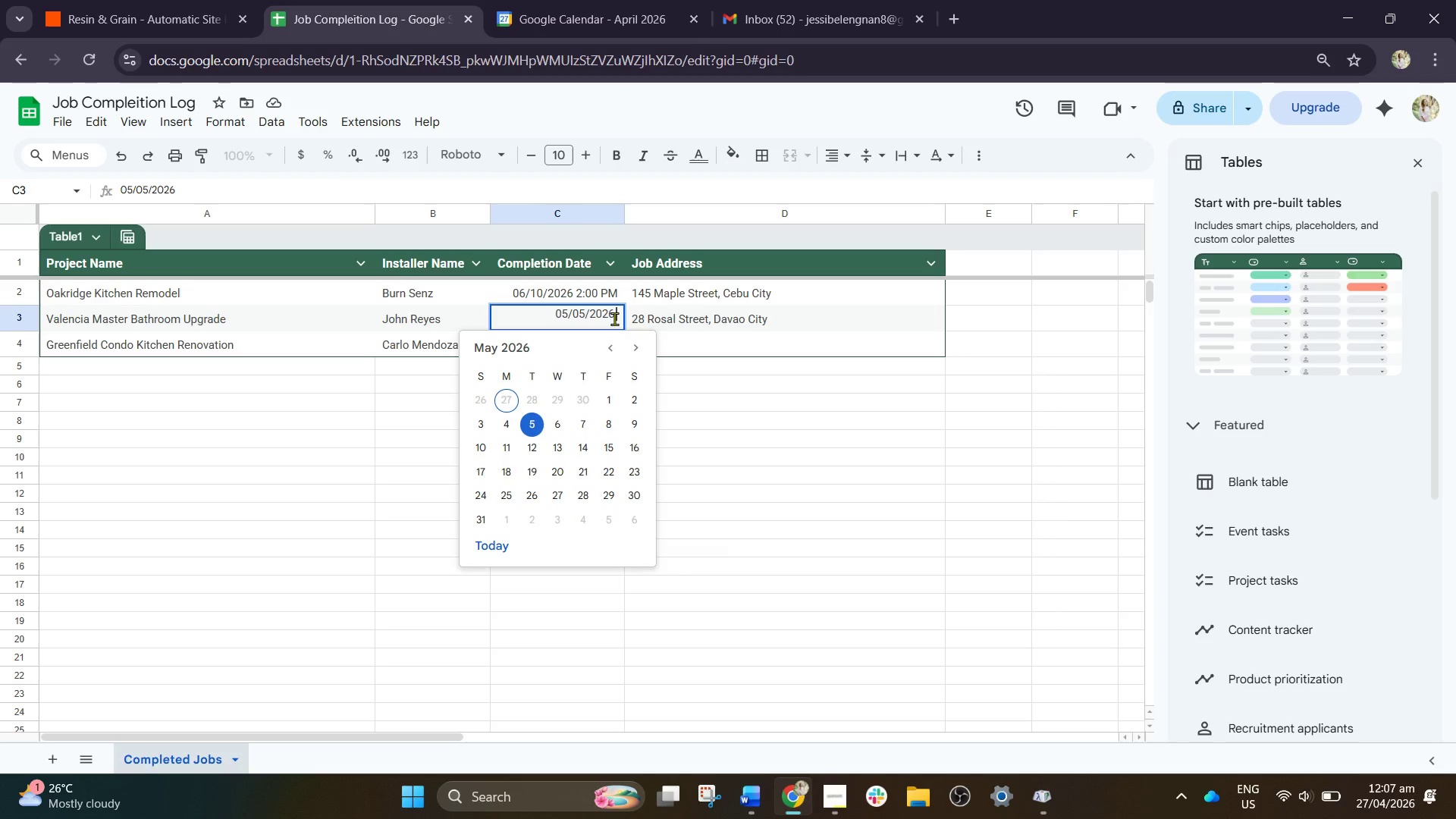 
type( 1:30 PM)
 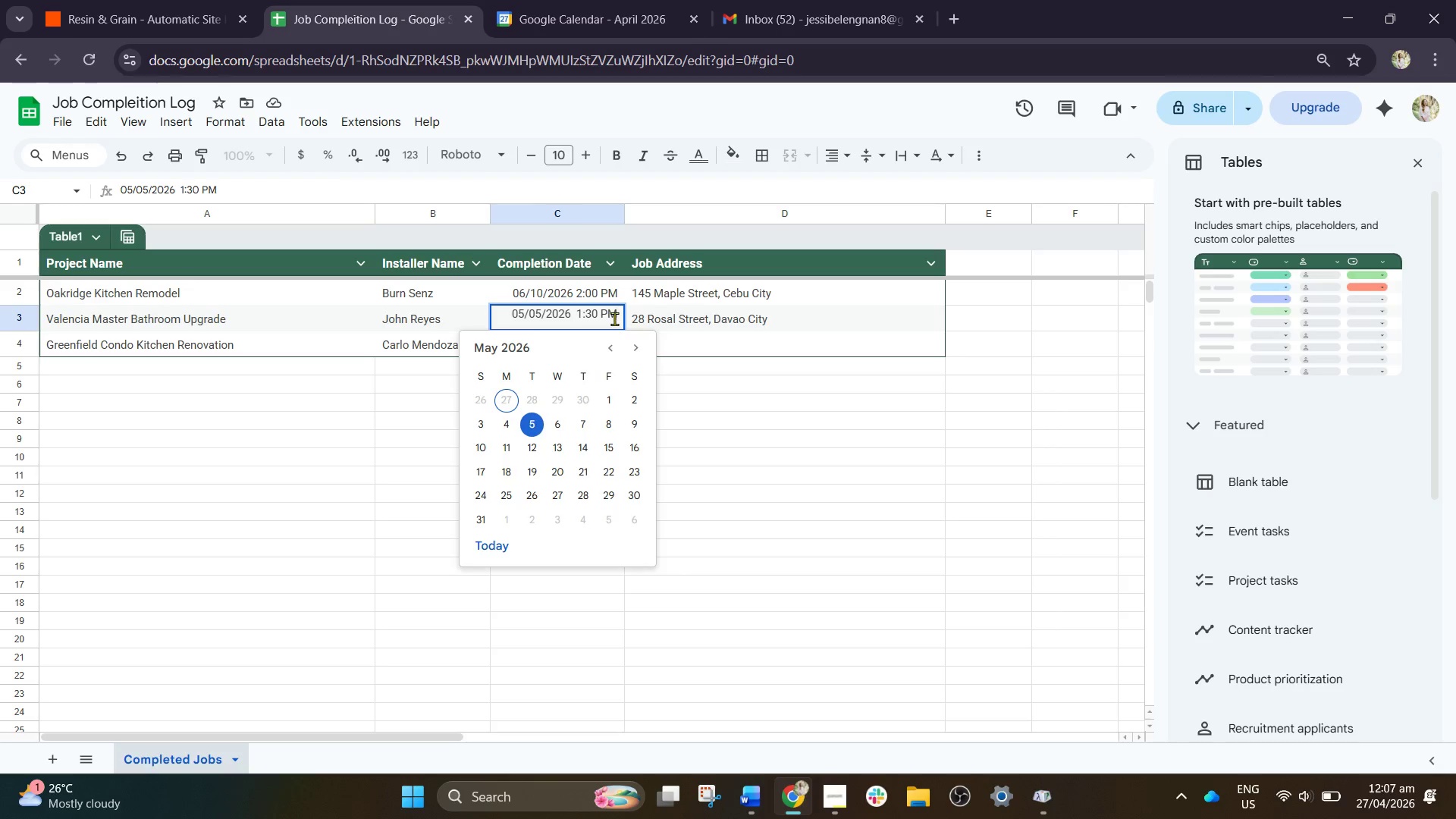 
left_click_drag(start_coordinate=[732, 378], to_coordinate=[573, 350])
 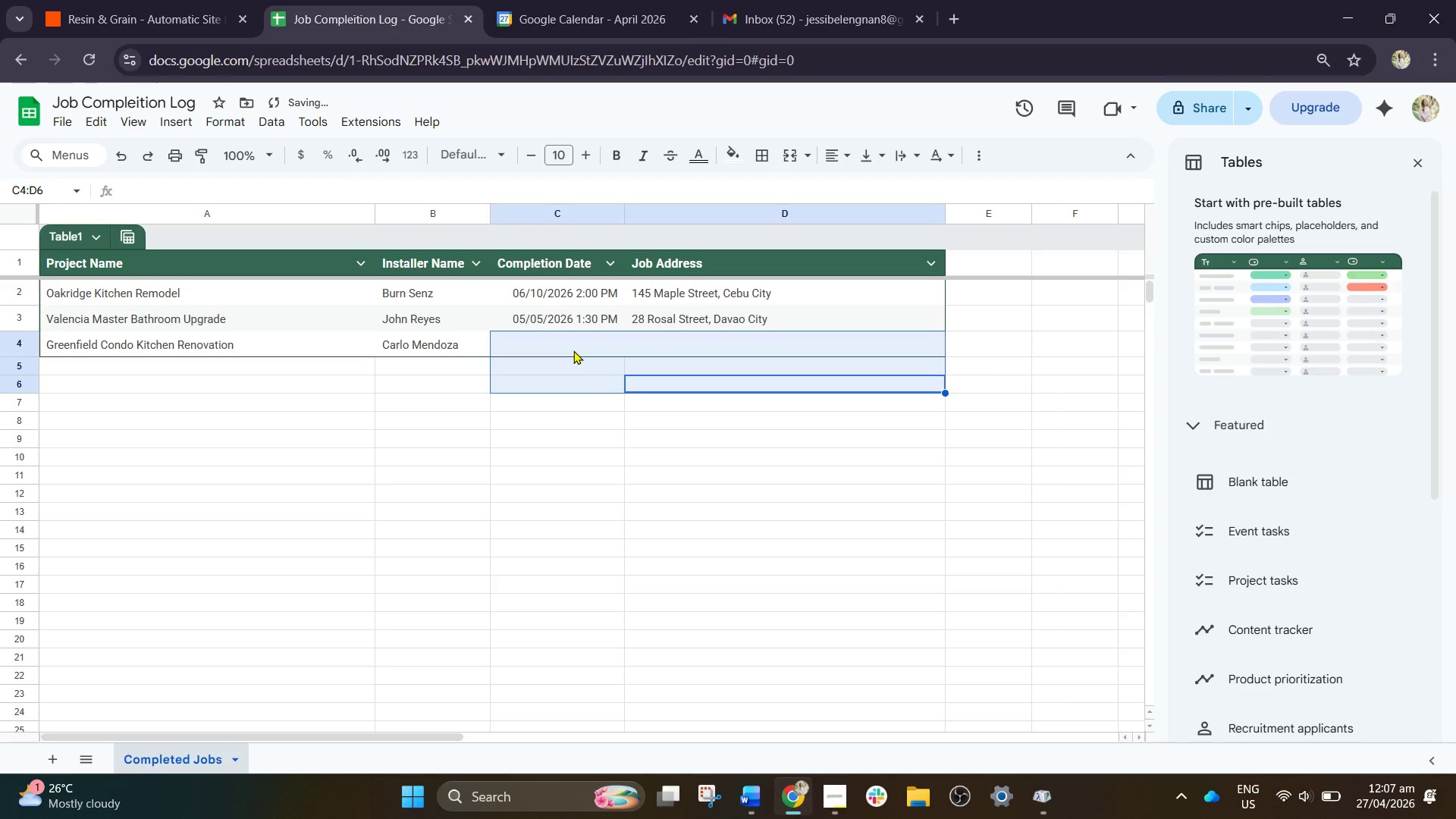 
left_click([573, 350])
 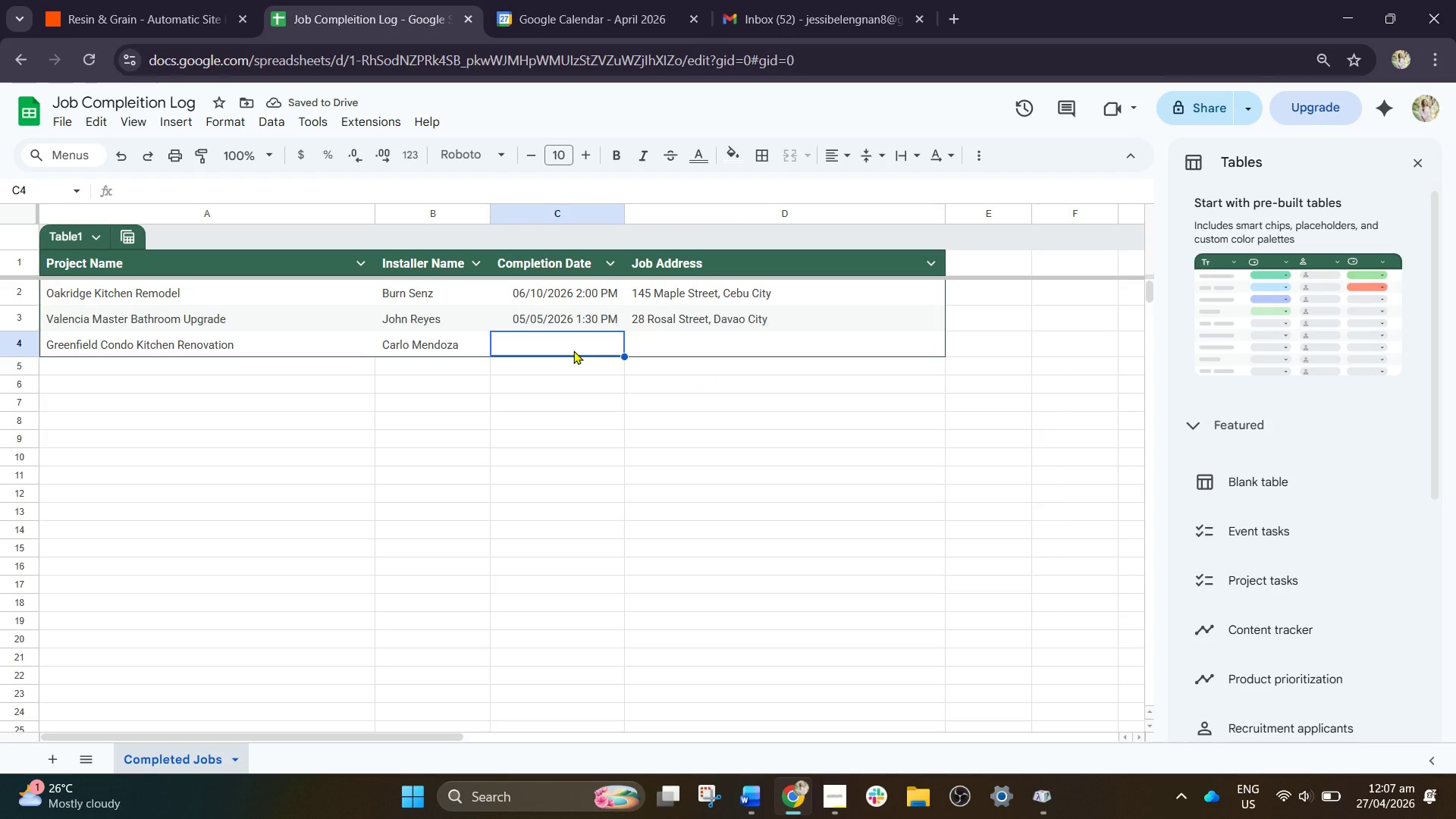 
double_click([573, 350])
 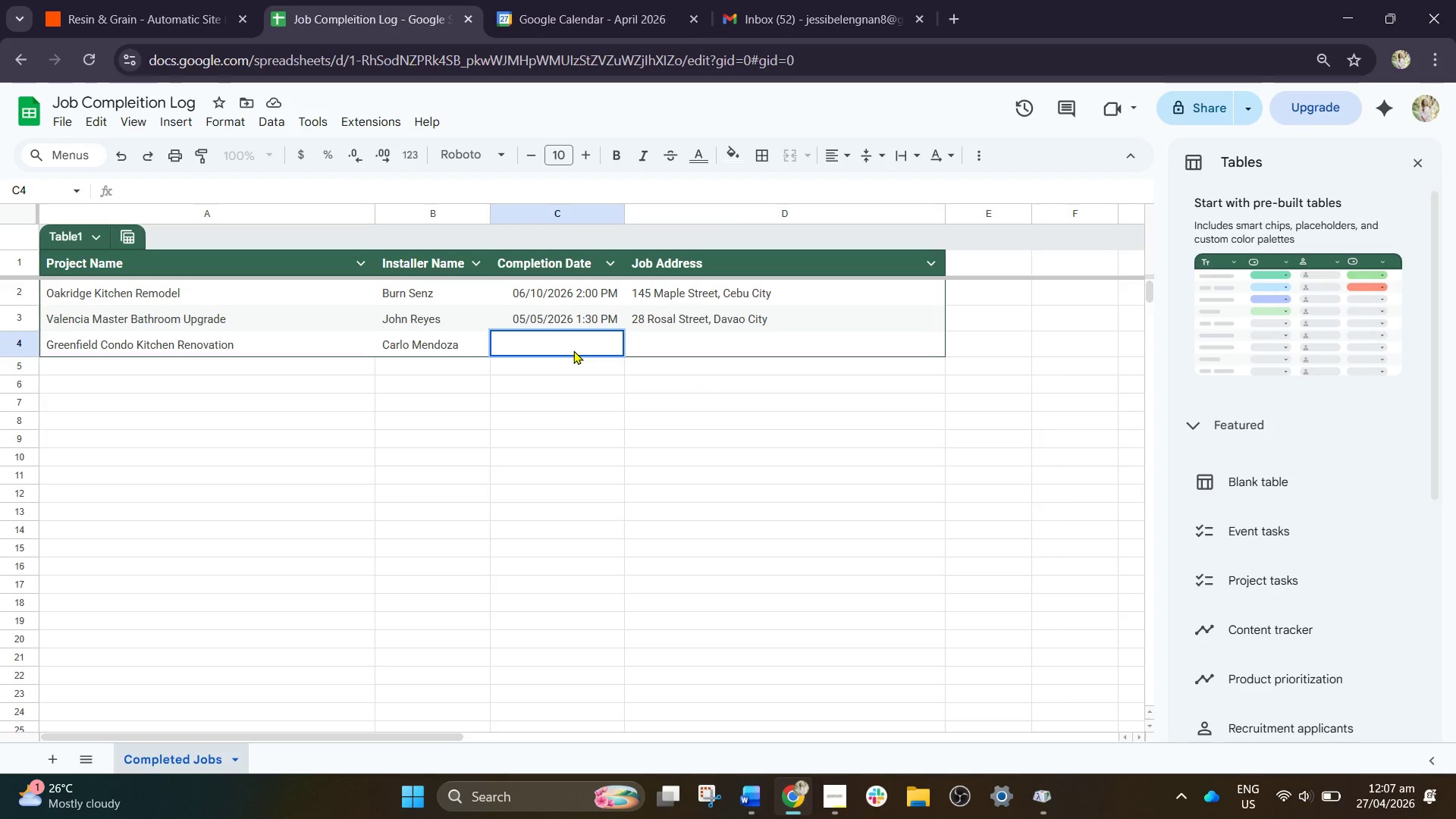 
type(05/07/2026 10:15 PM)
key(Tab)
 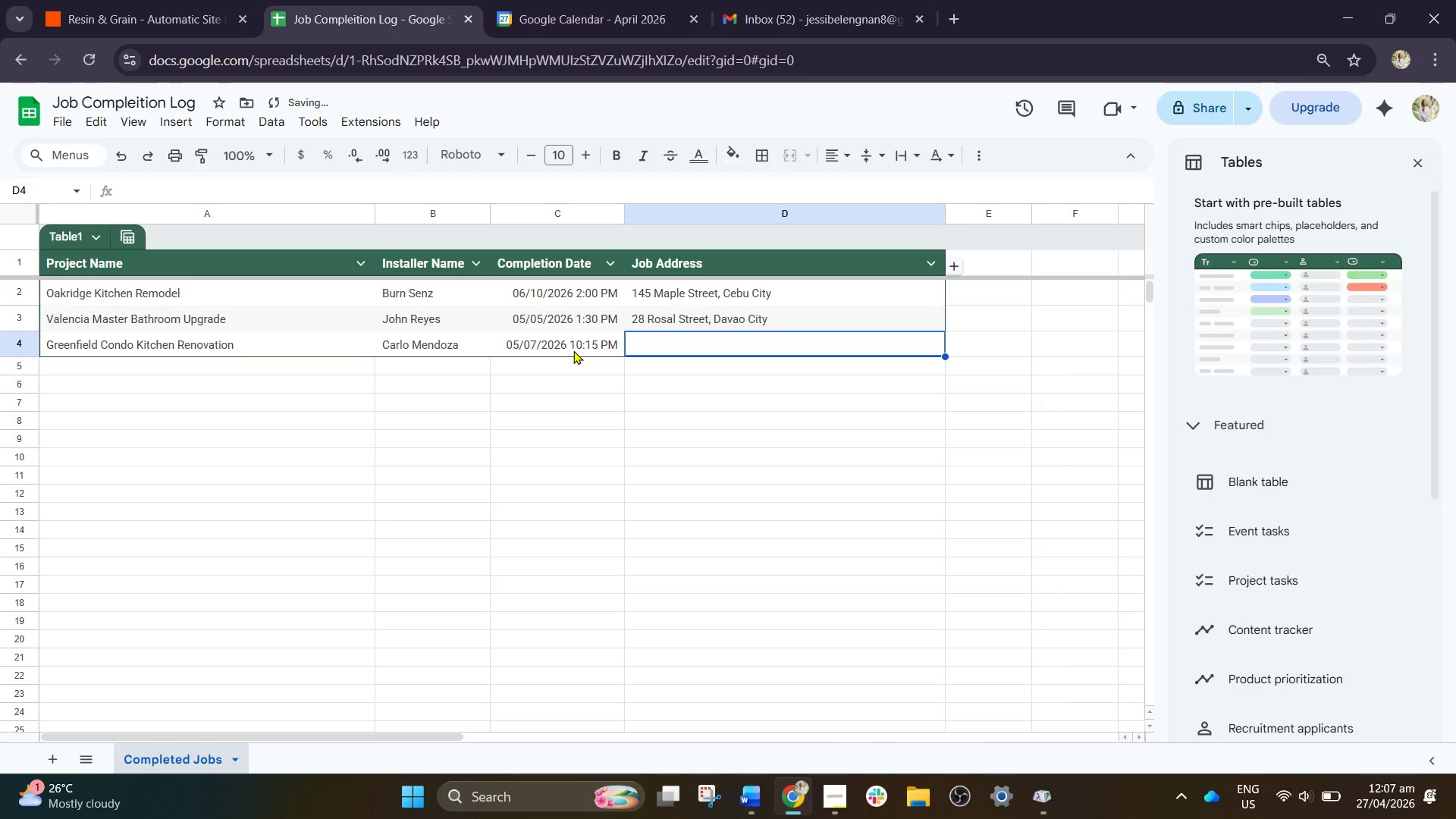 
wait(7.12)
 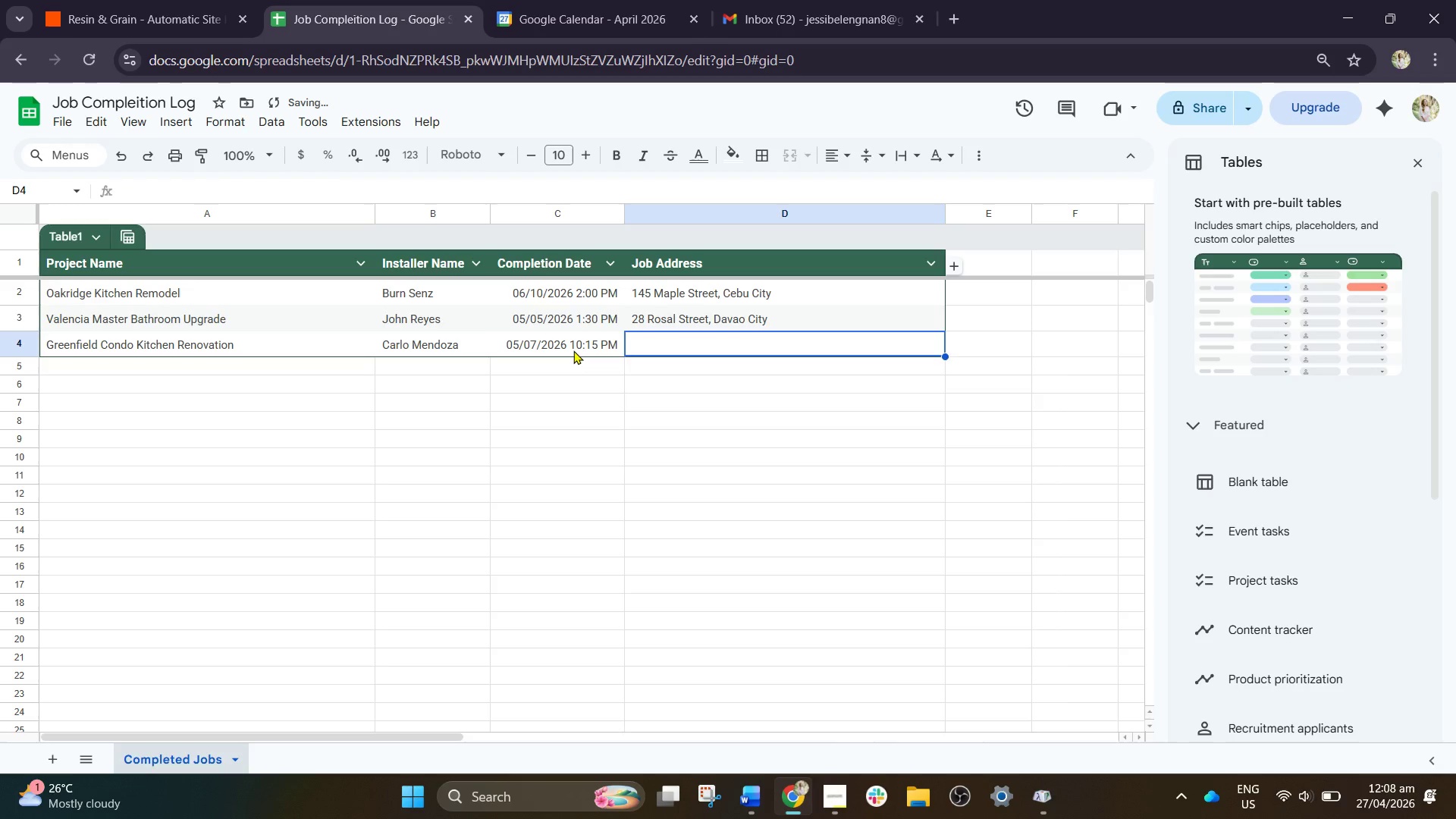 
type(Unit 12)
 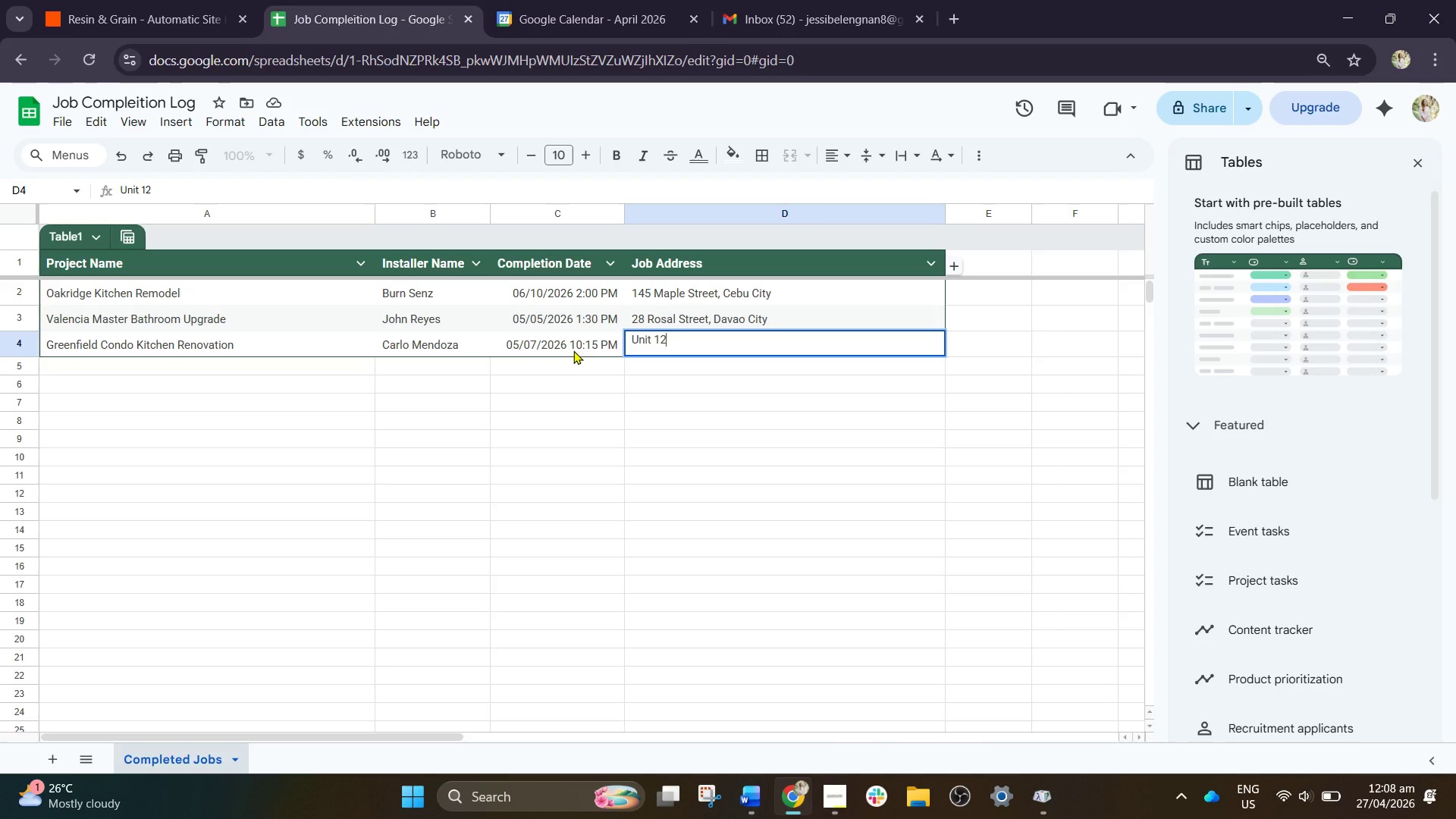 
wait(5.06)
 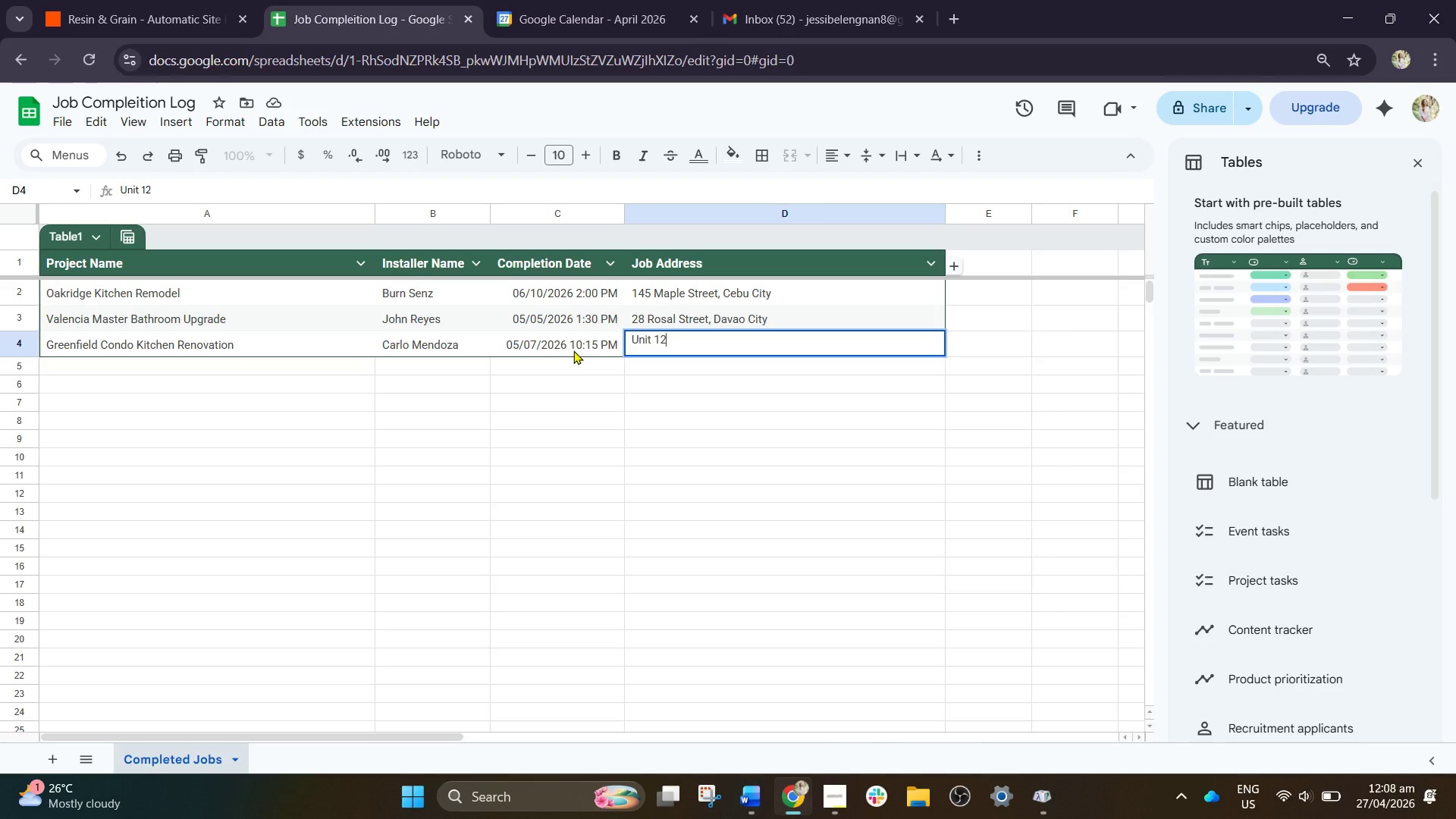 
type(B Greenfield )
 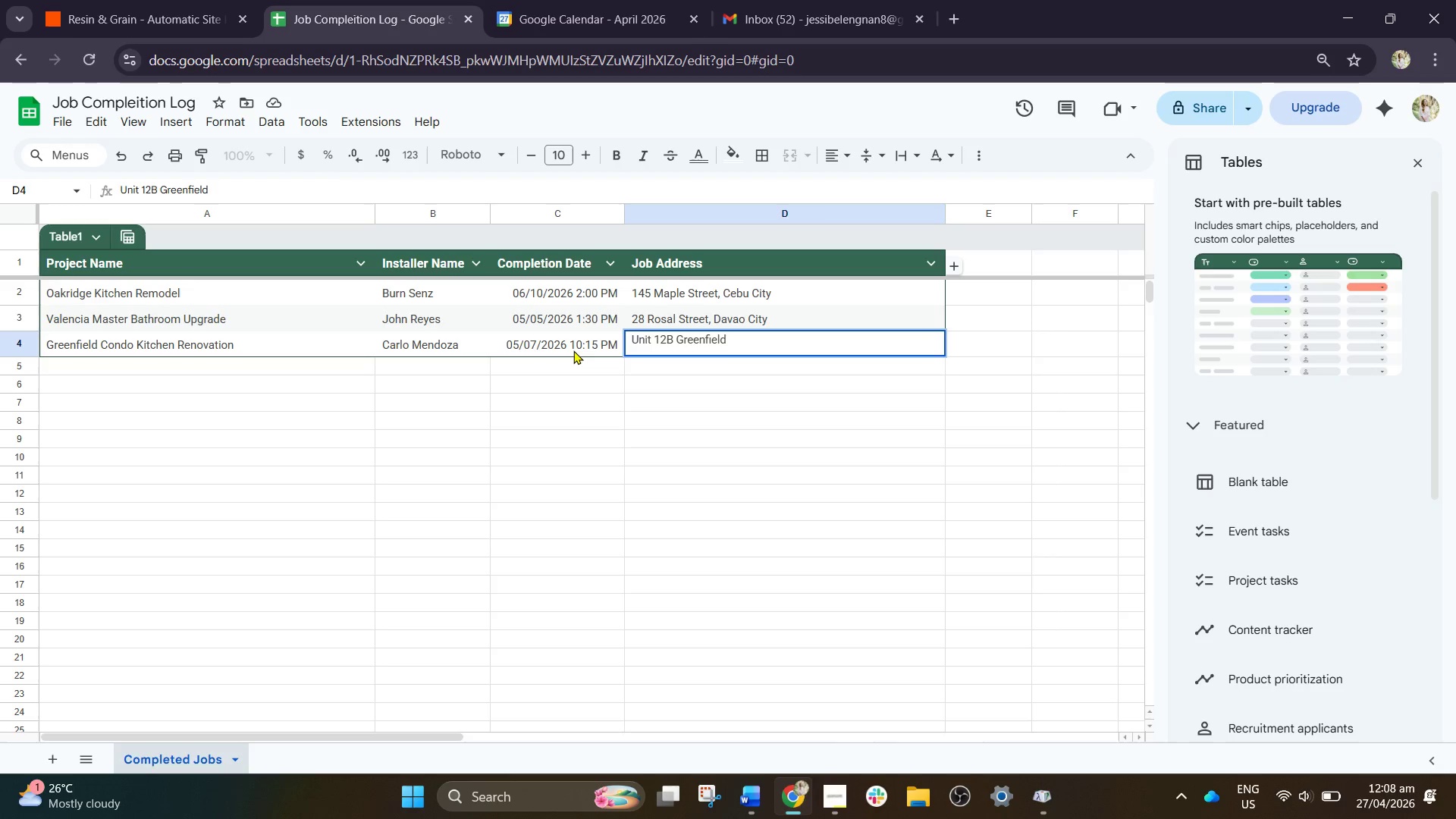 
type(Tower, Makati City)
 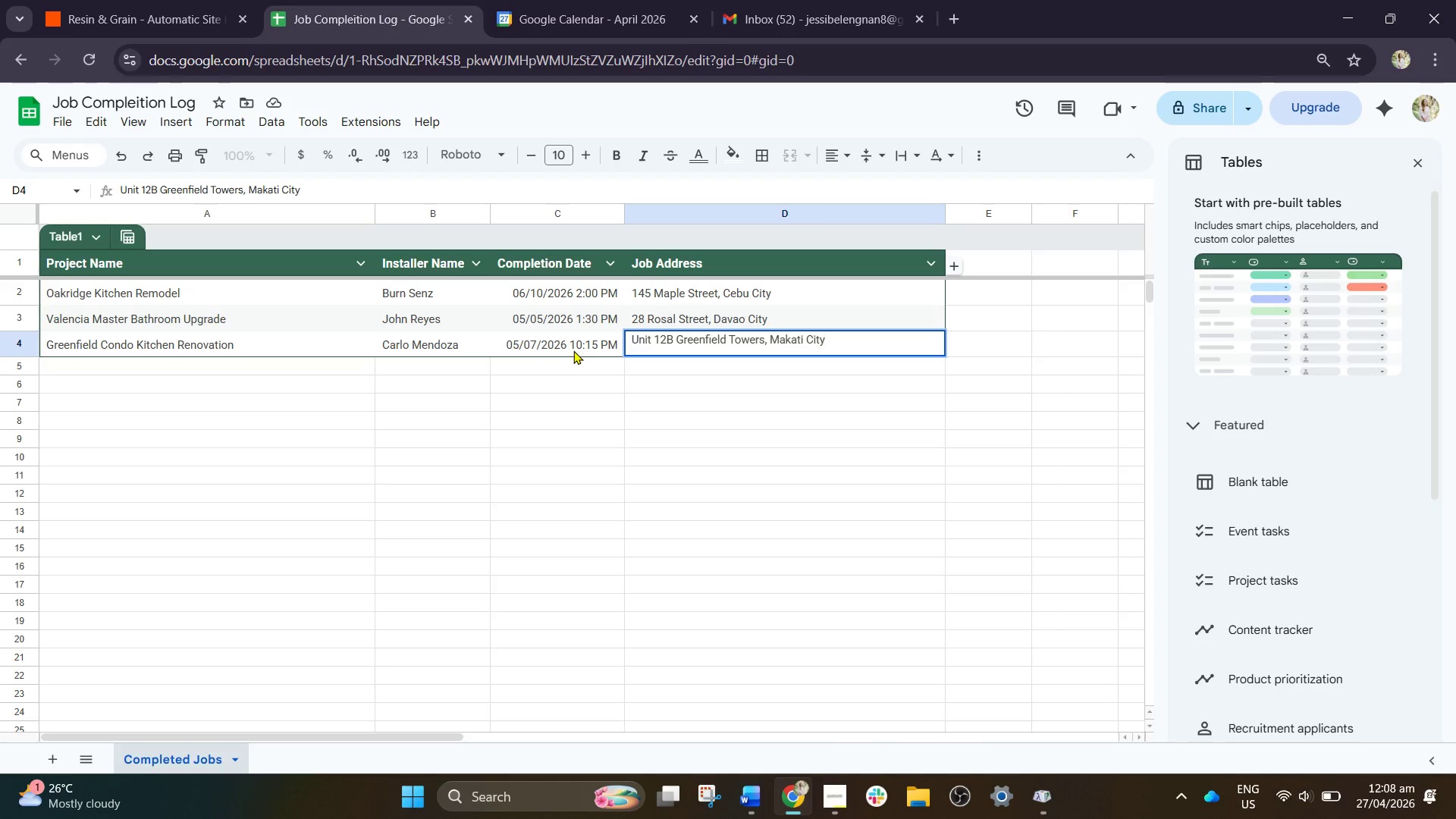 
hold_key(key=S, duration=0.41)
 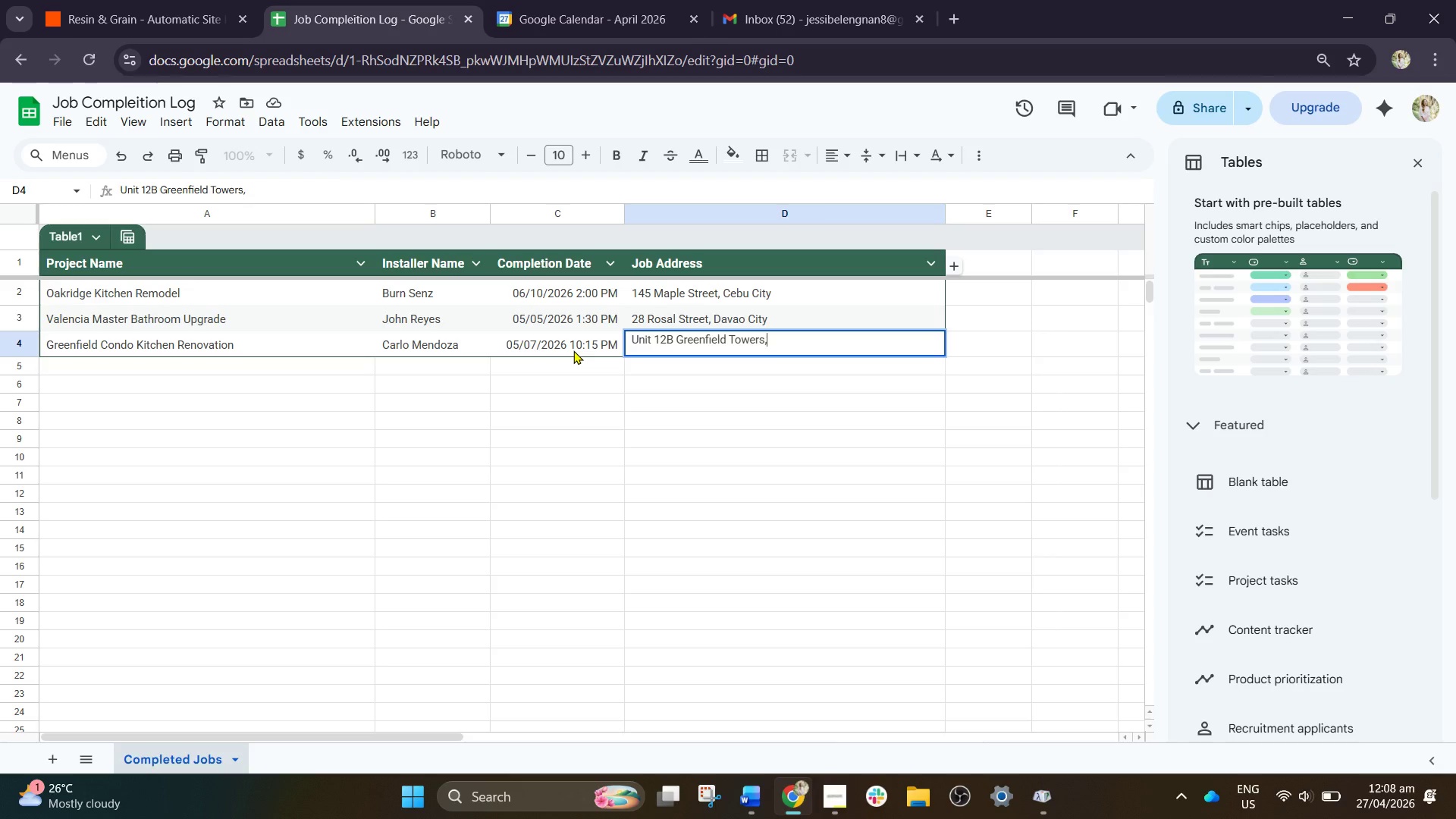 
left_click_drag(start_coordinate=[212, 0], to_coordinate=[402, 232])
 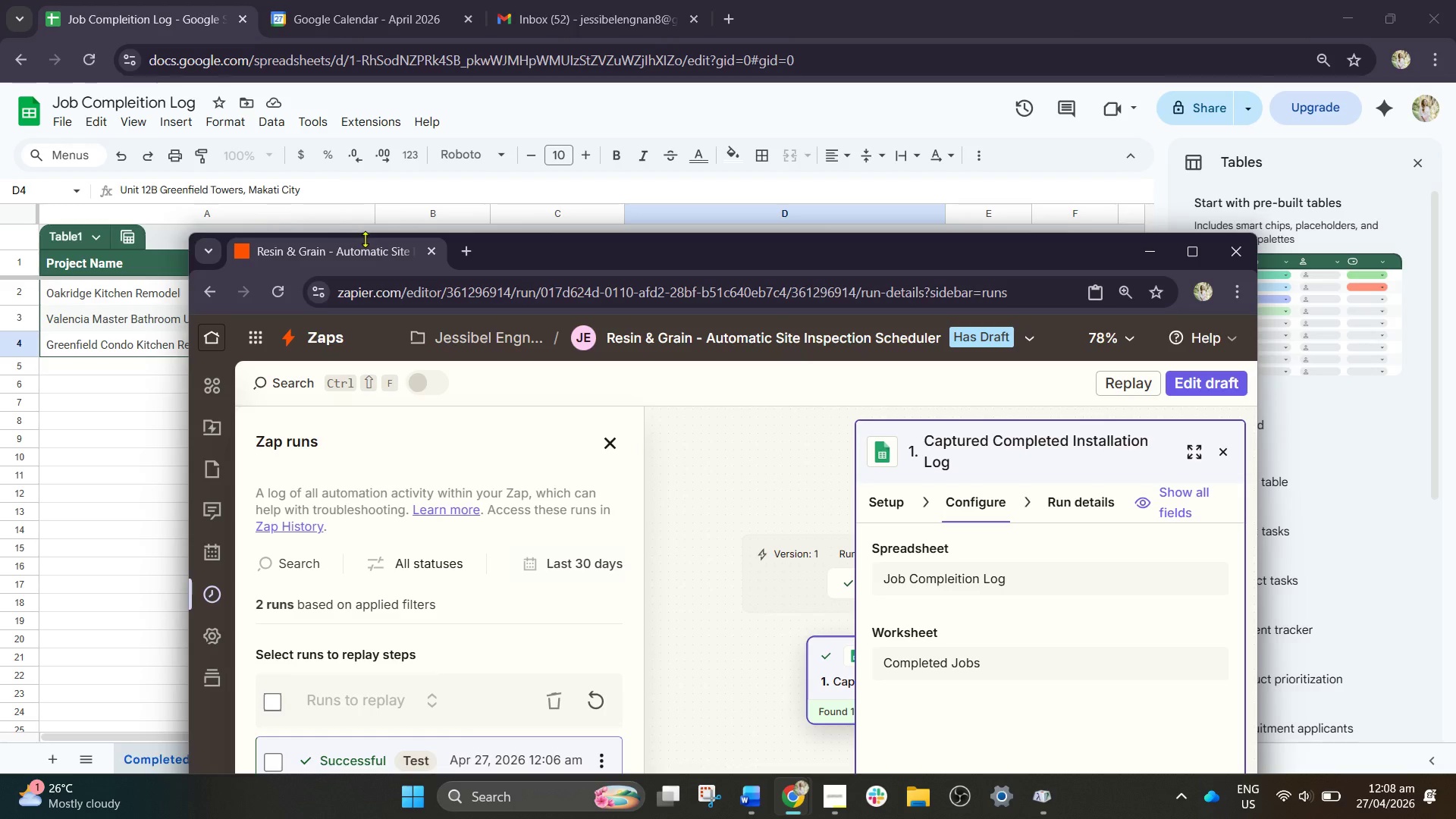 
left_click_drag(start_coordinate=[370, 256], to_coordinate=[206, 13])
 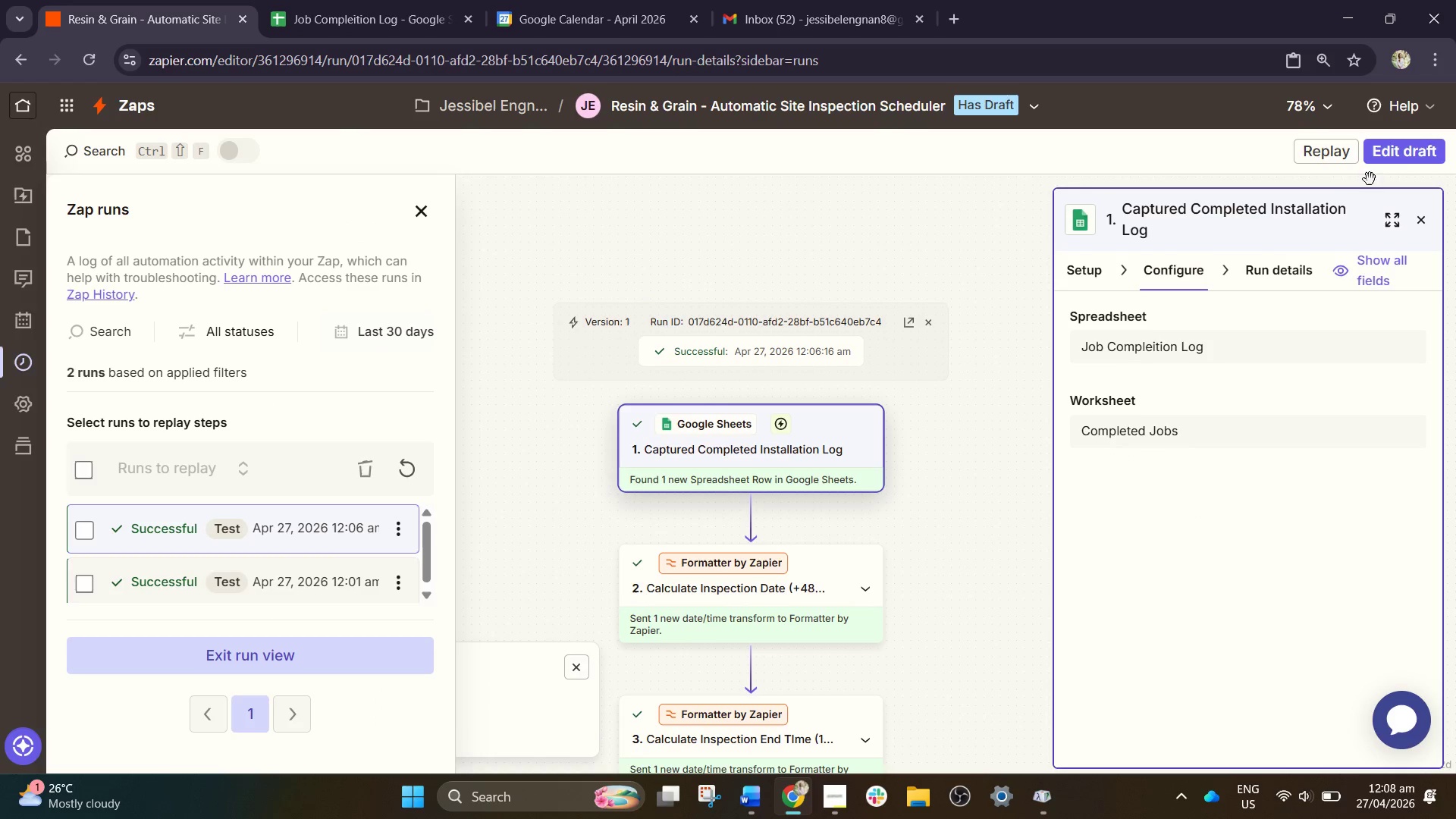 
left_click([1407, 150])
 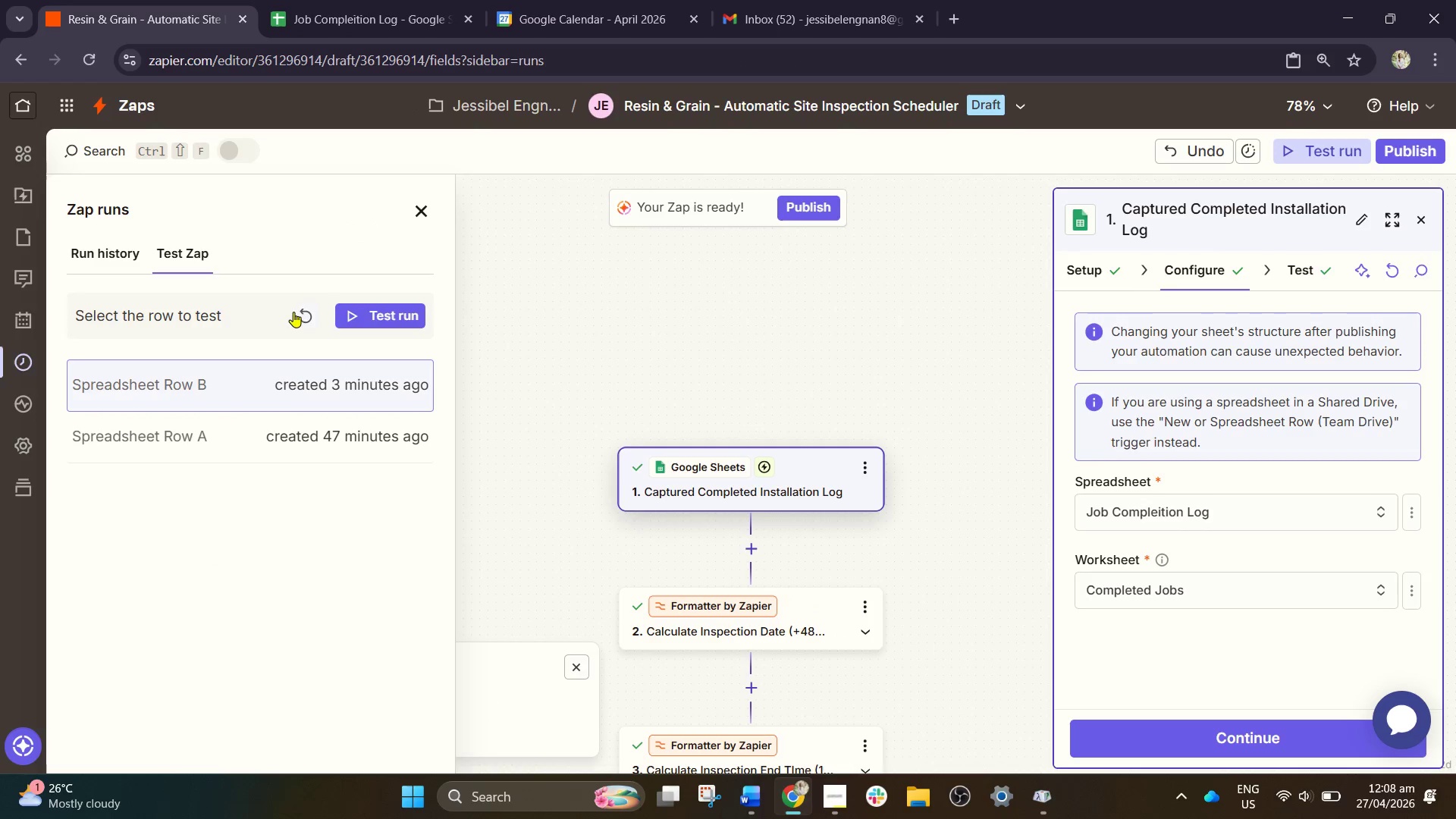 
left_click([293, 312])
 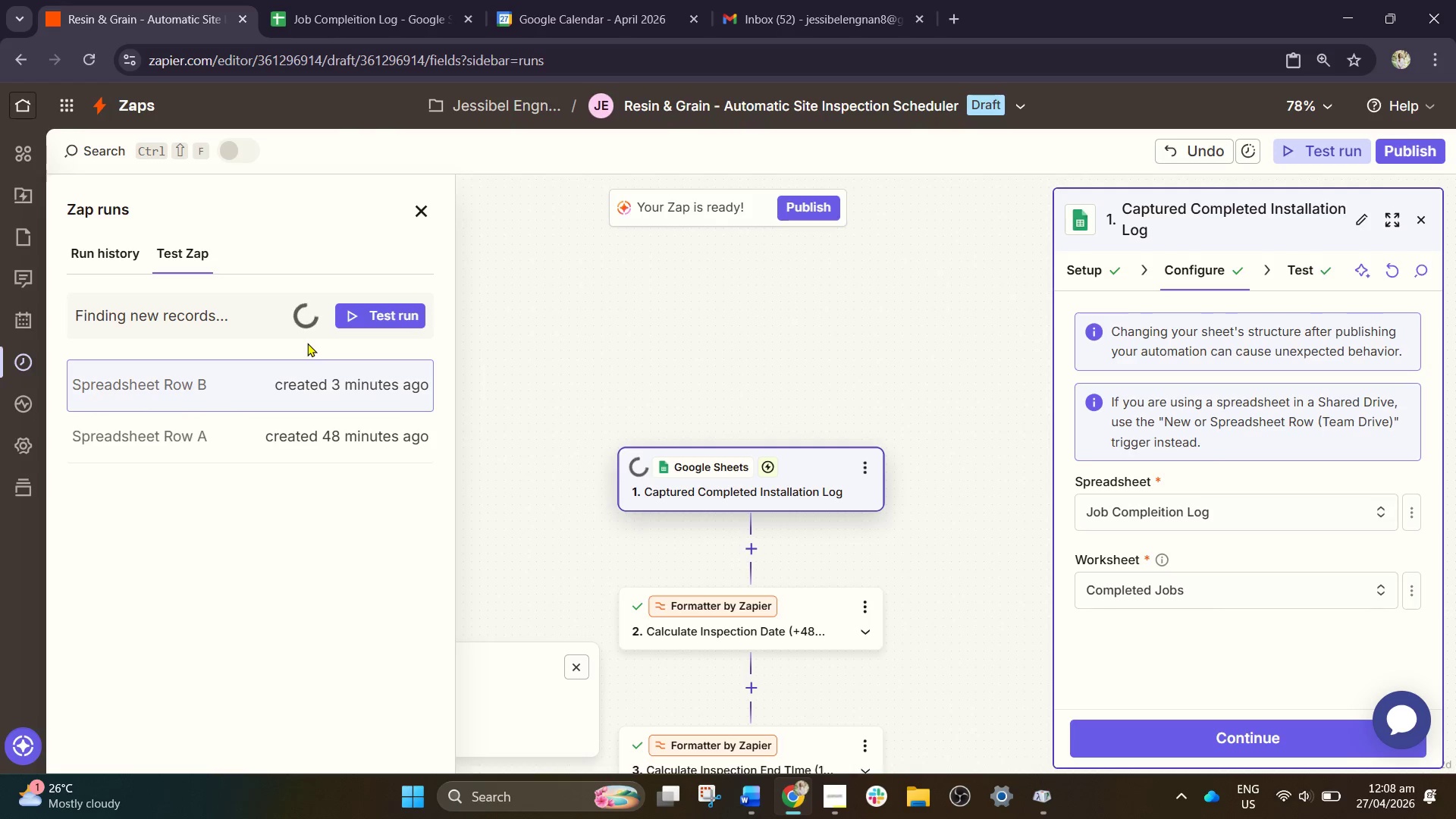 
wait(7.3)
 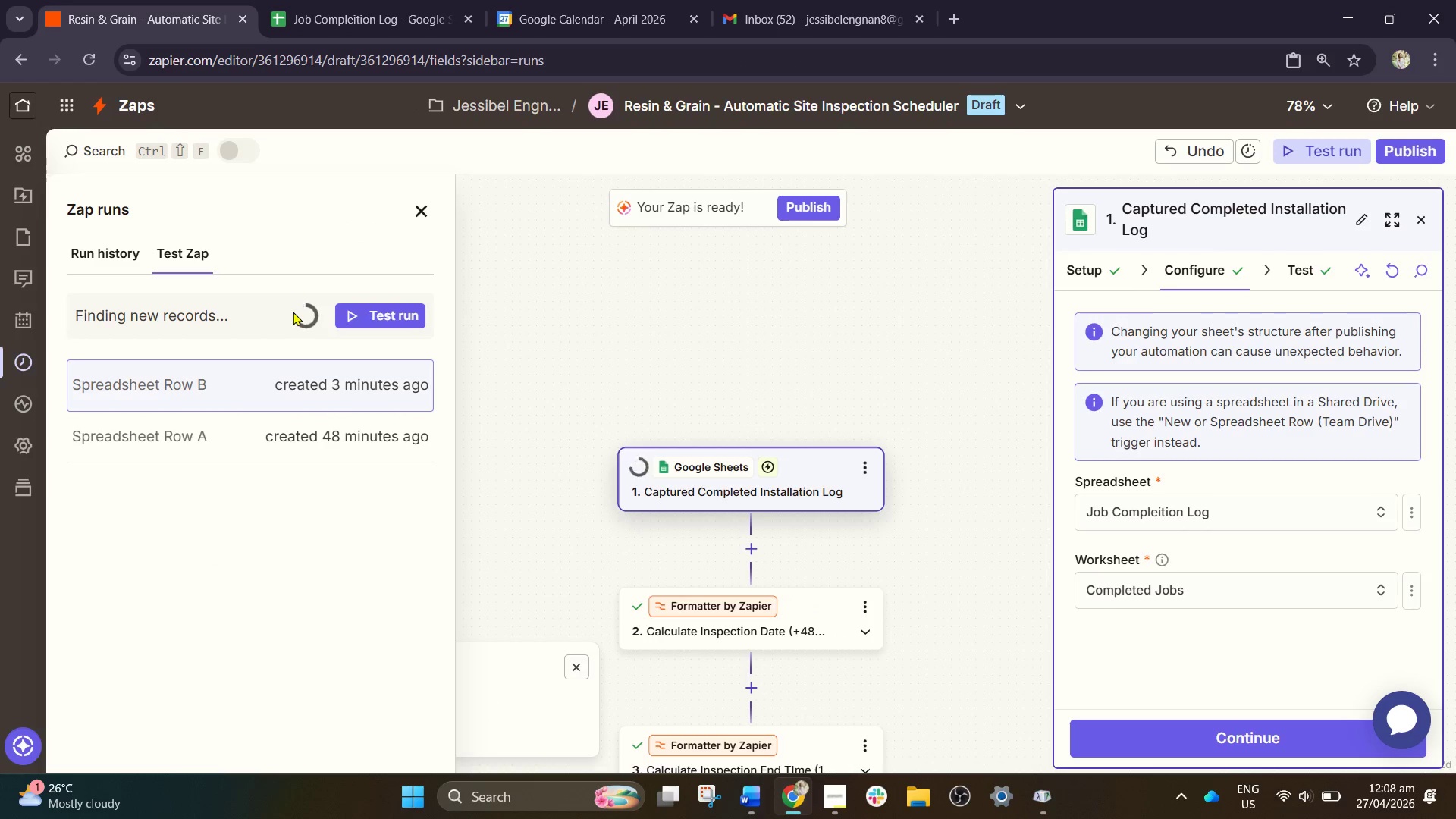 
left_click([340, 371])
 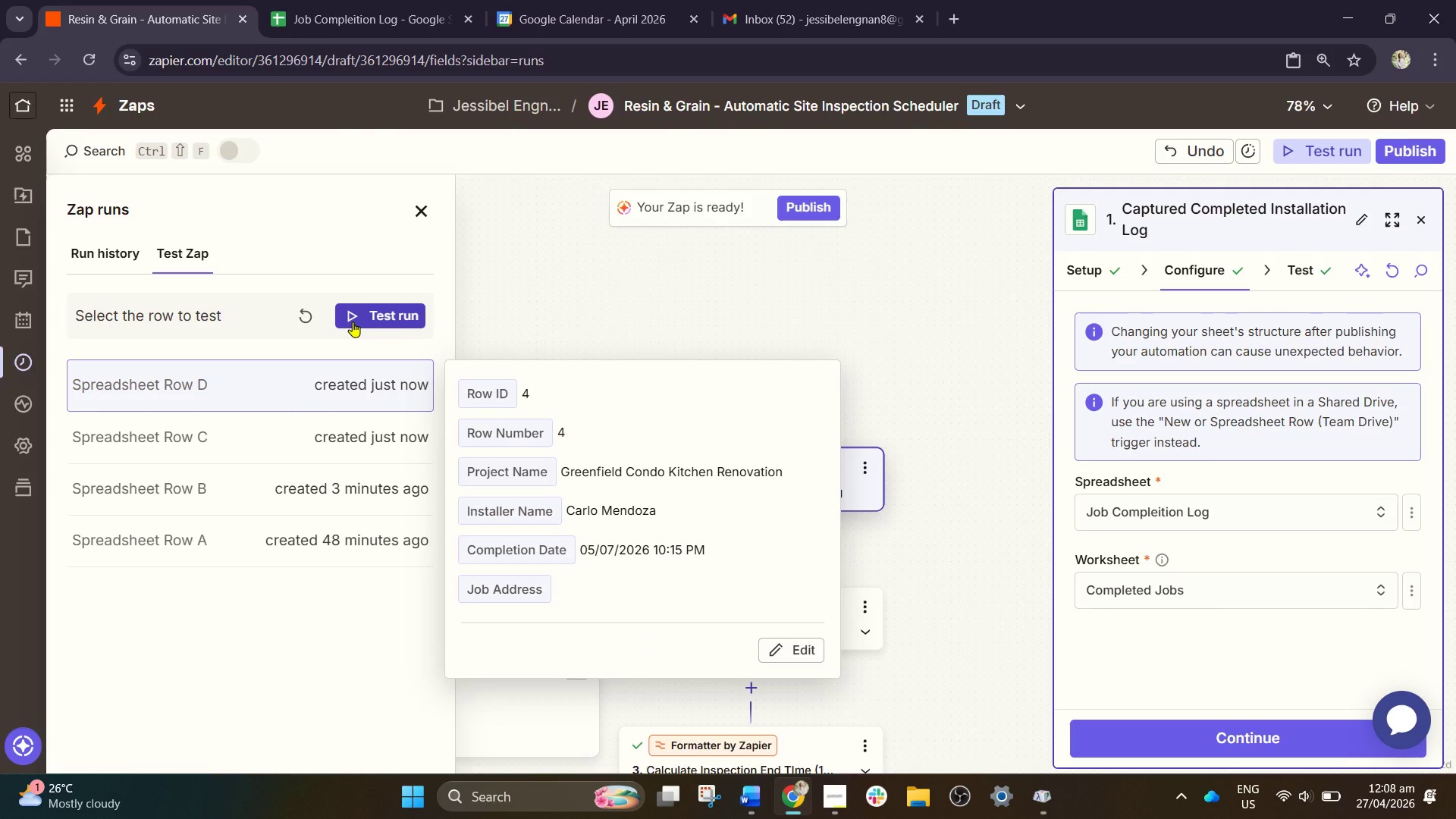 
left_click([353, 322])
 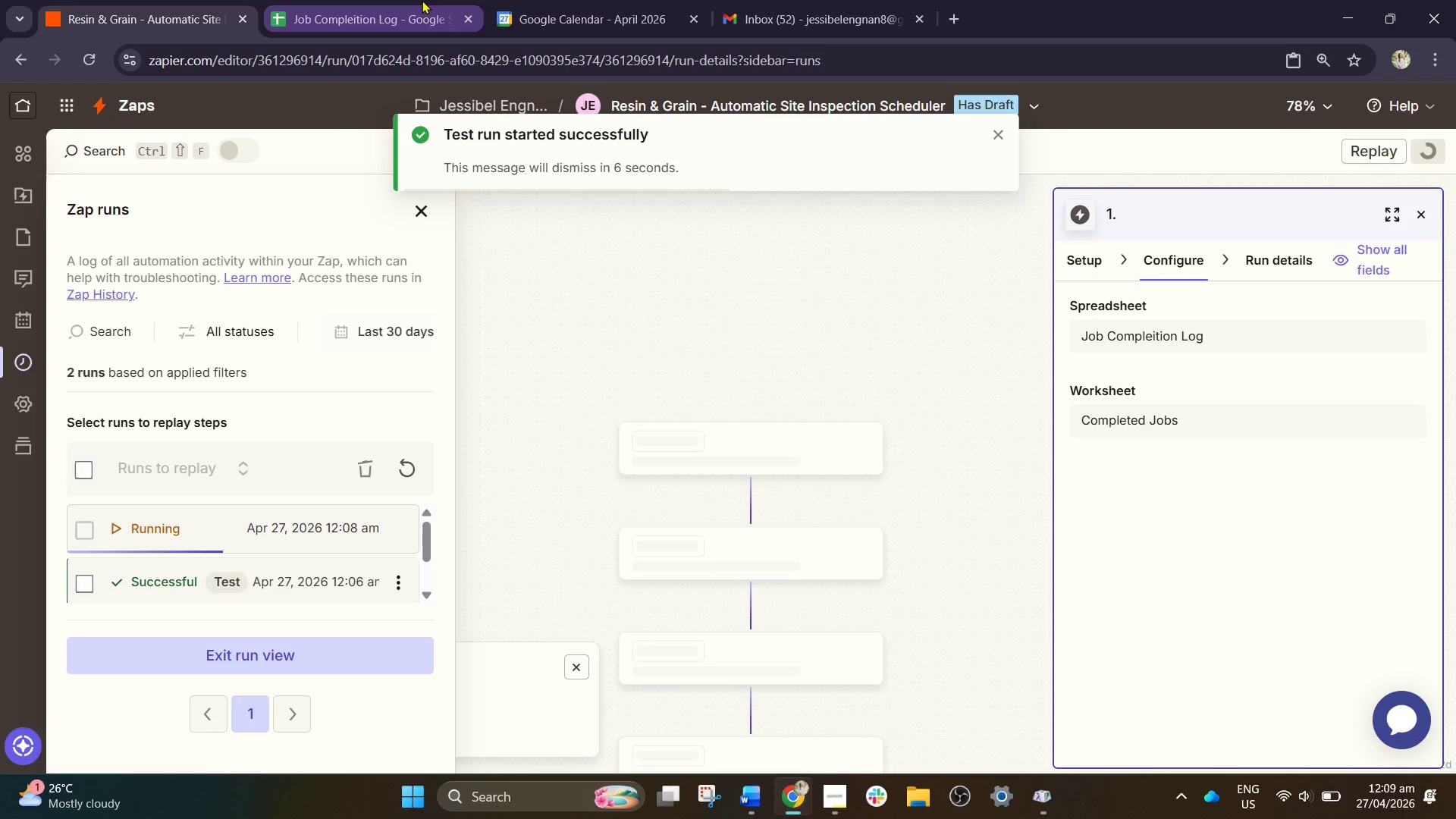 
wait(12.38)
 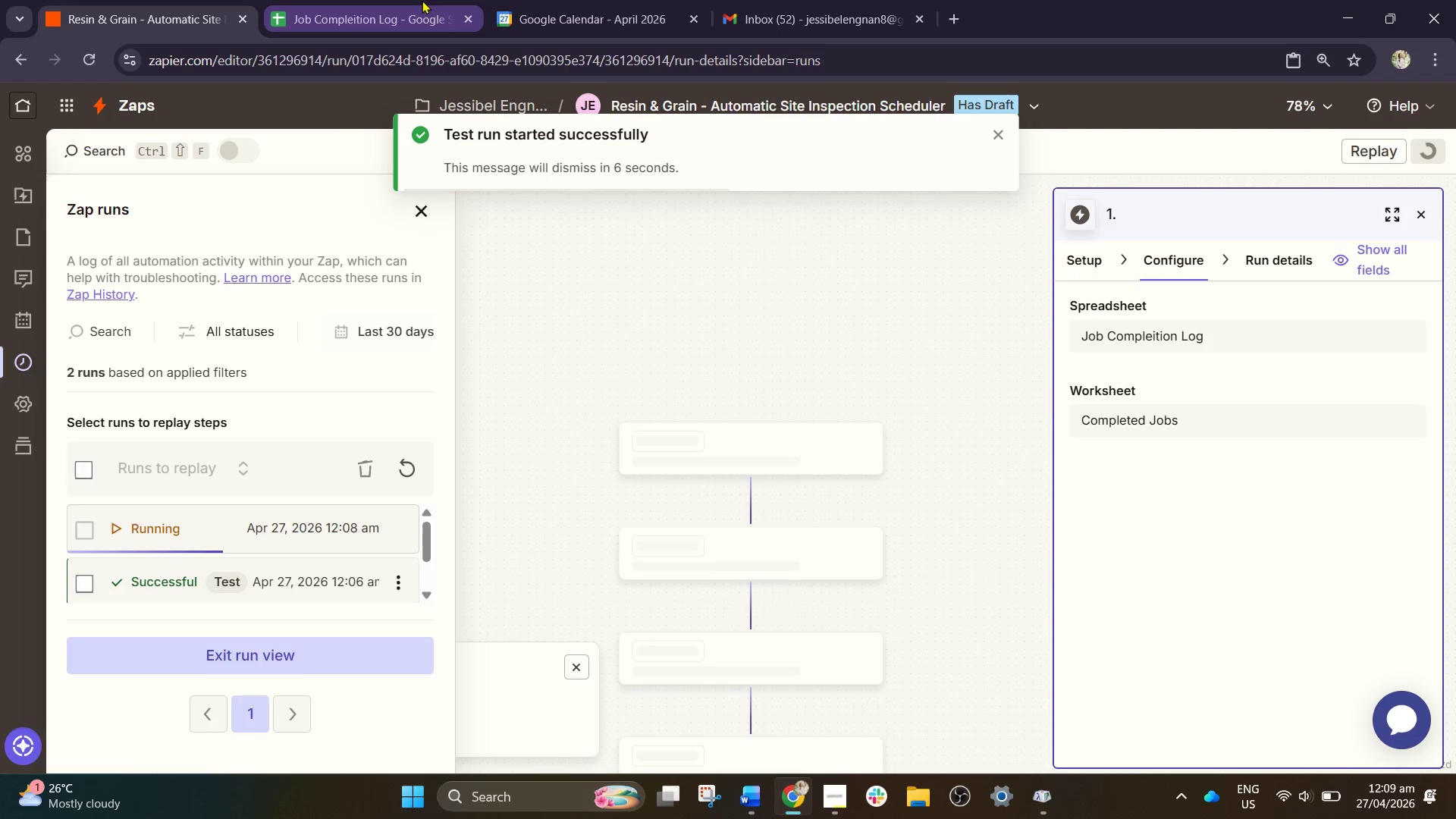 
left_click([422, 0])
 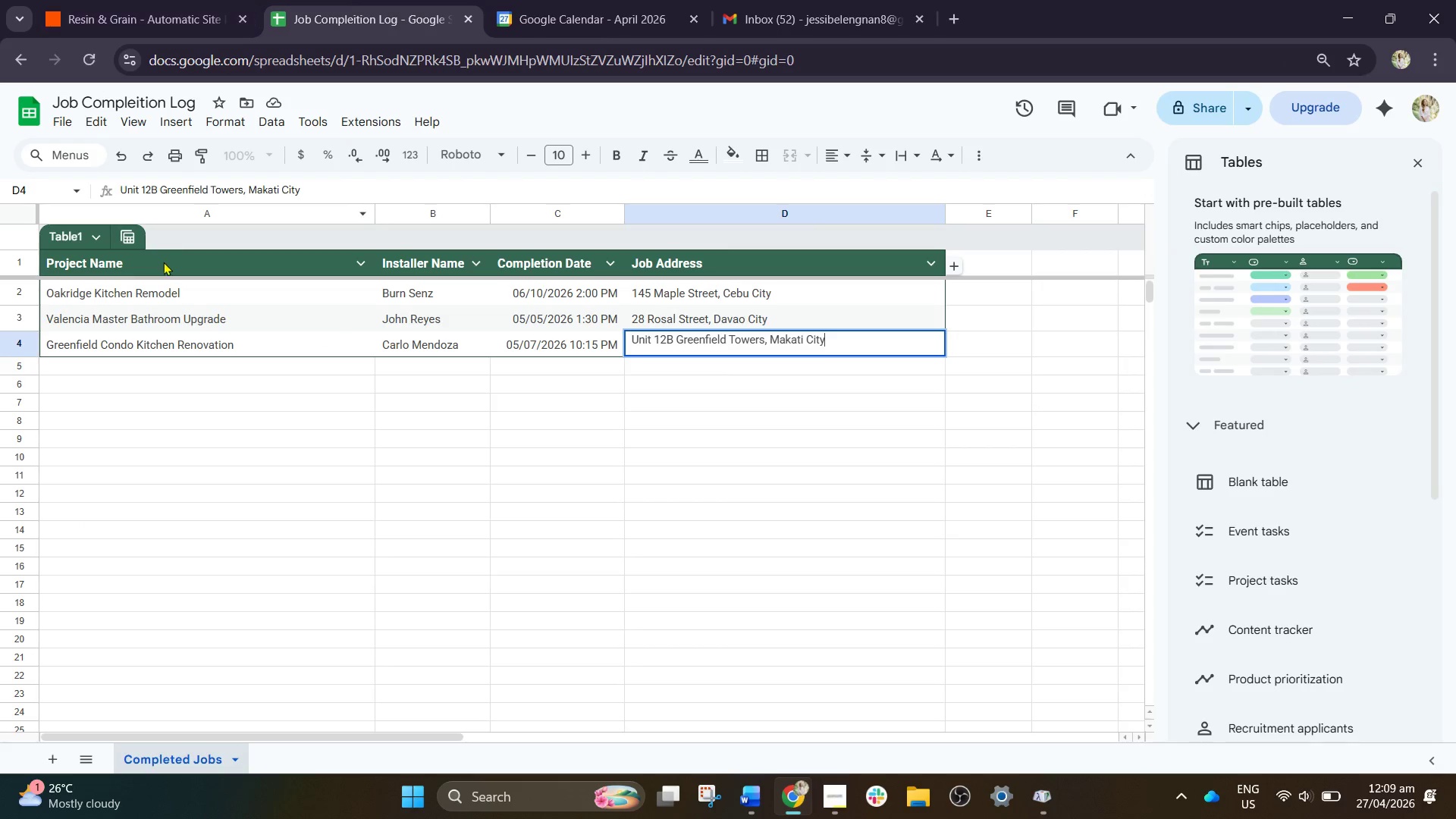 
left_click([126, 366])
 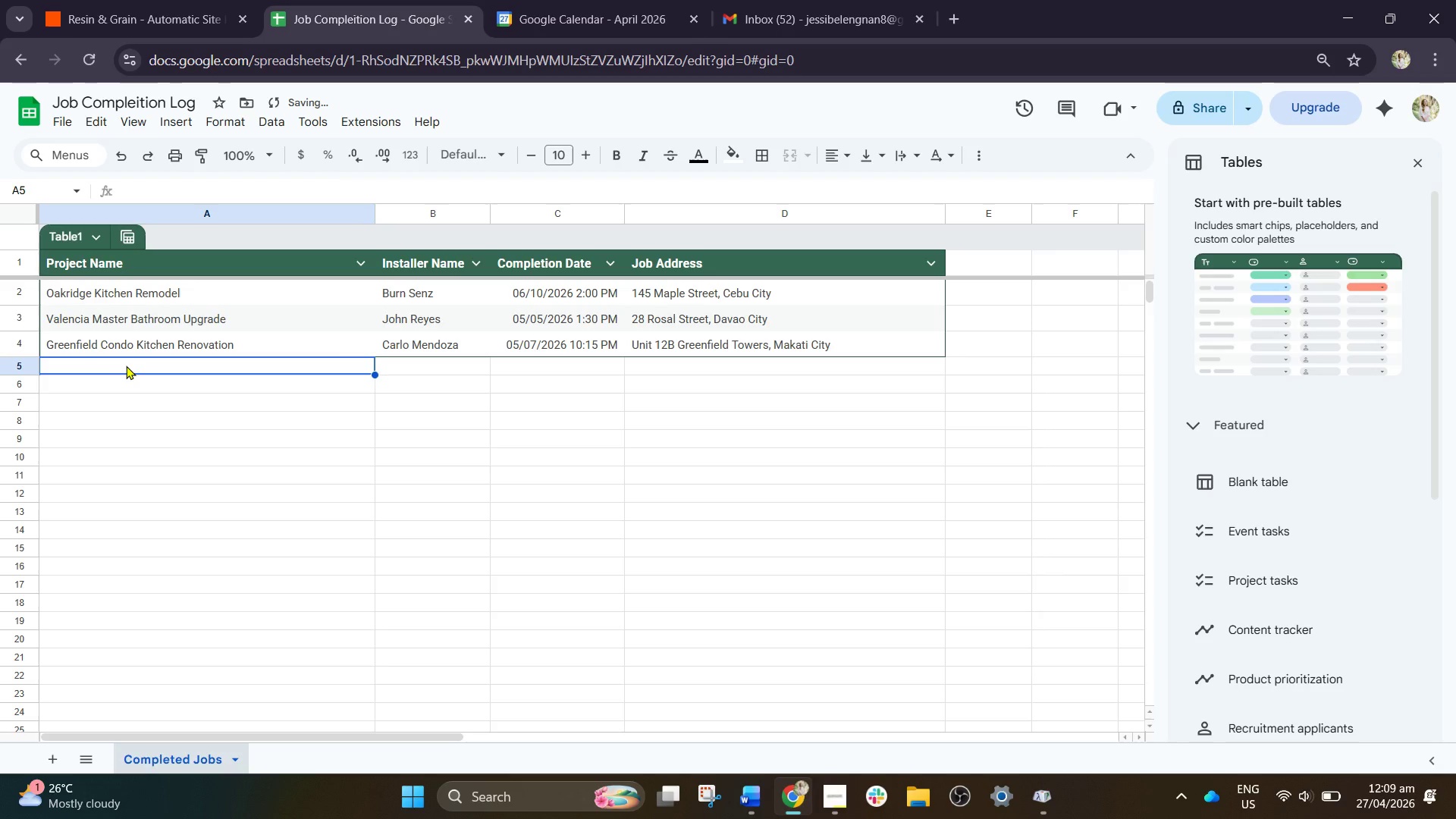 
type(Sunset Villa Cabinet Installation)
 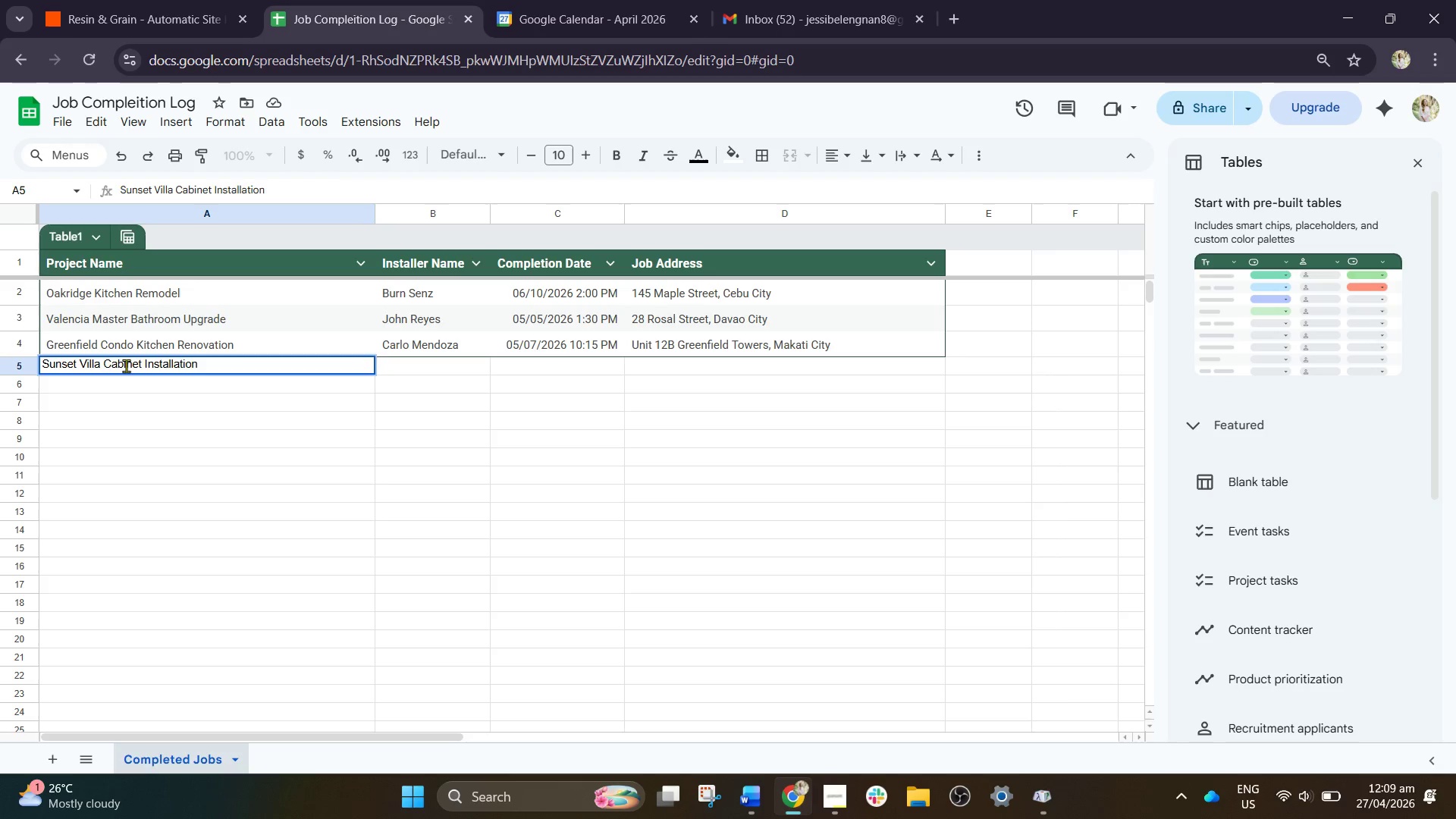 
key(Tab)
type(Bray)
key(Backspace)
key(Backspace)
type(yan Cruz)
key(Tab)
 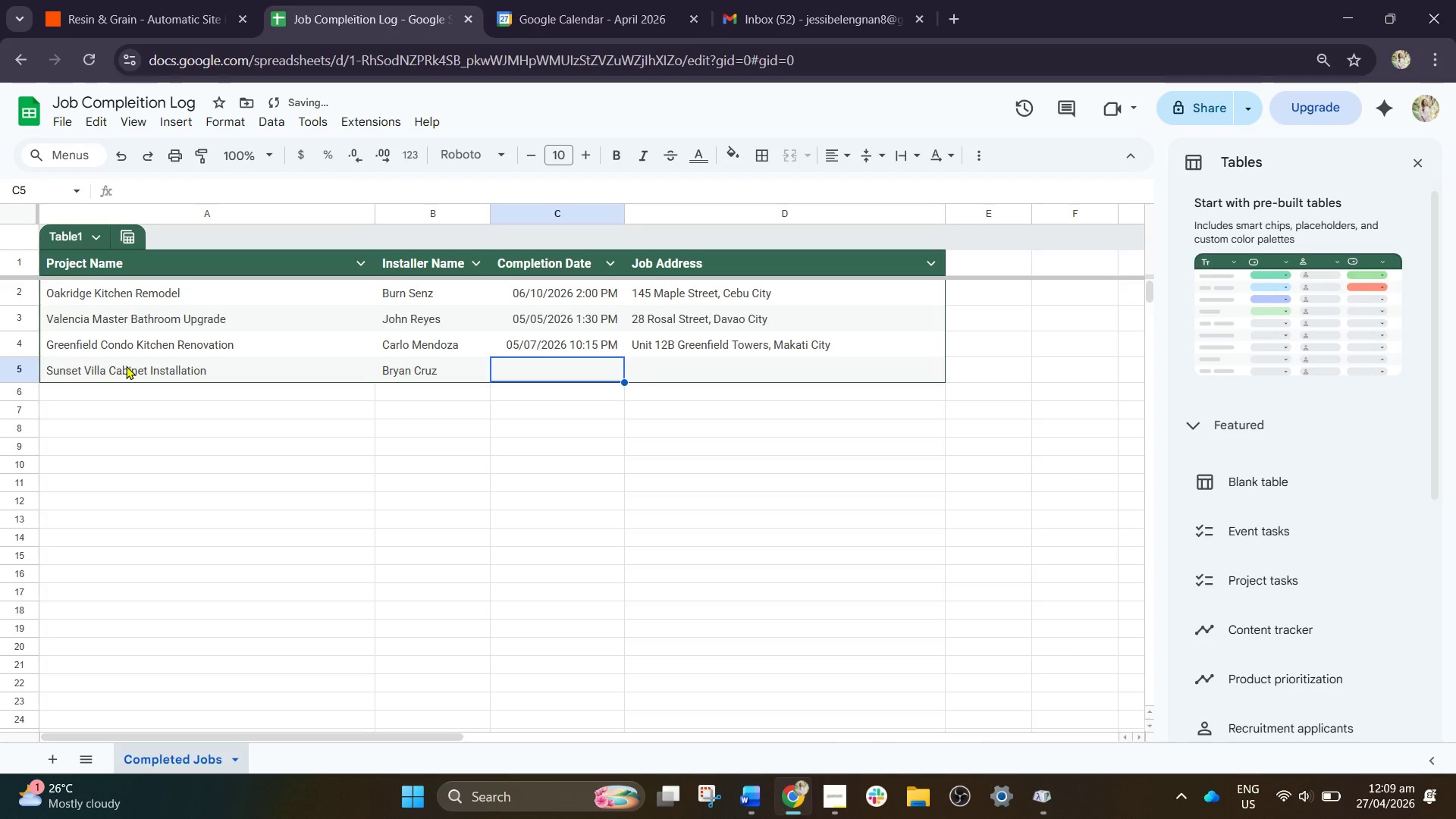 
type(05/05)
key(Backspace)
type(9/2026 11:45 AM)
key(Tab)
type(56 Riverside Ave, Iloilo City)
 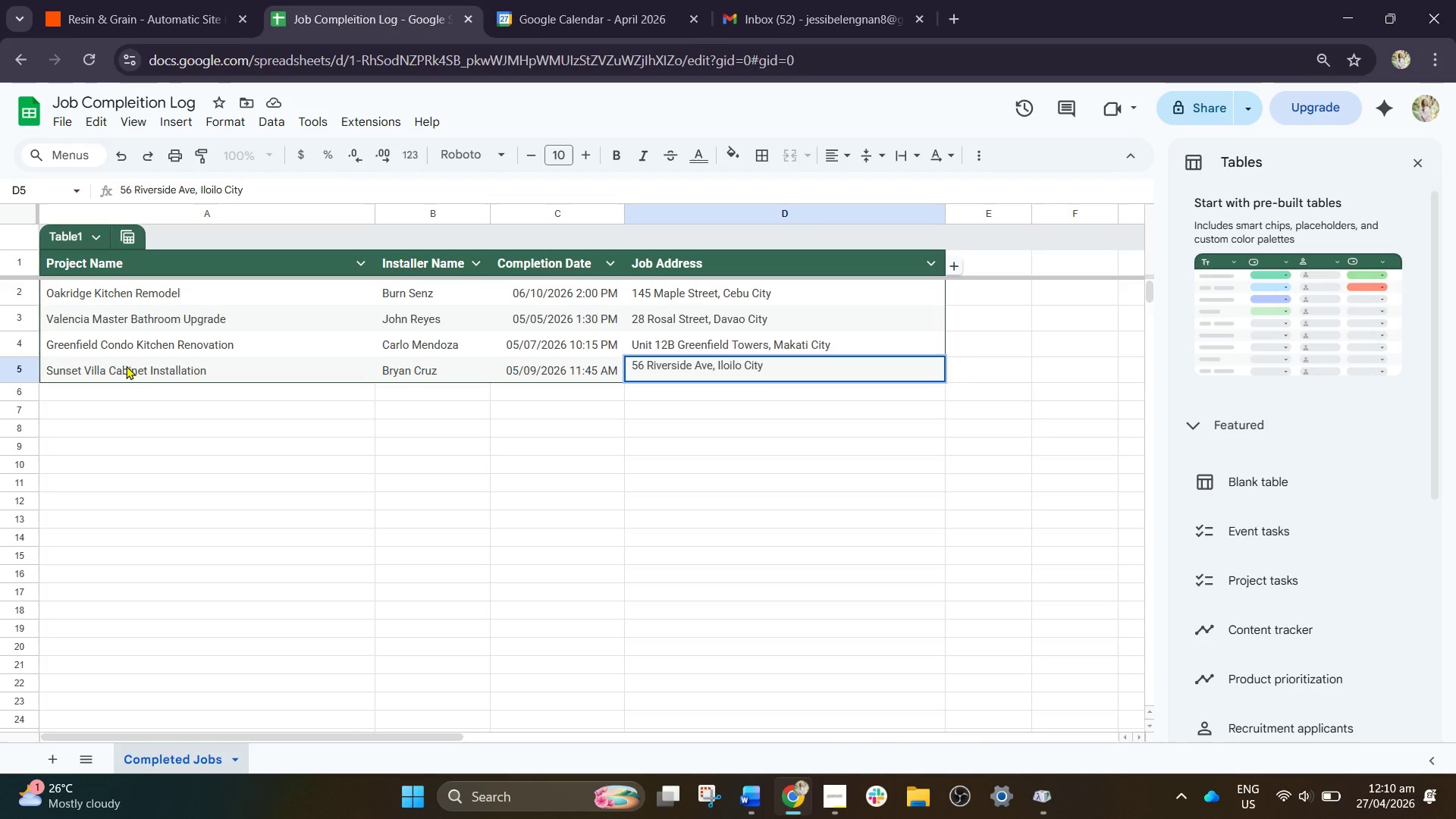 
left_click([104, 0])
 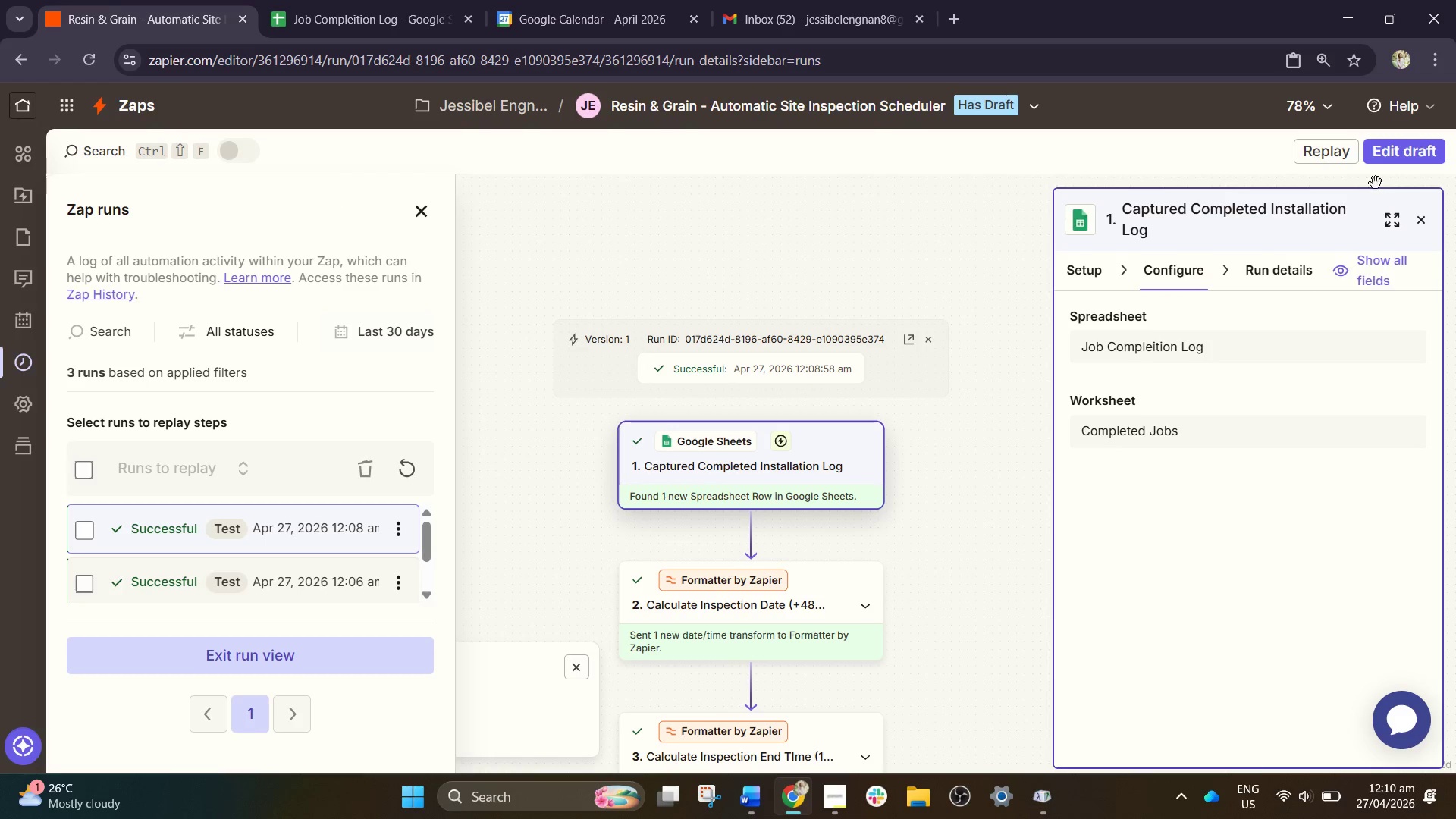 
left_click([1380, 162])
 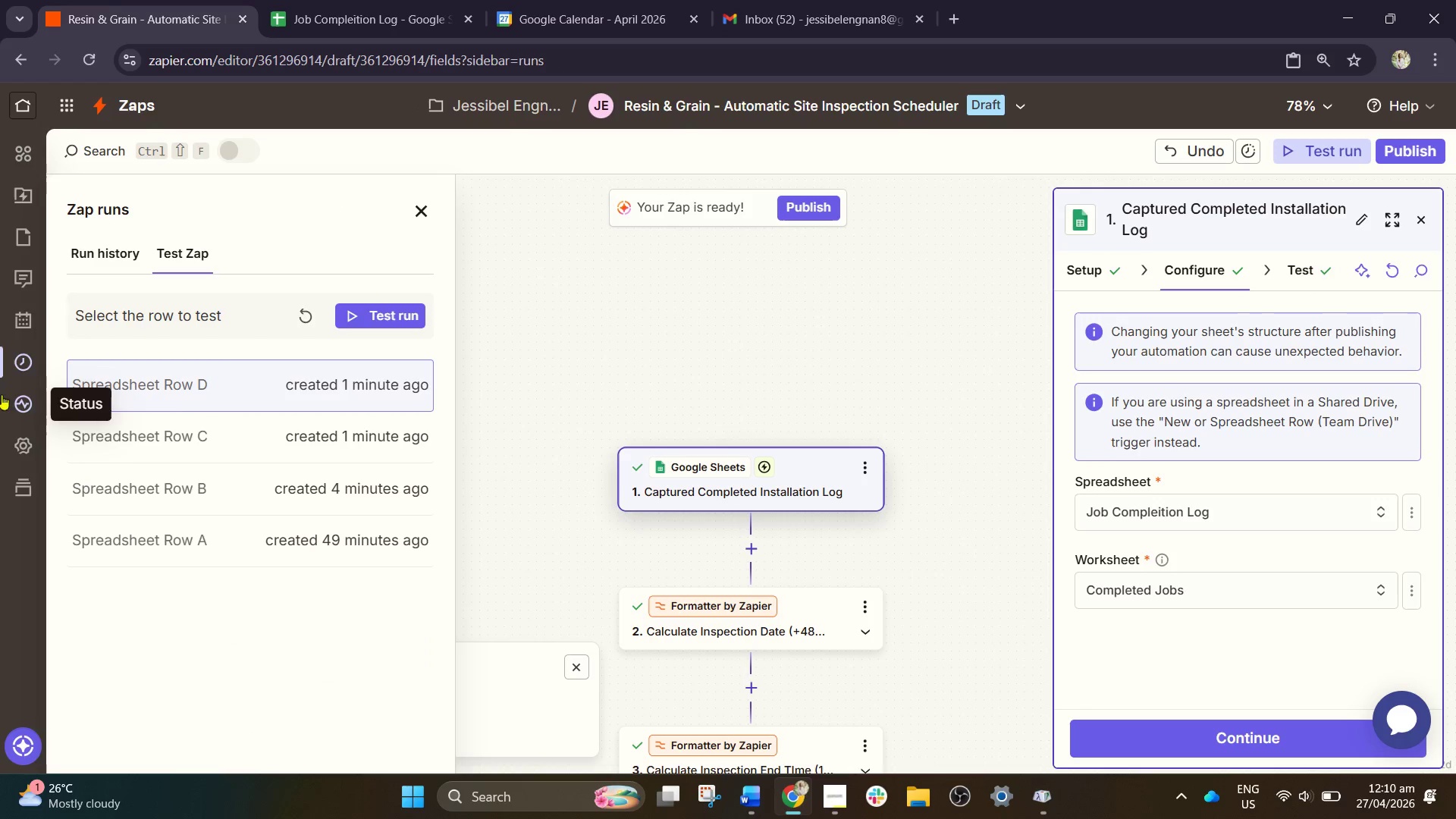 
left_click([304, 312])
 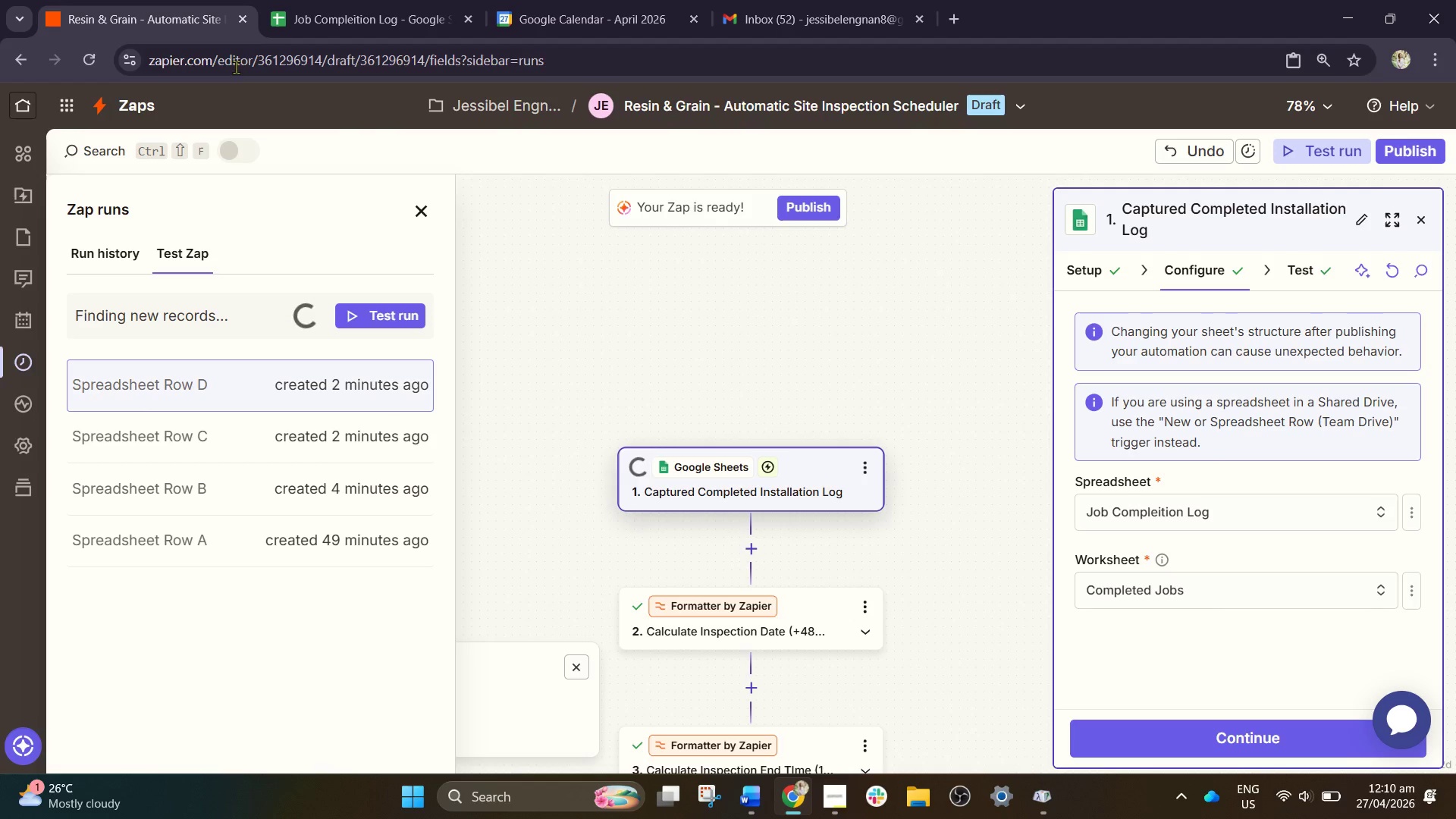 
mouse_move([260, 54])
 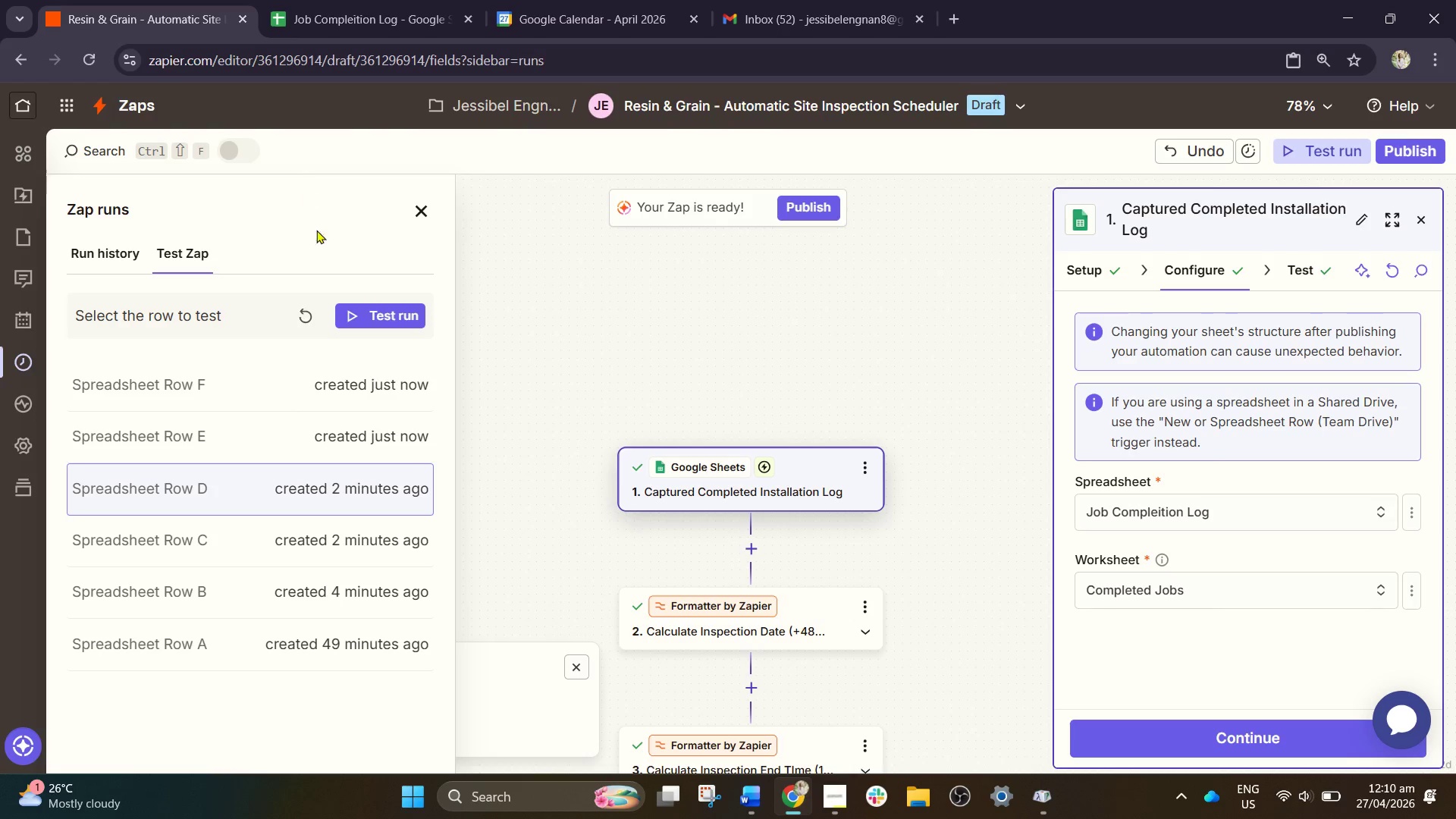 
left_click([331, 372])
 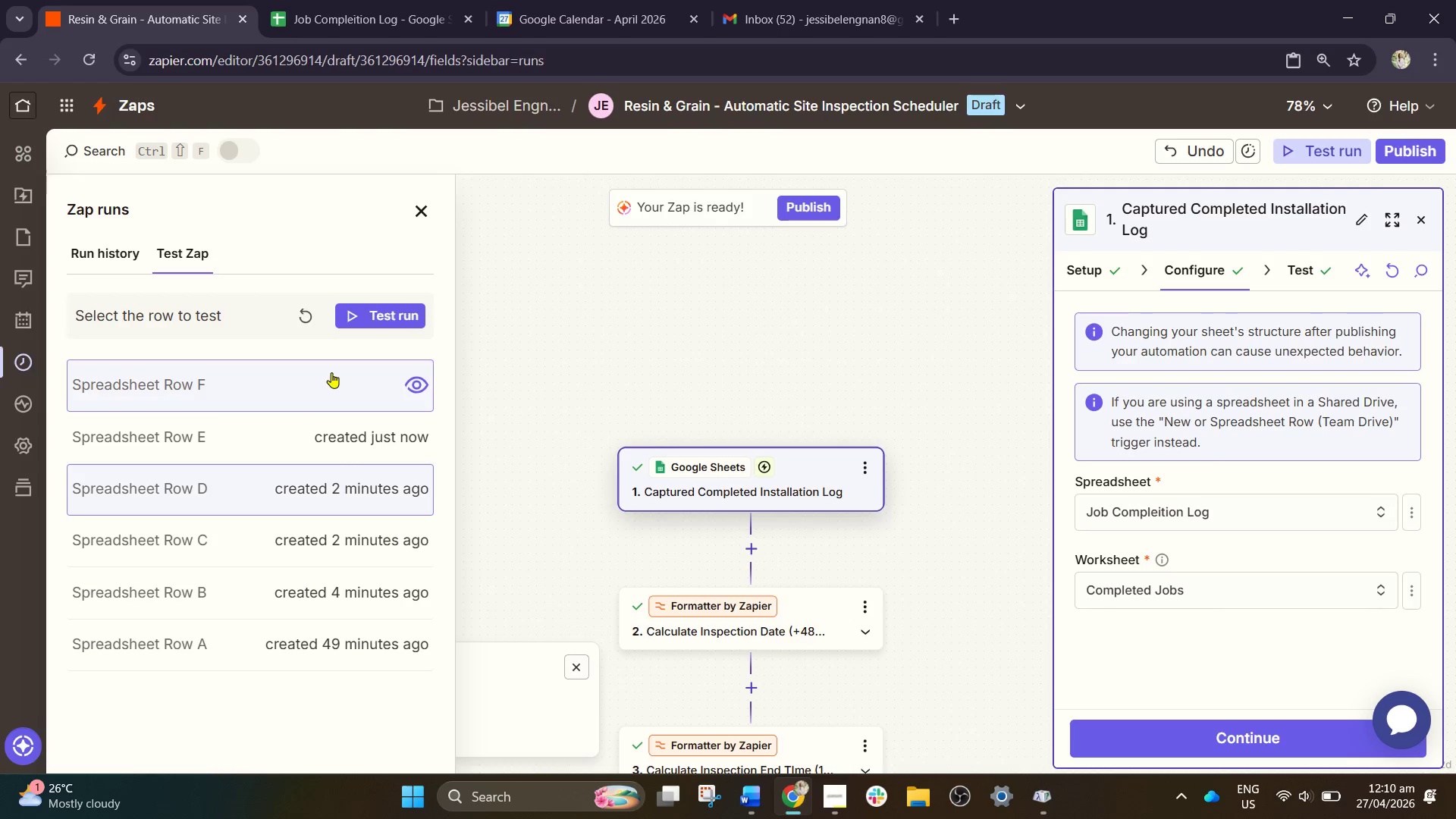 
mouse_move([328, 386])
 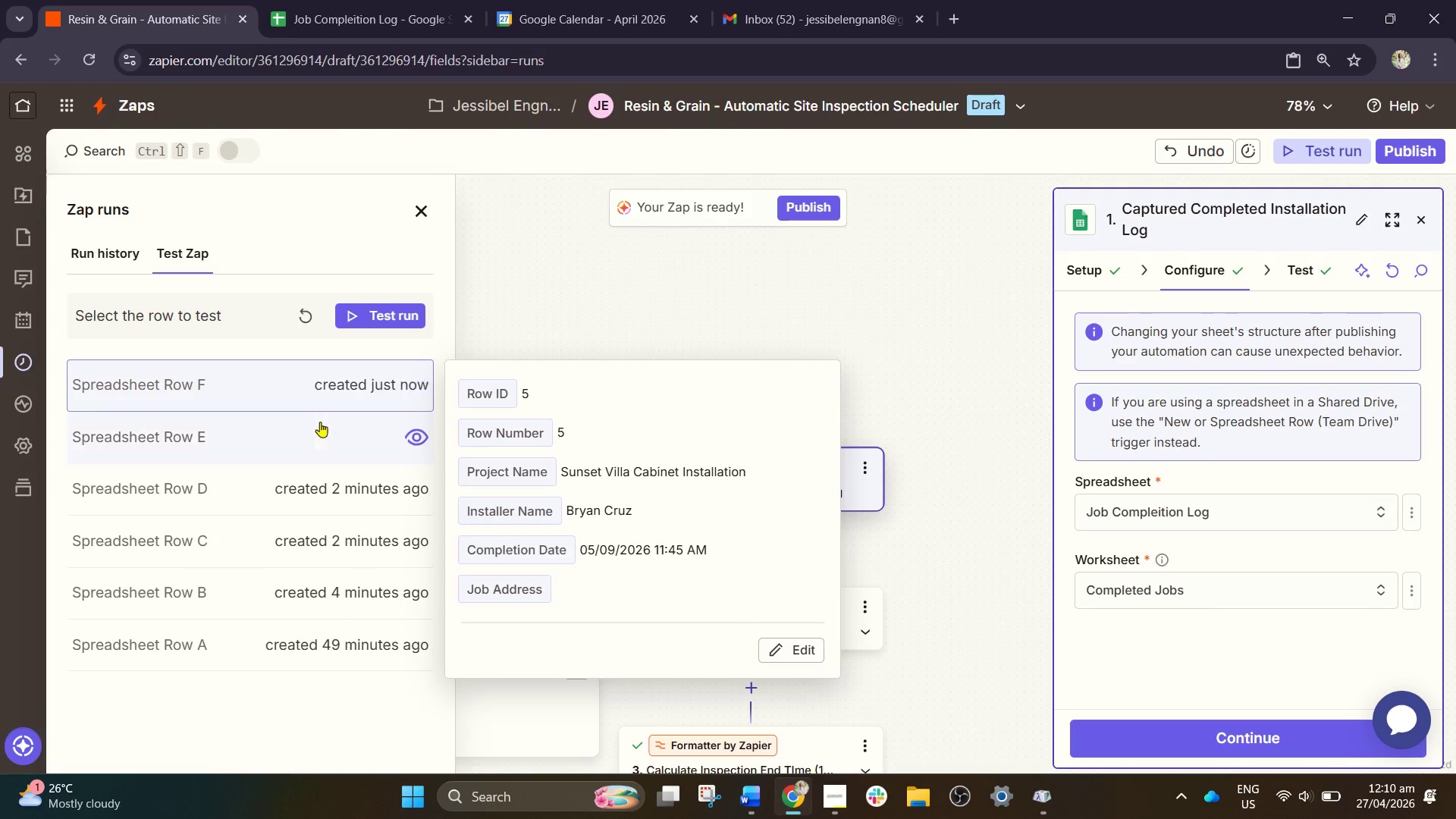 
double_click([317, 427])
 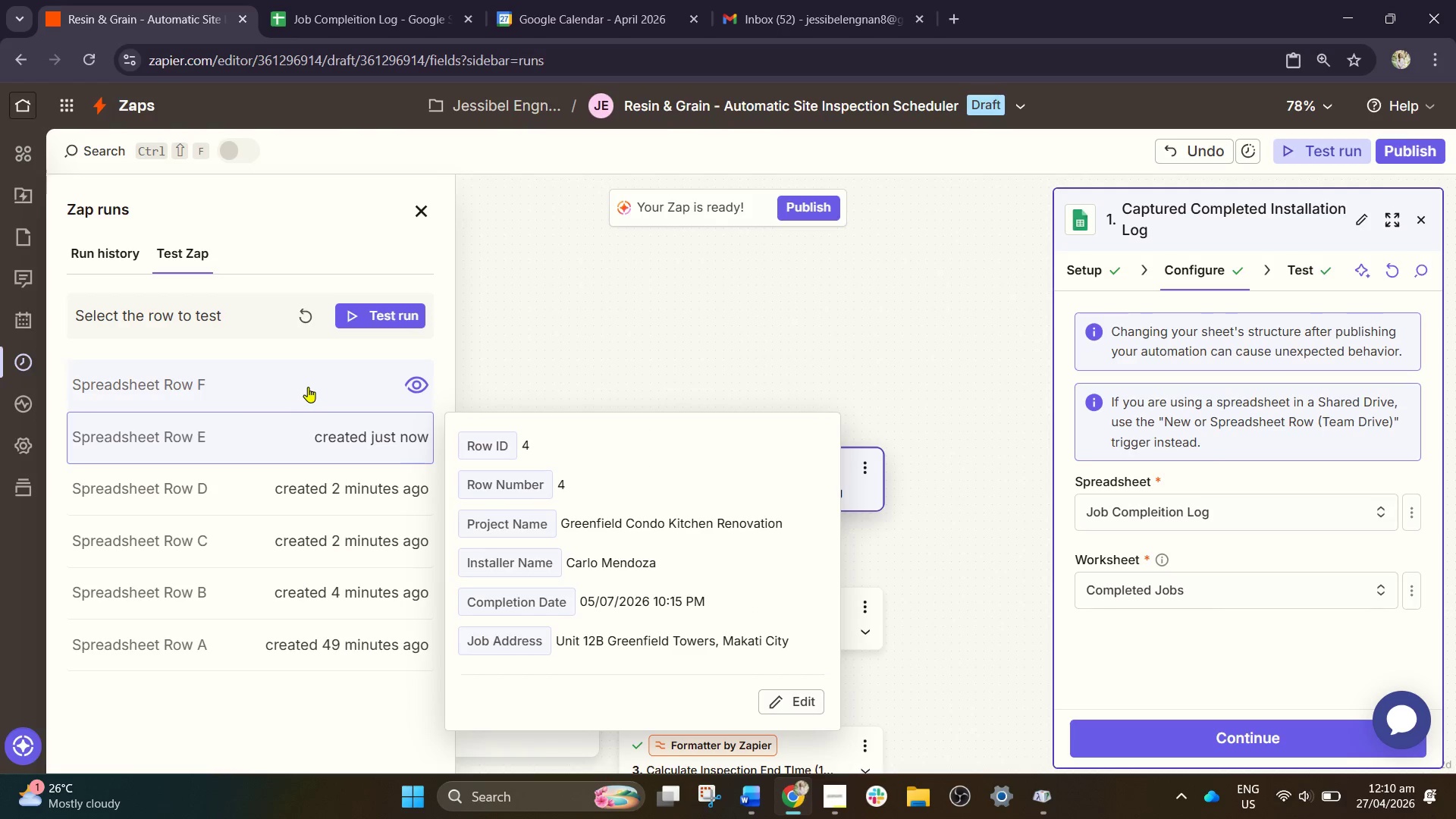 
left_click([309, 386])
 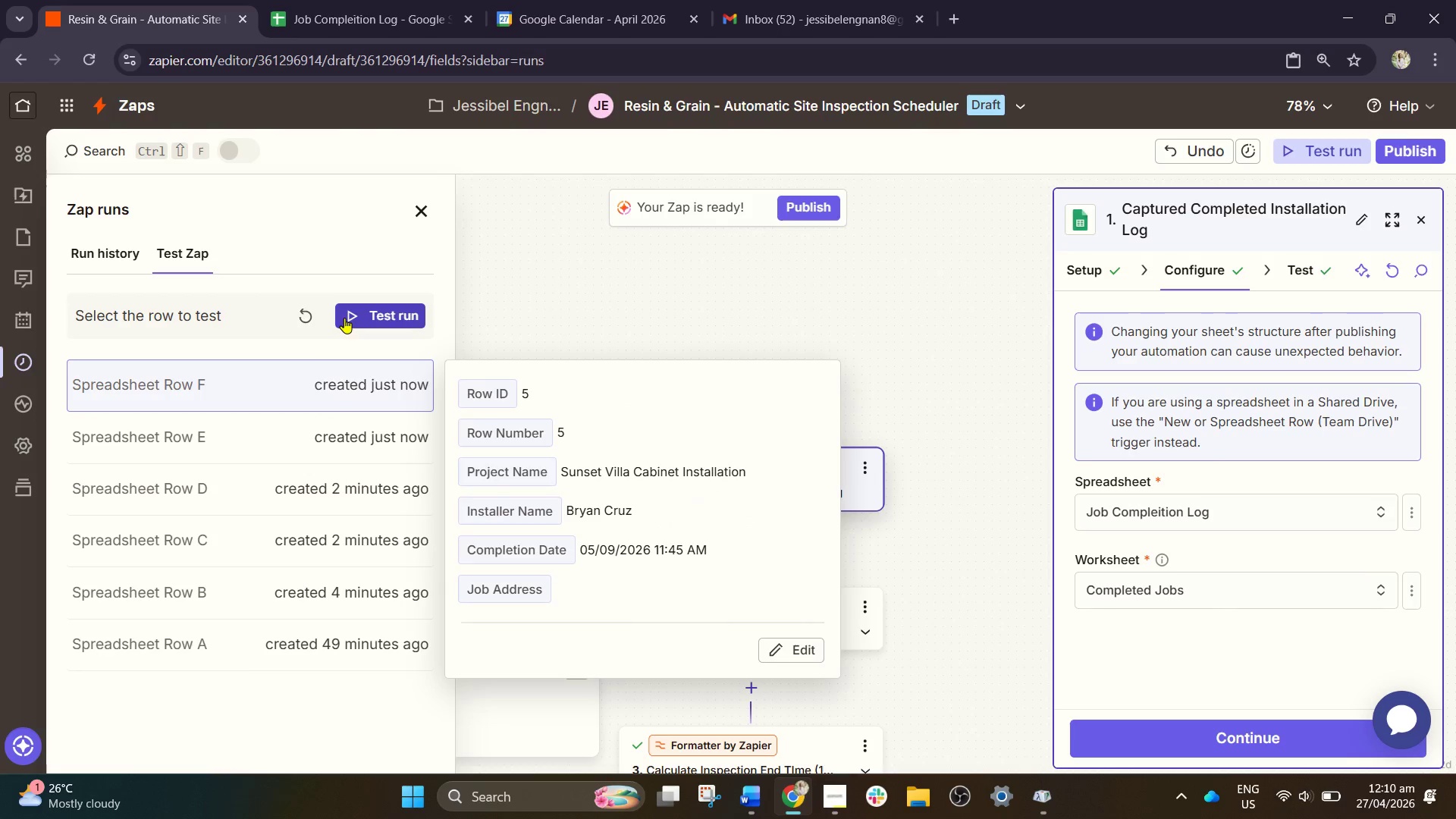 
left_click([344, 318])
 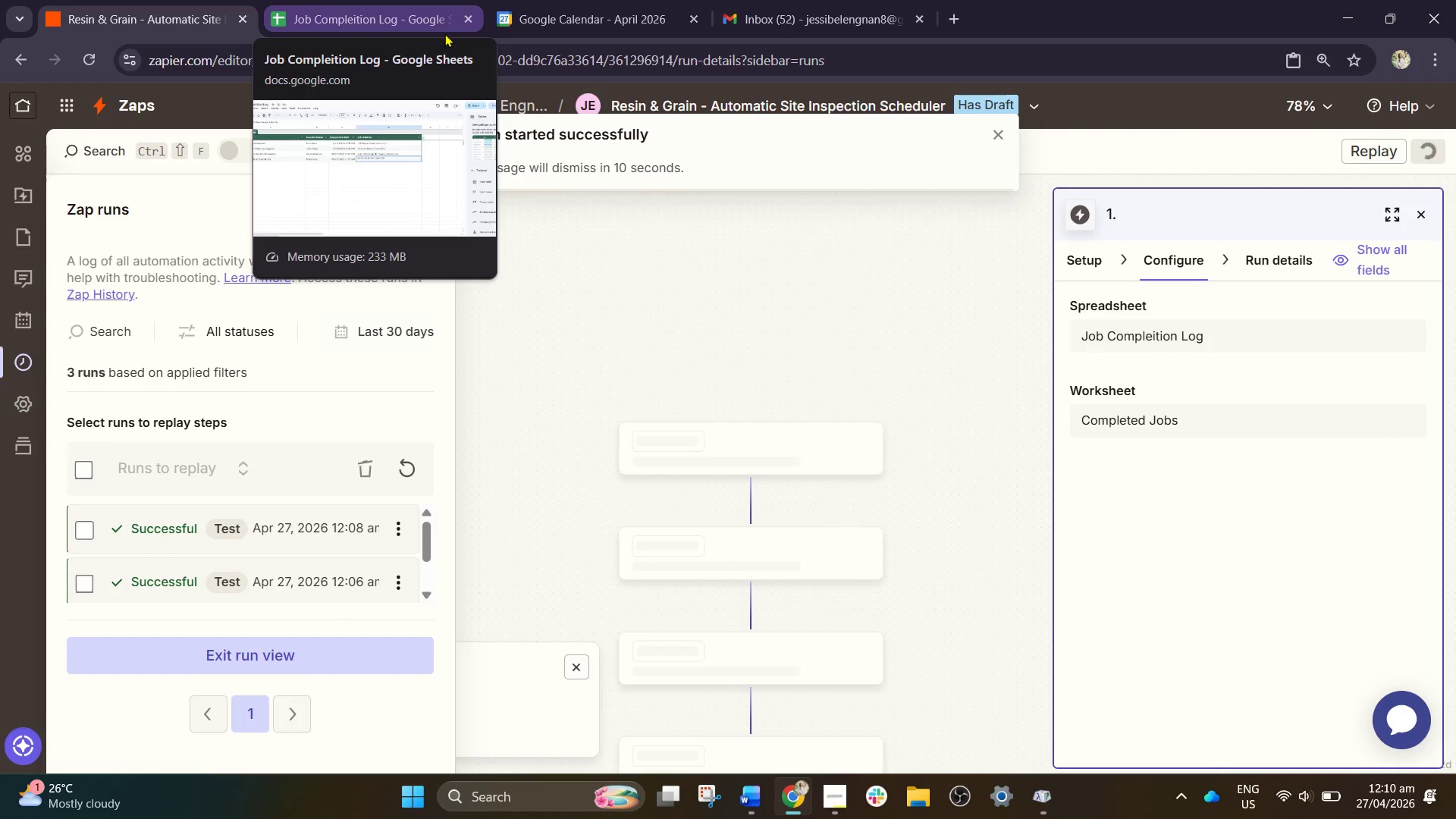 
left_click([384, 0])
 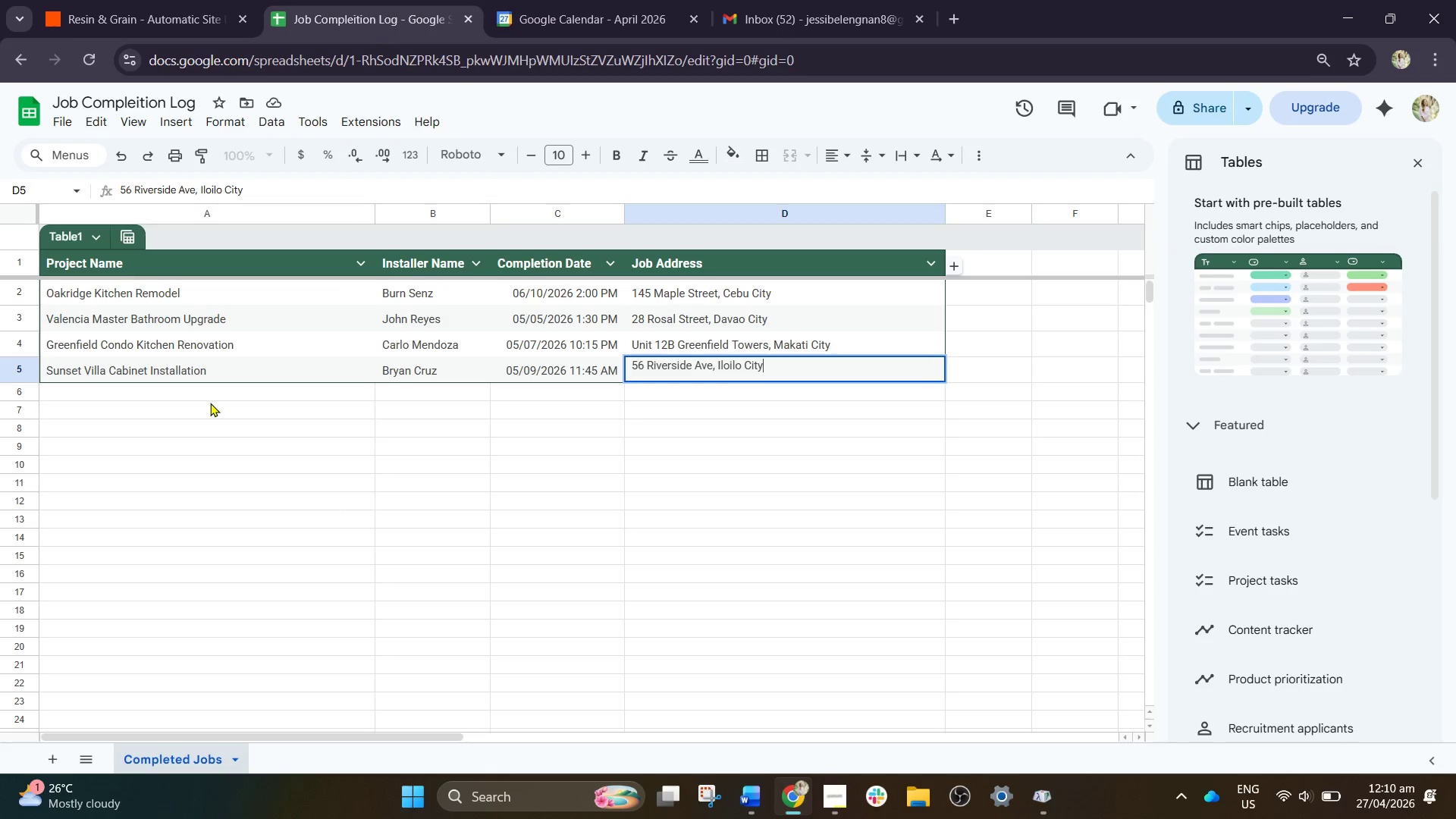 
double_click([209, 397])
 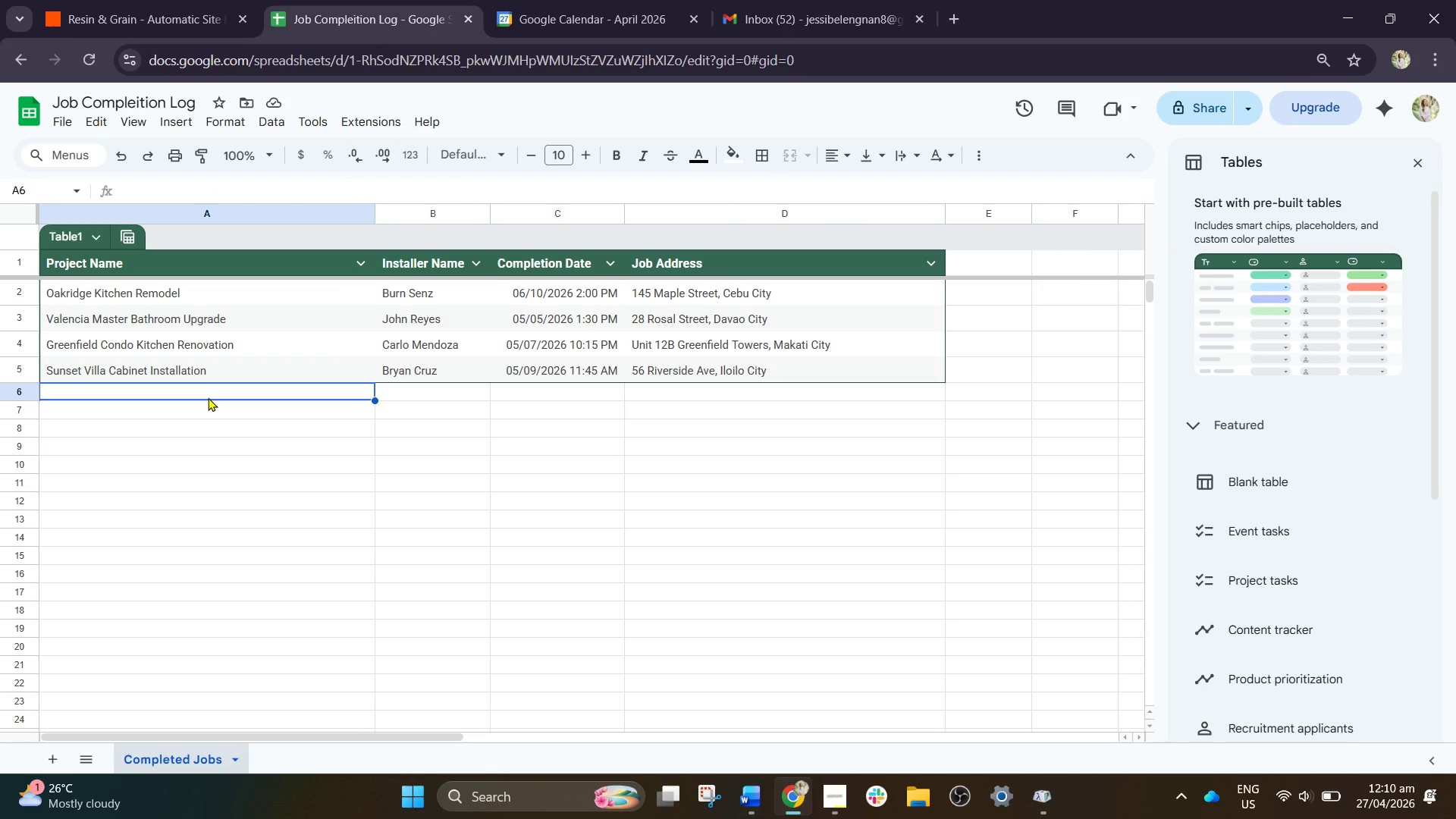 
wait(12.91)
 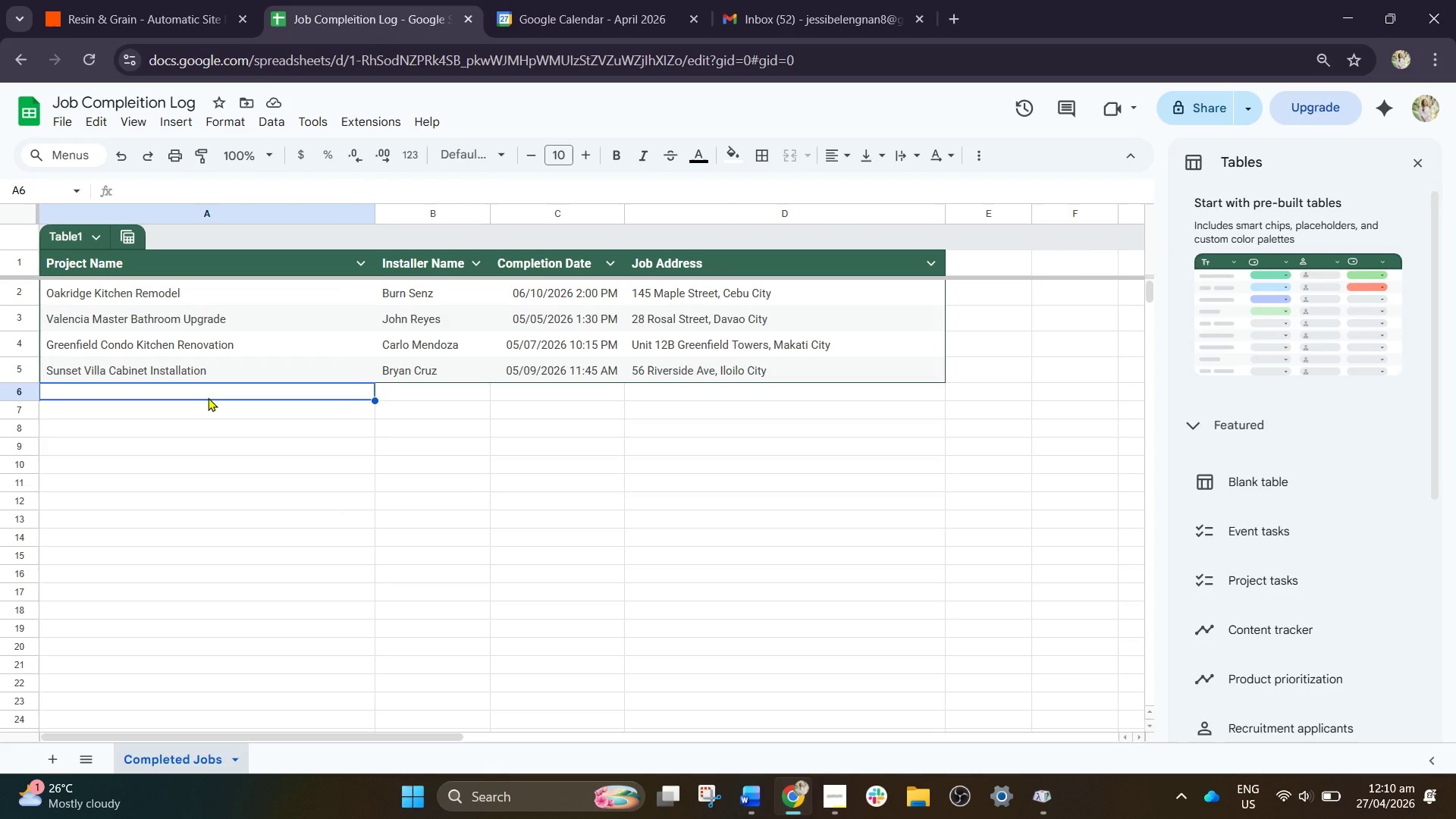 
type(Riverstone Home remodel)
key(Tab)
 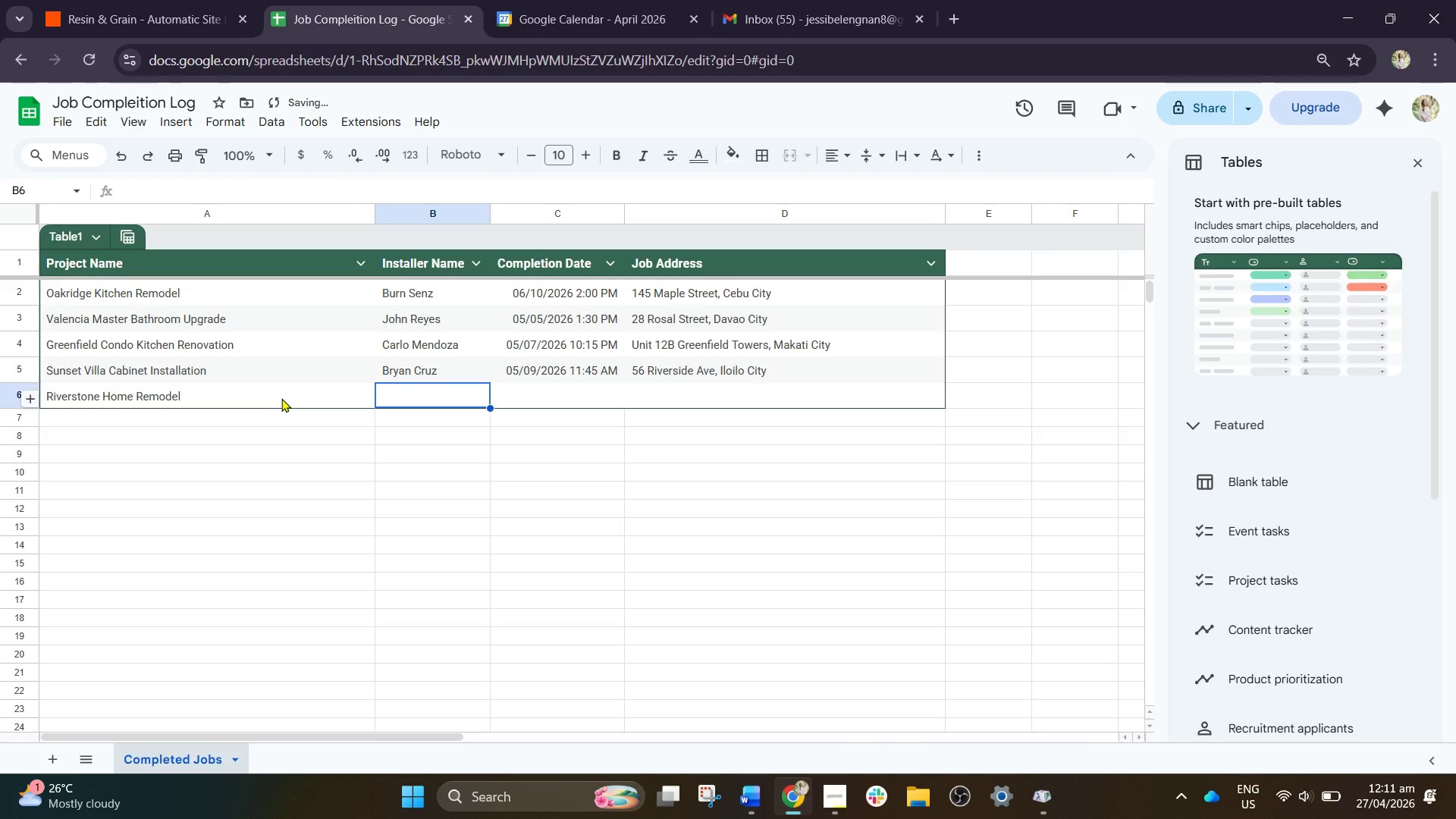 
type(Mark Villanueva)
key(Tab)
 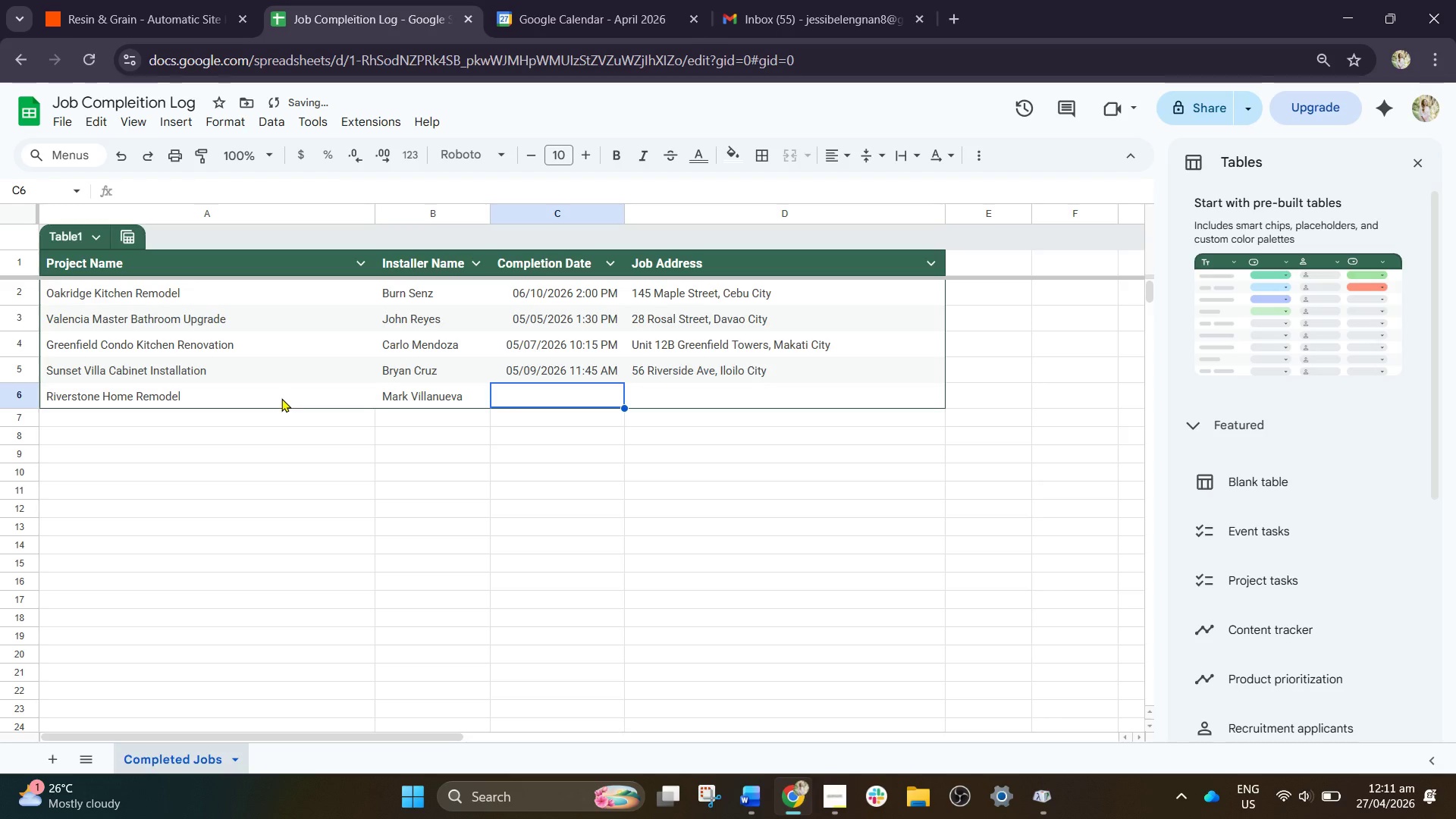 
wait(7.25)
 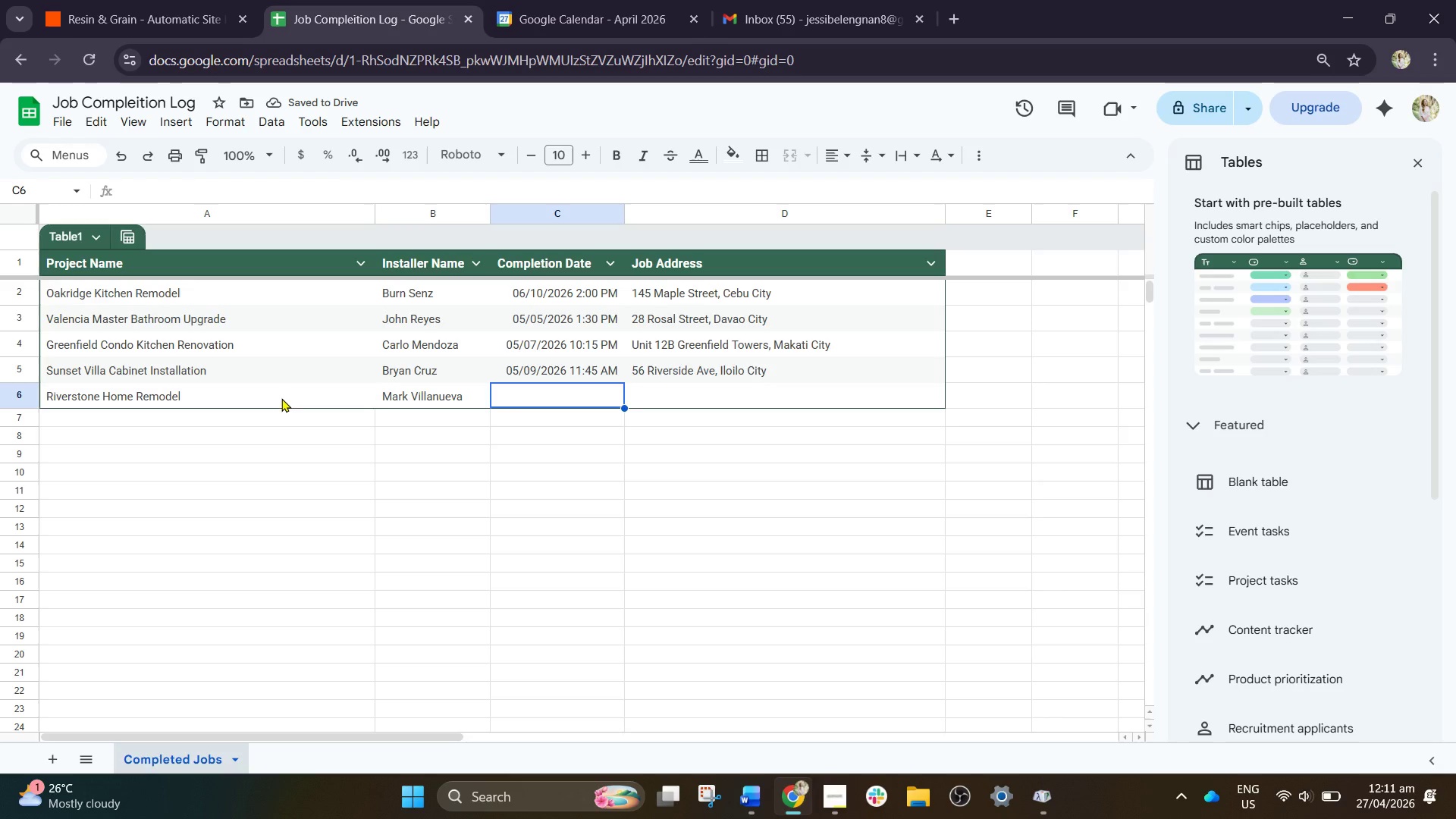 
key(Numpad0)
 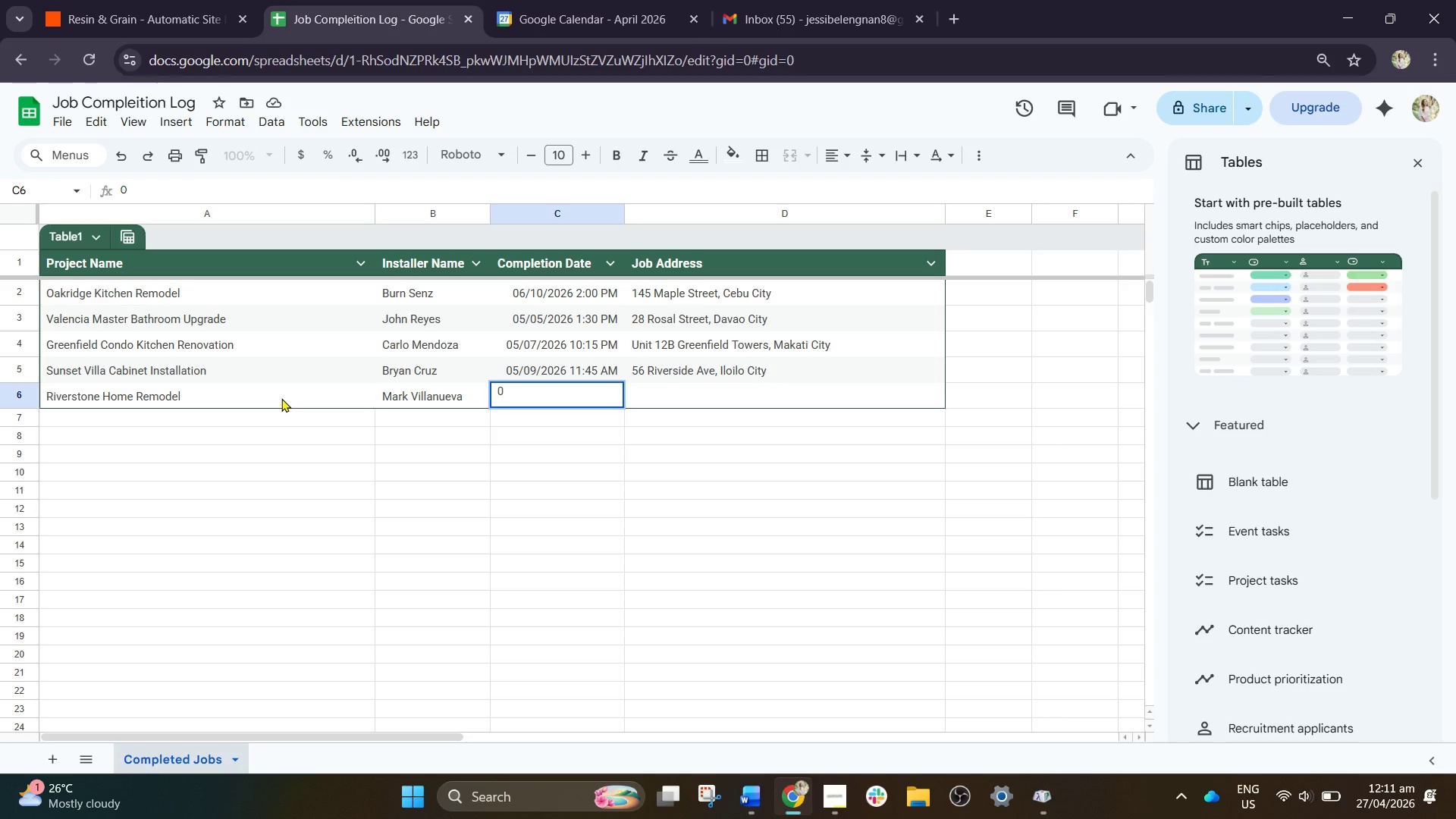 
key(Numpad5)
 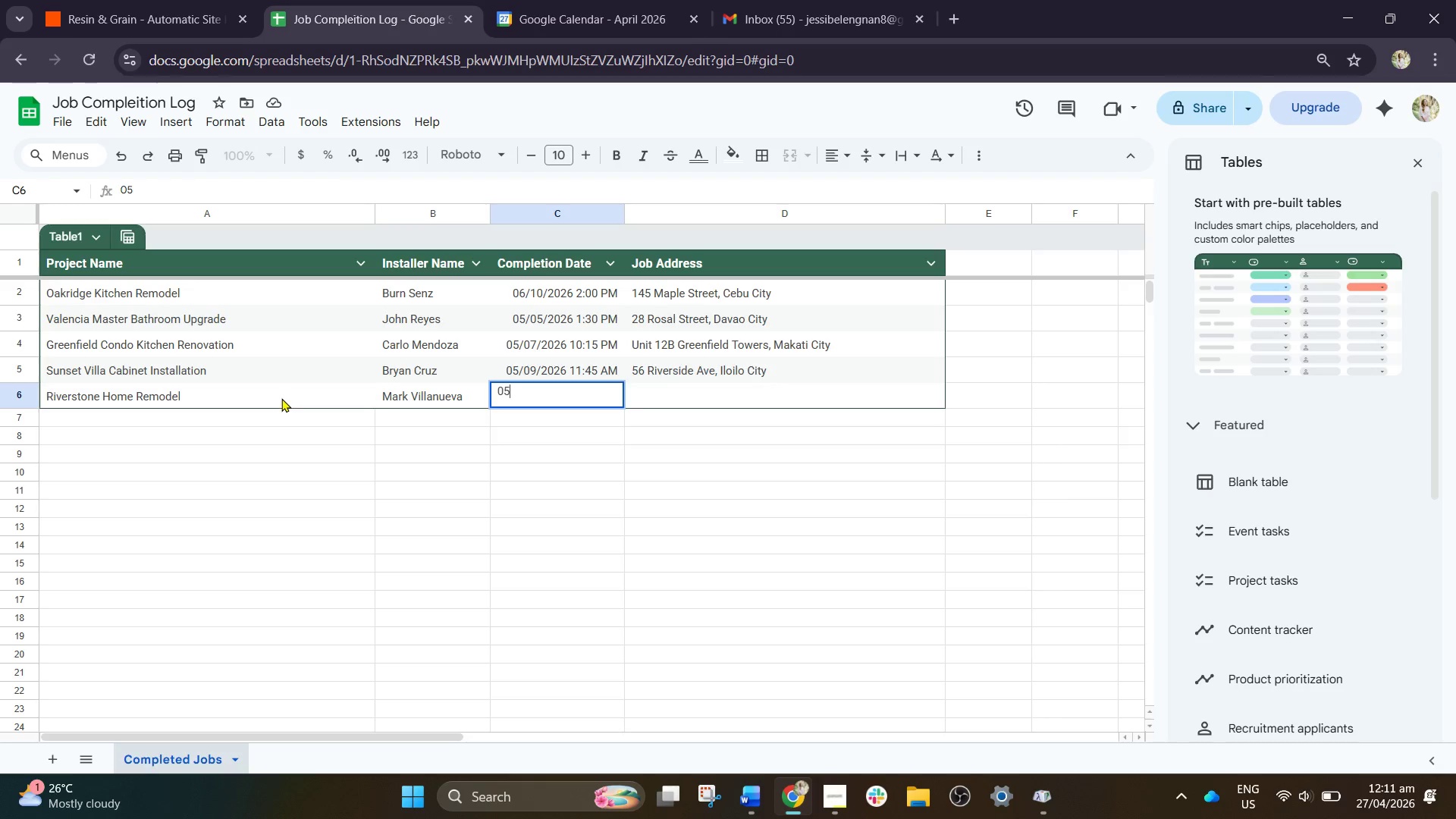 
key(NumpadDivide)
 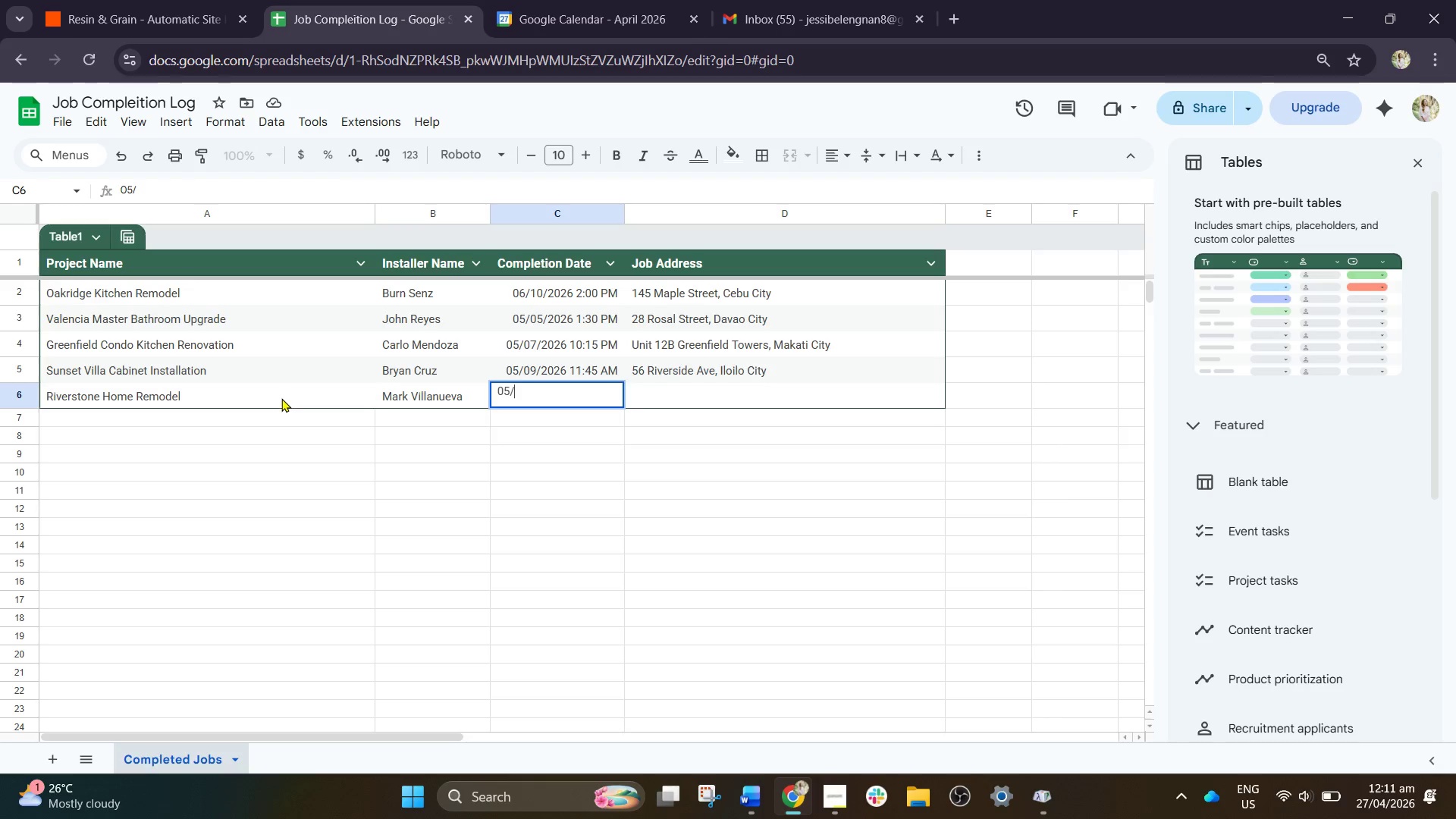 
key(Numpad1)
 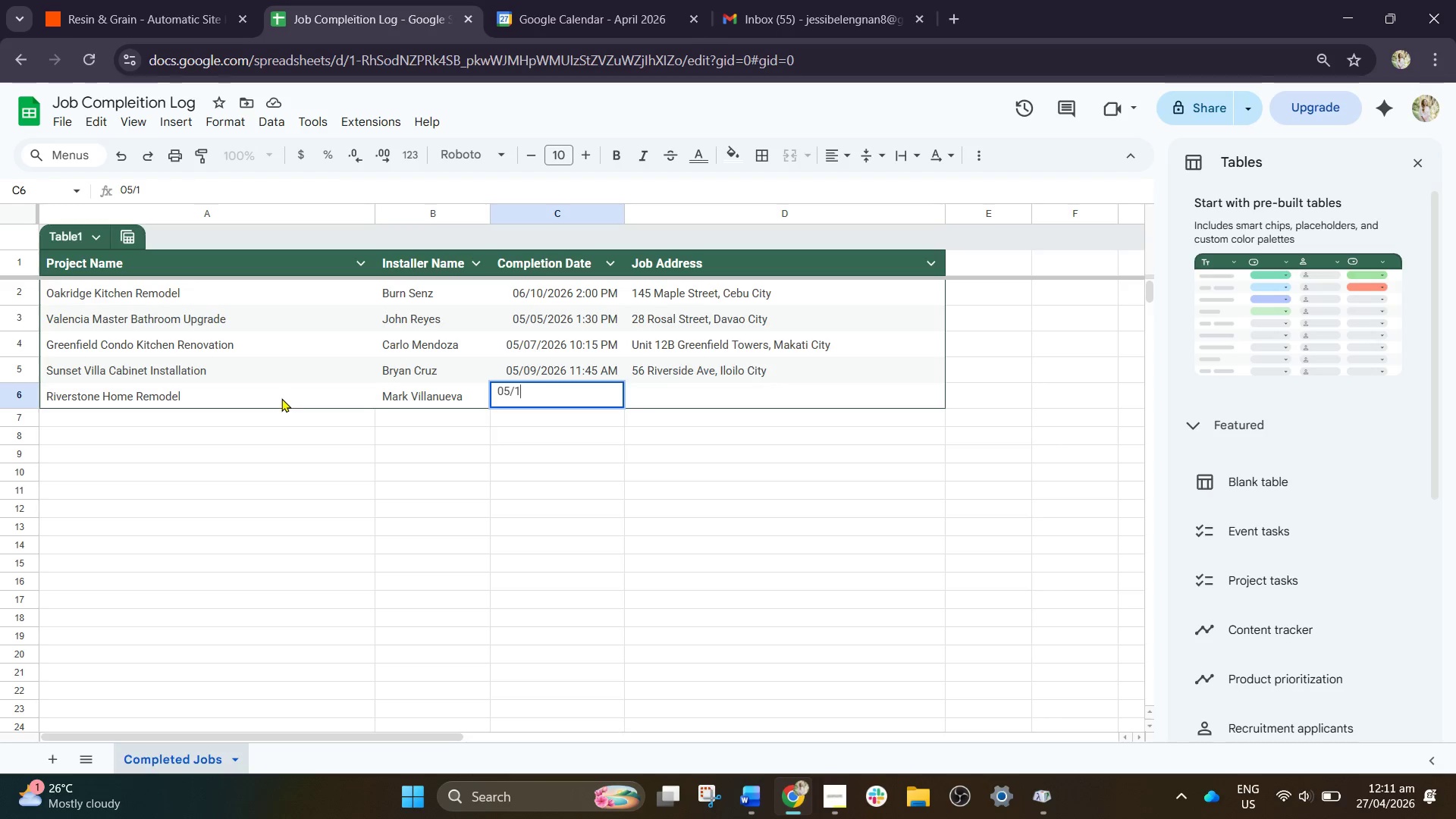 
key(Numpad2)
 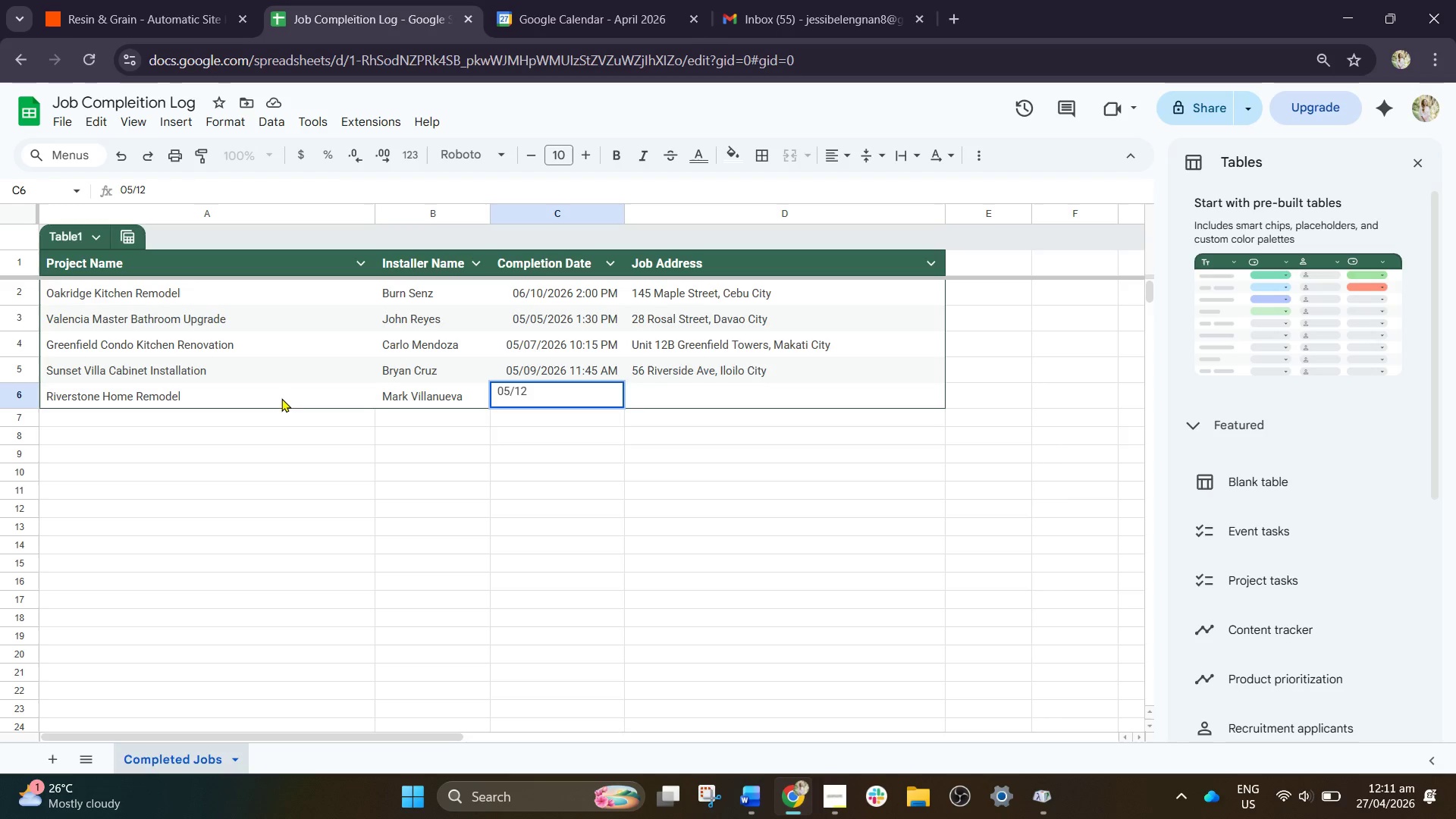 
key(NumpadDivide)
 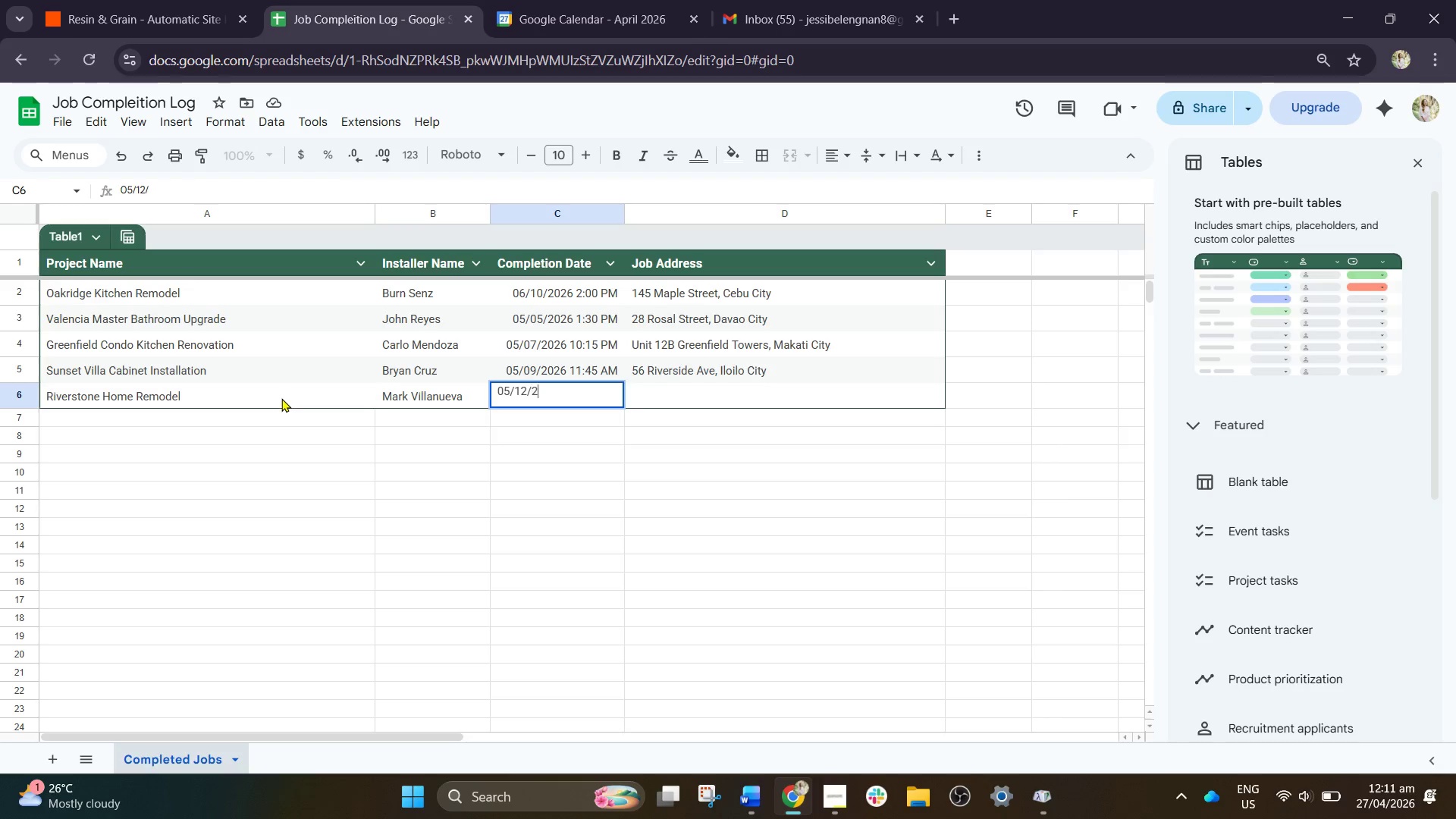 
key(Numpad2)
 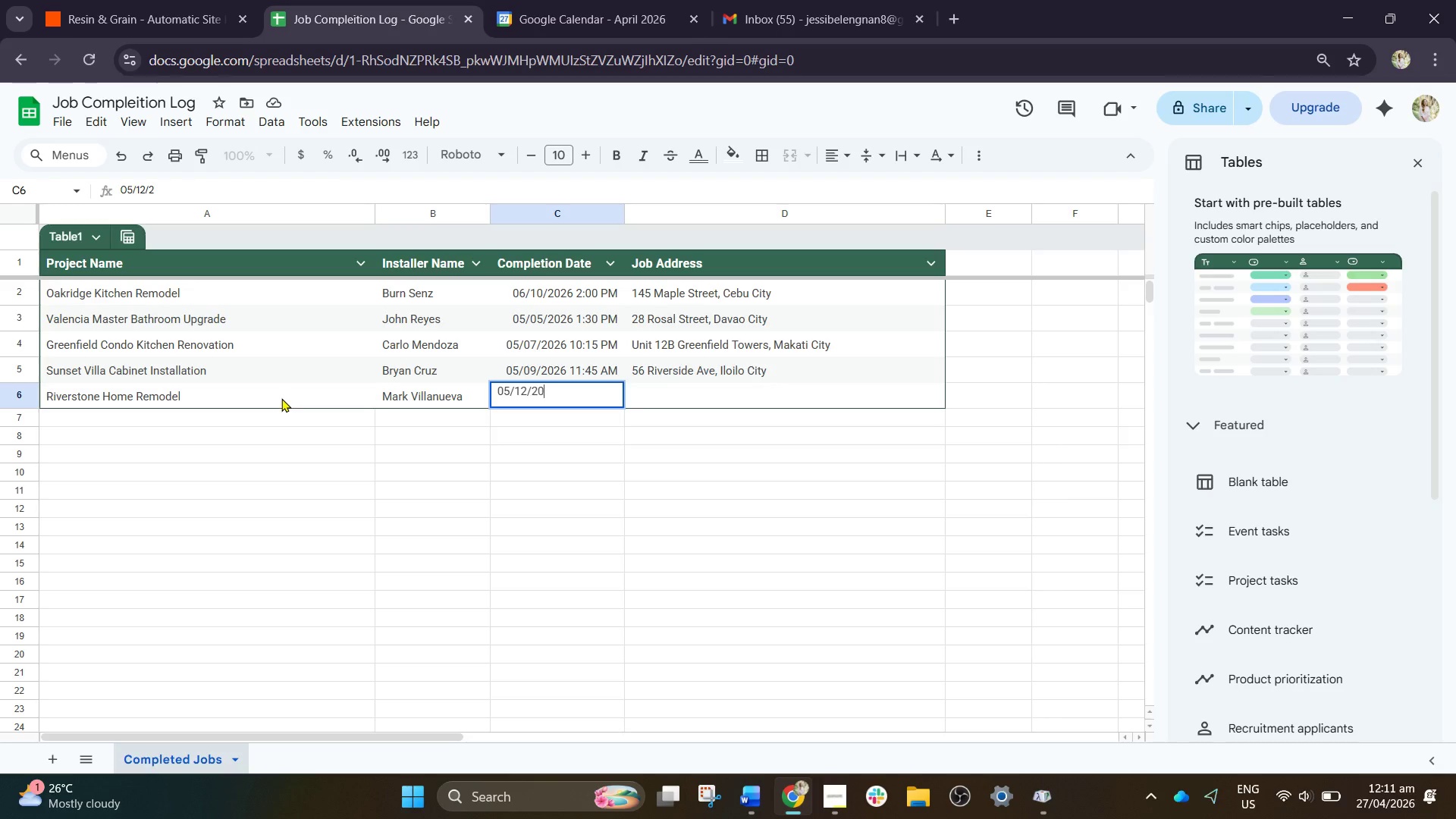 
key(Numpad0)
 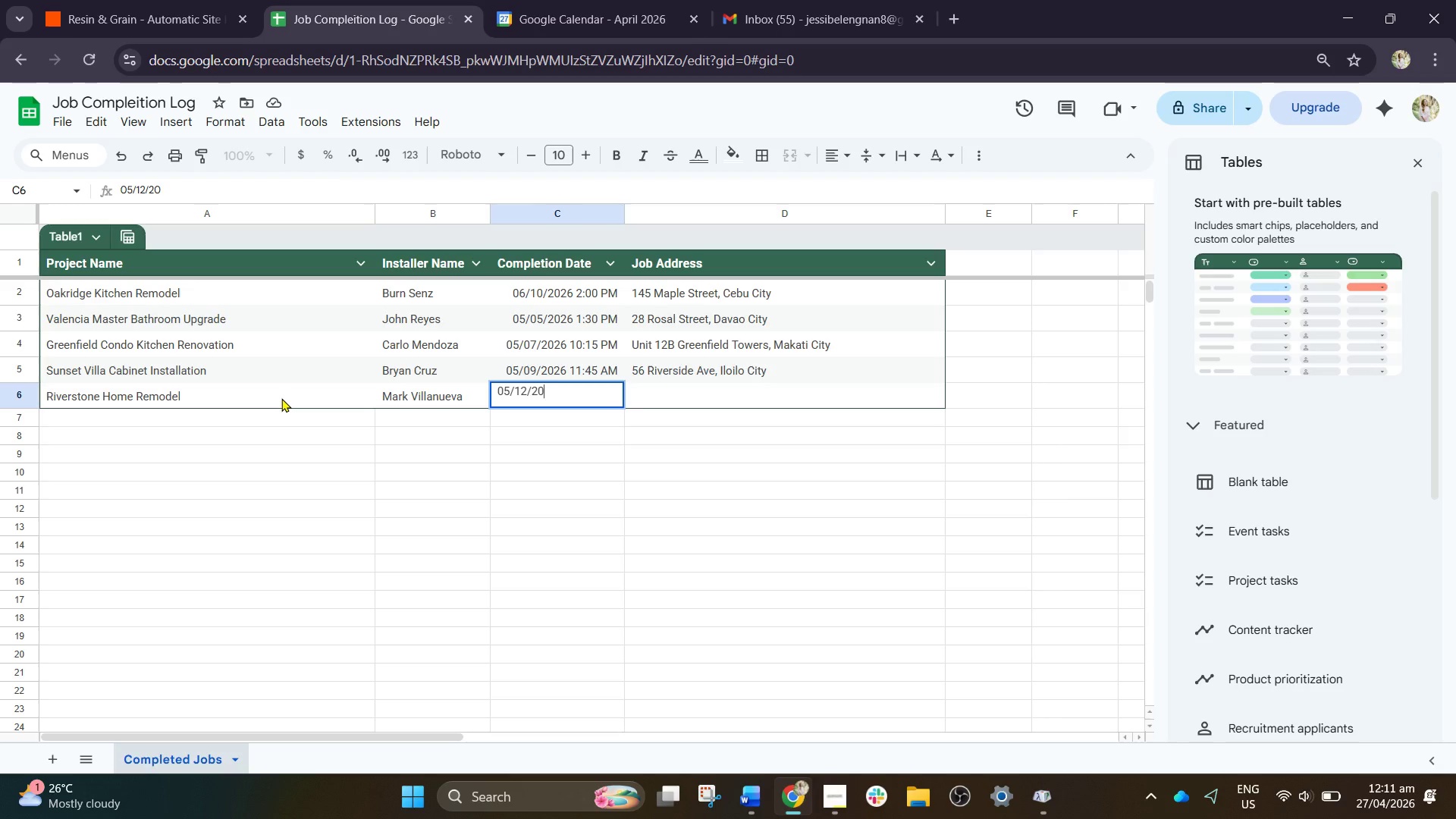 
key(Numpad2)
 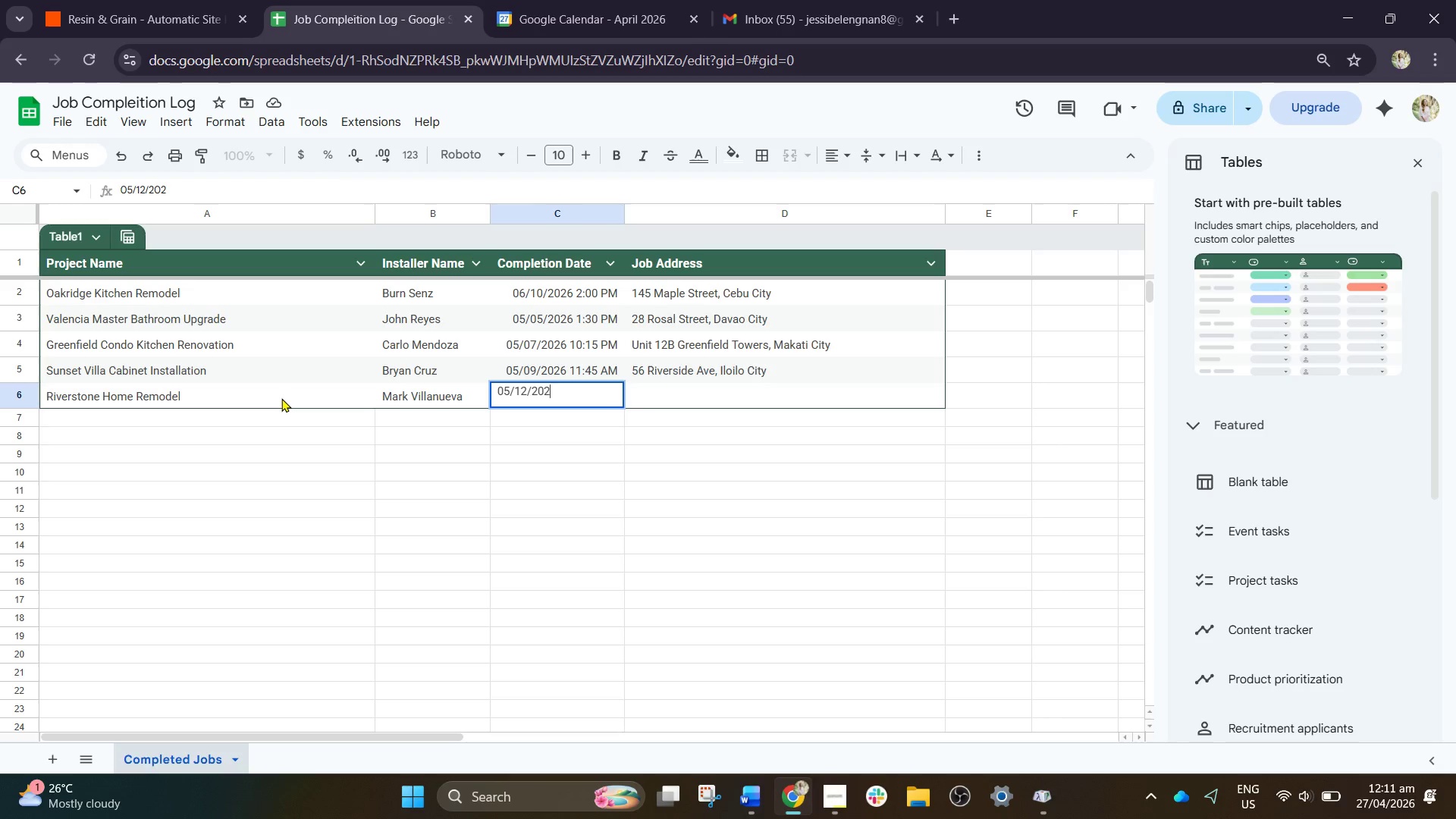 
key(Numpad6)
 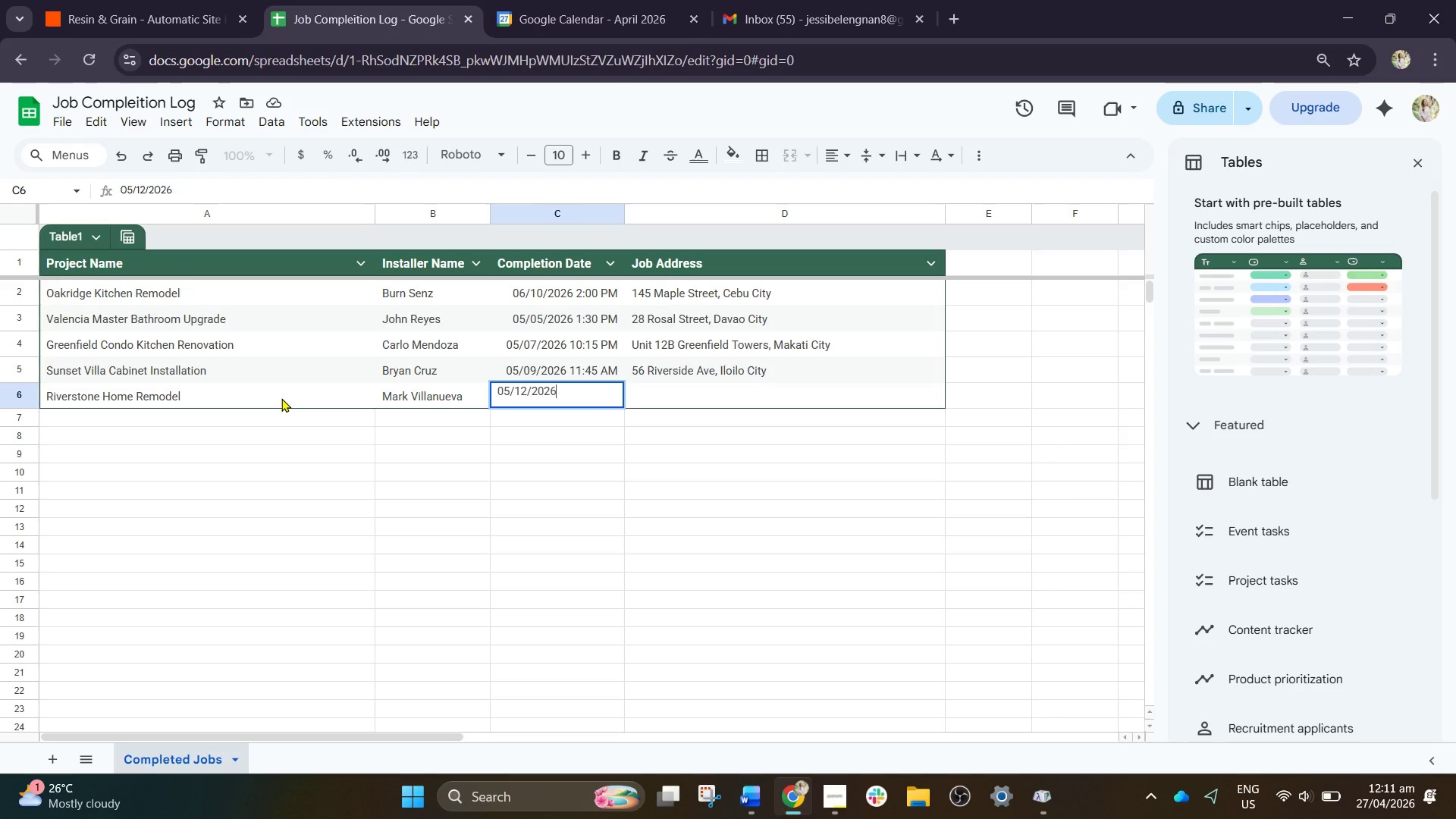 
key(Space)
 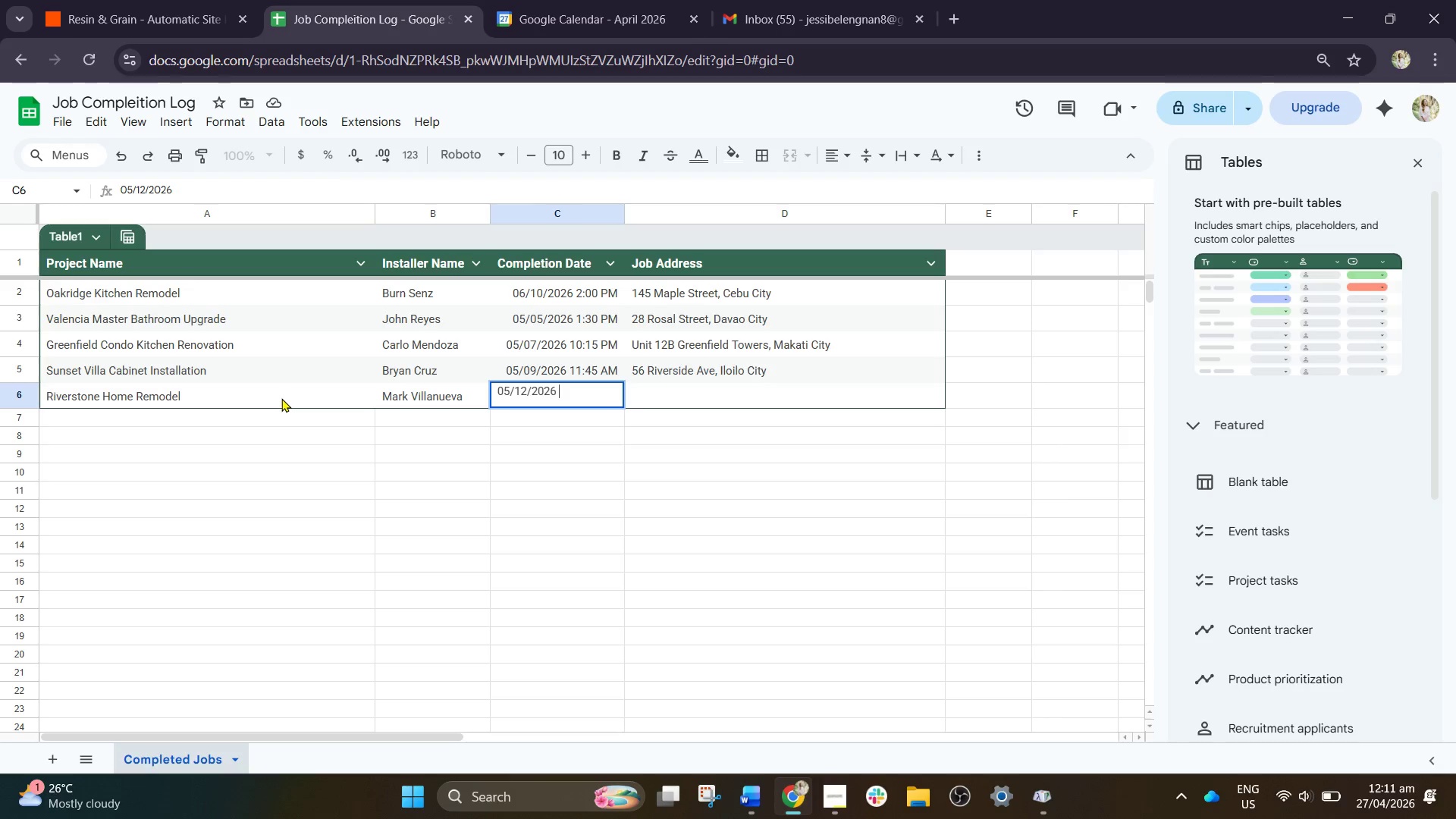 
key(Numpad3)
 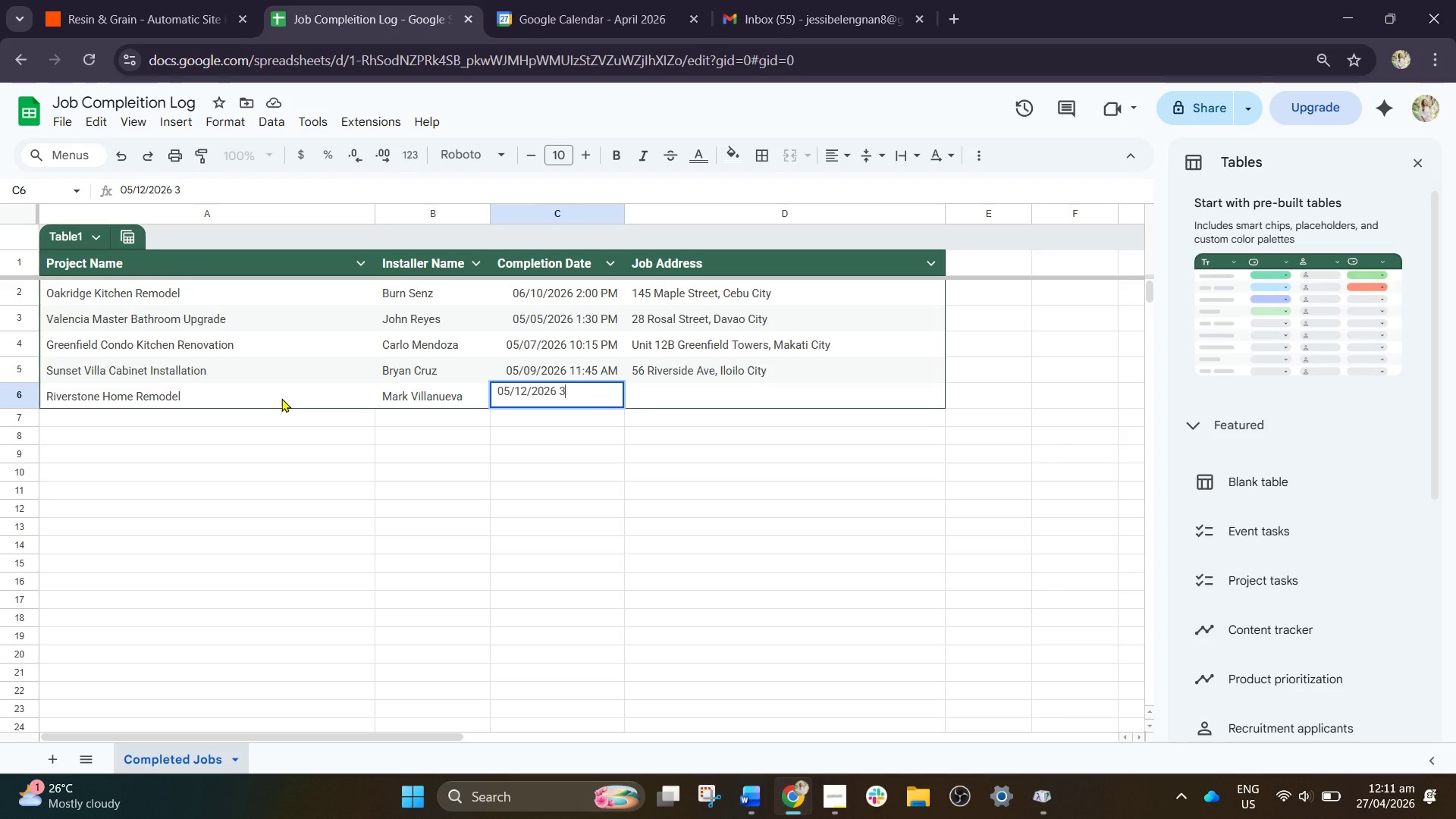 
type(:00 PM)
key(Tab)
 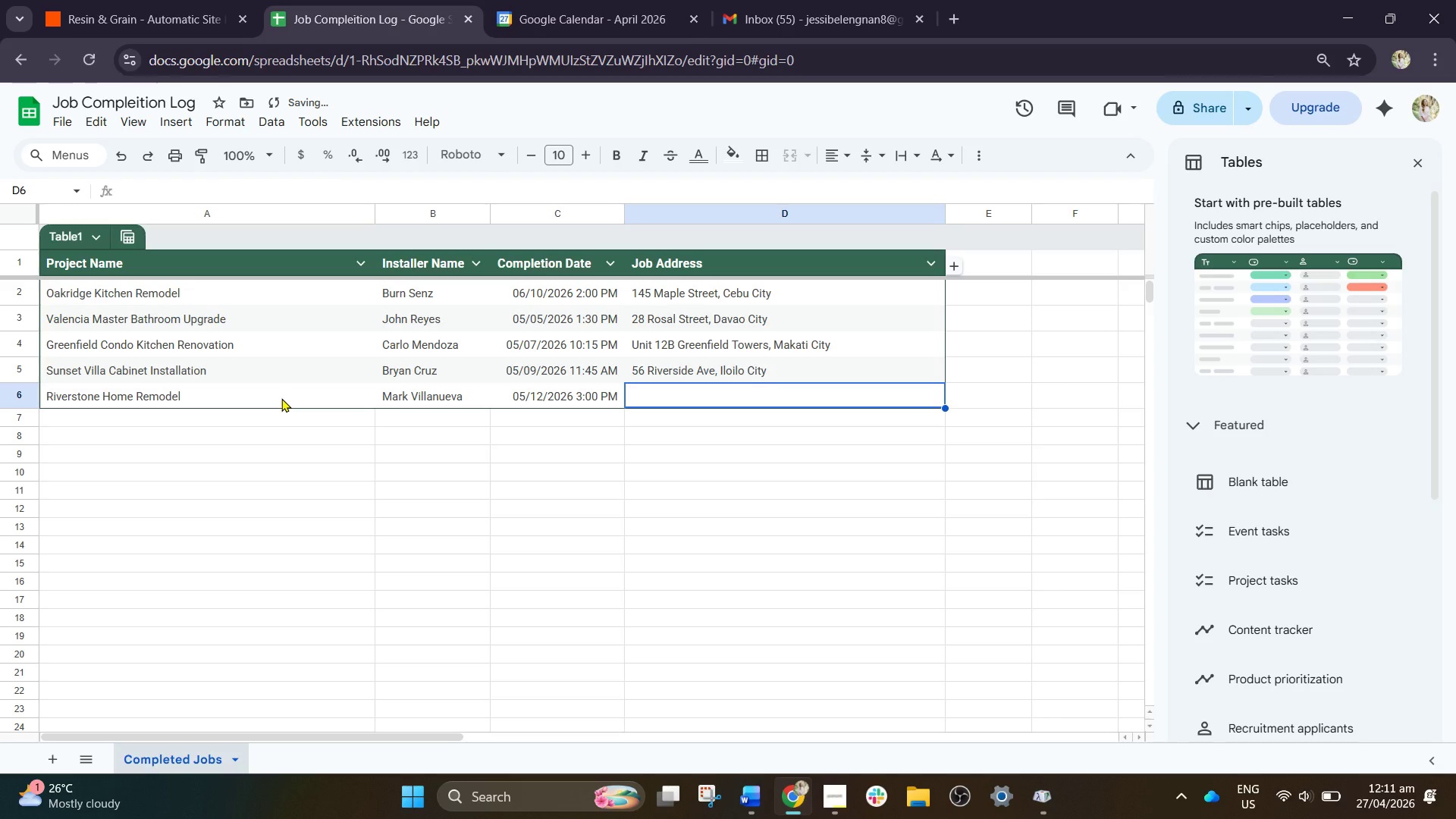 
wait(7.25)
 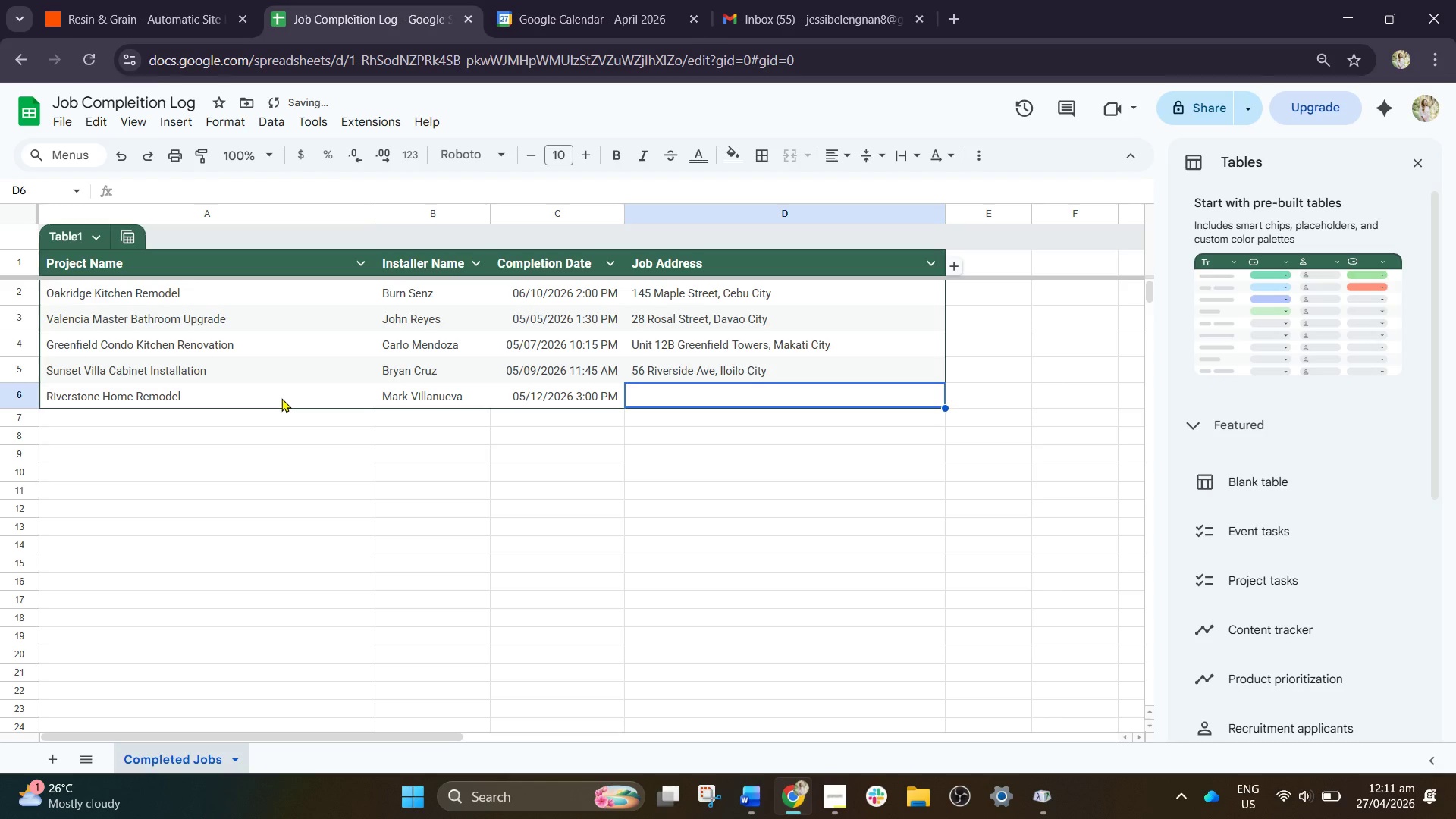 
type(77 Palm Drive, Bacolod City)
 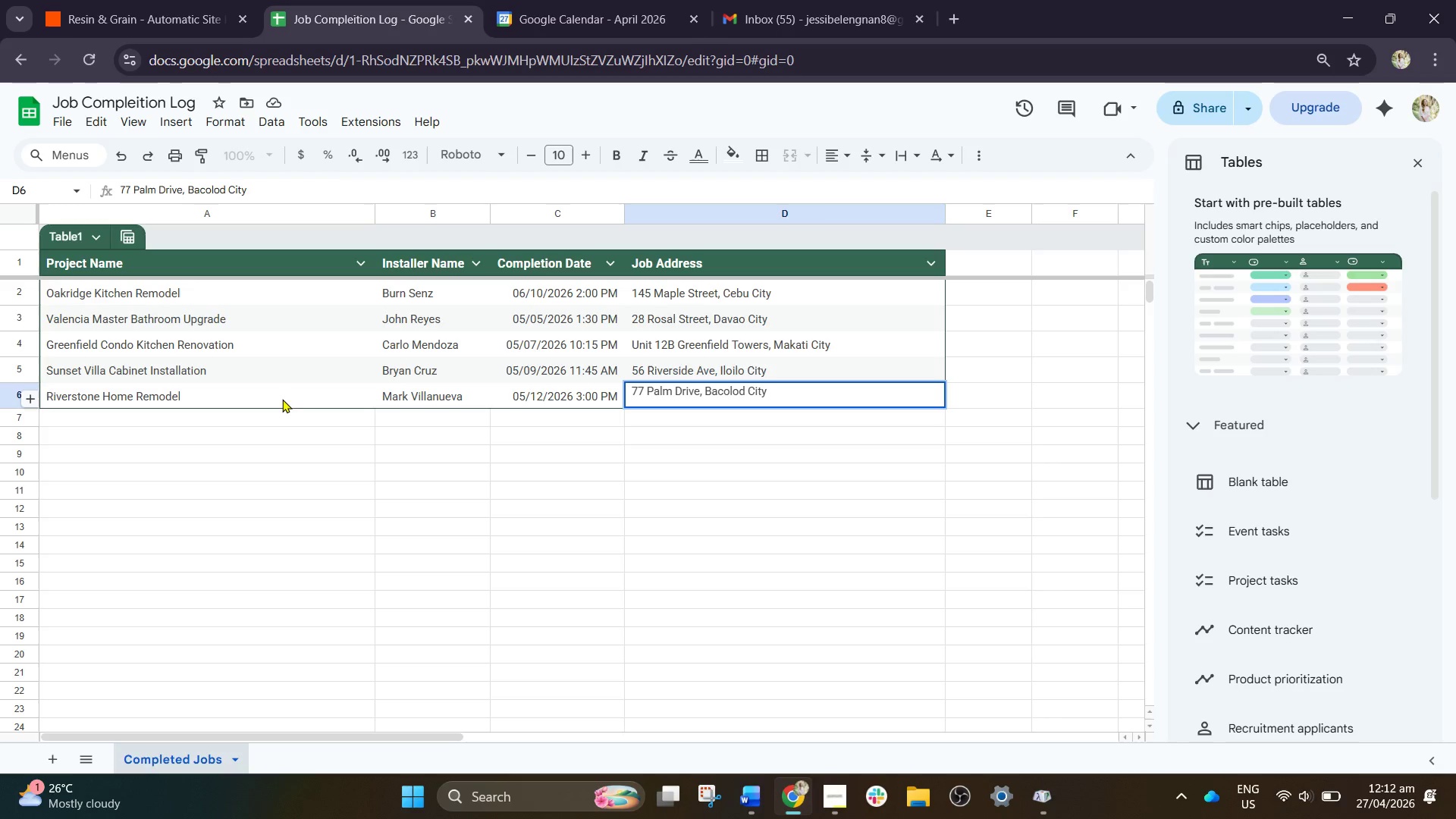 
left_click([246, 417])
 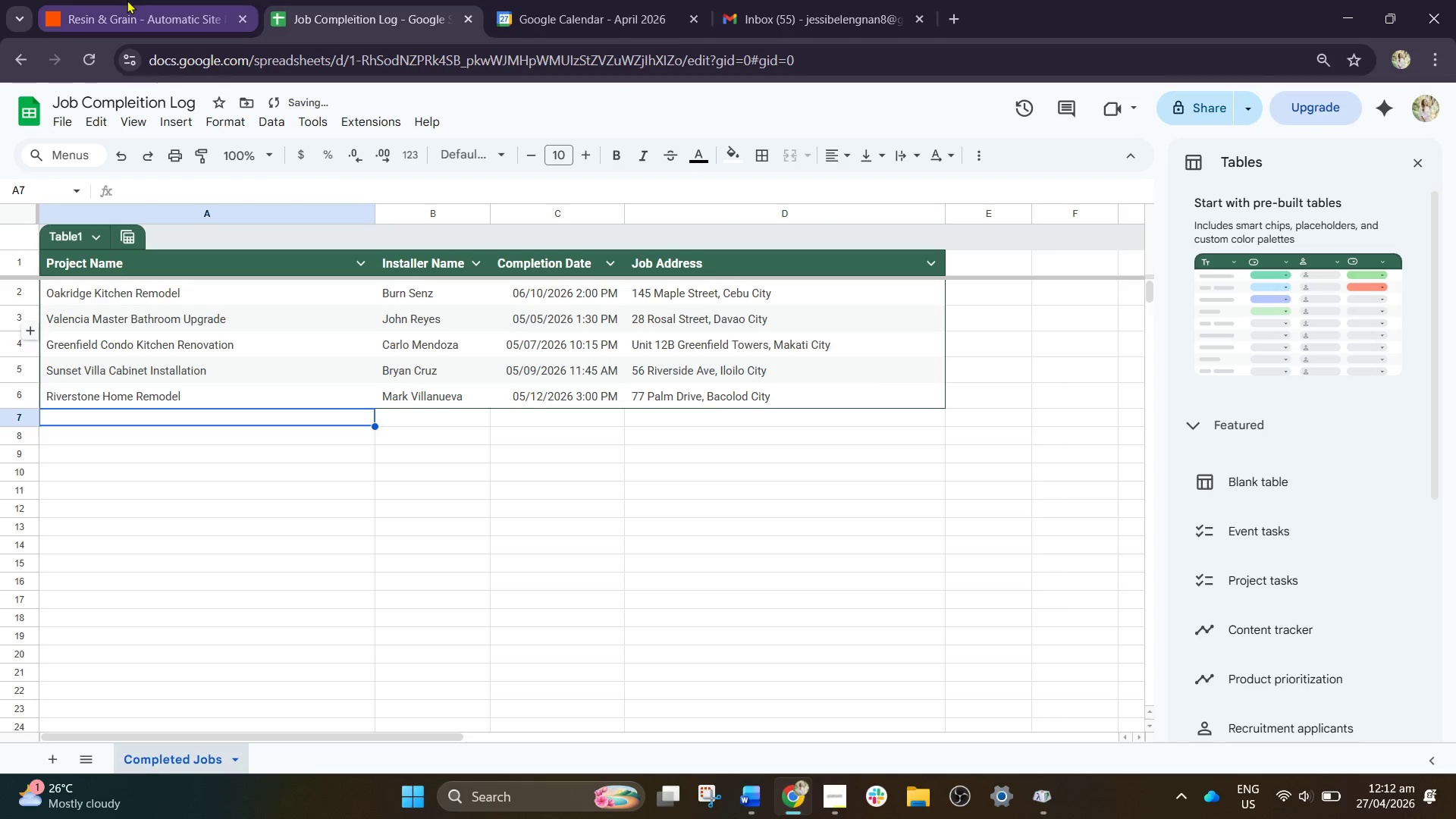 
left_click([127, 0])
 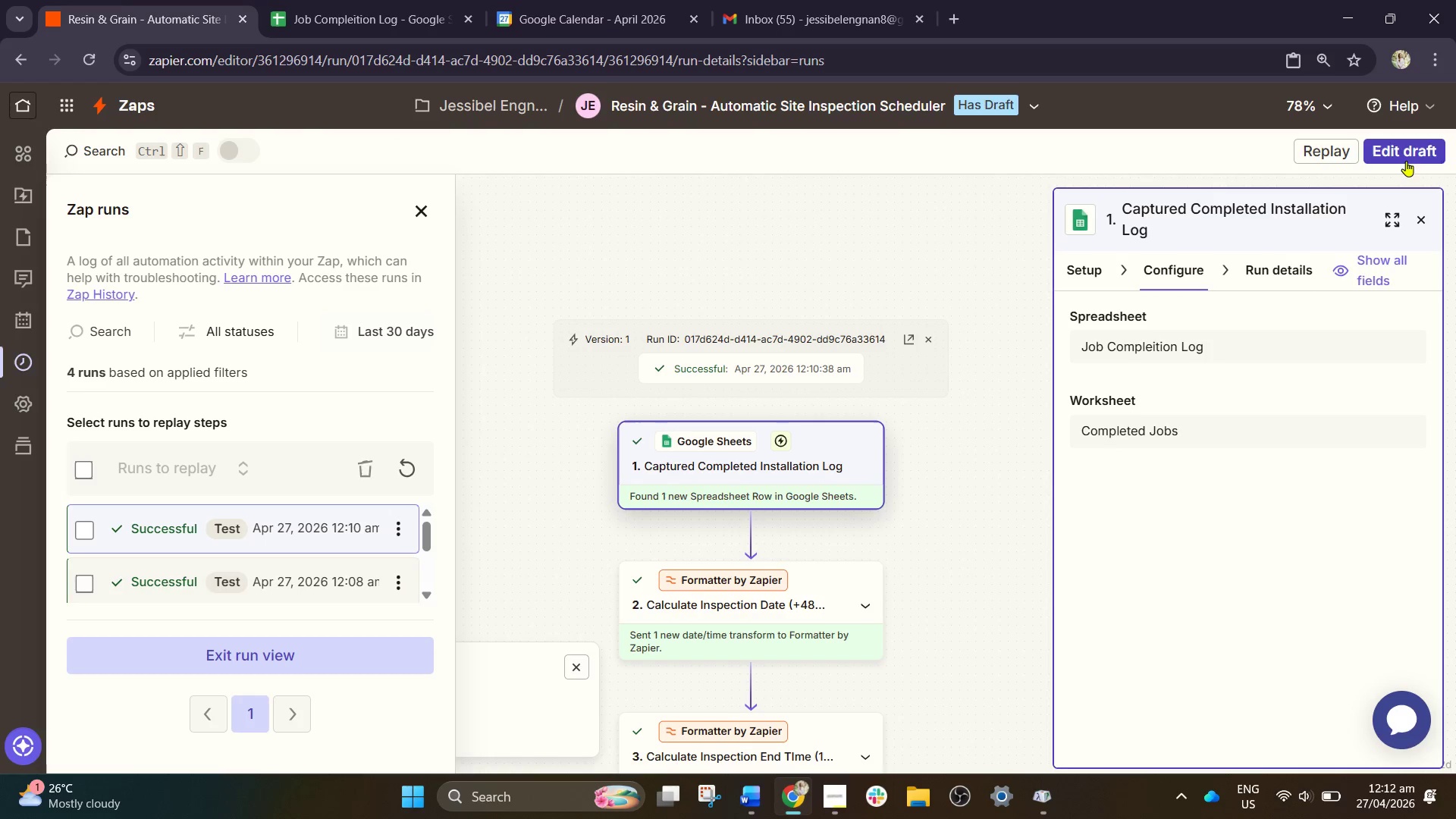 
left_click([1421, 160])
 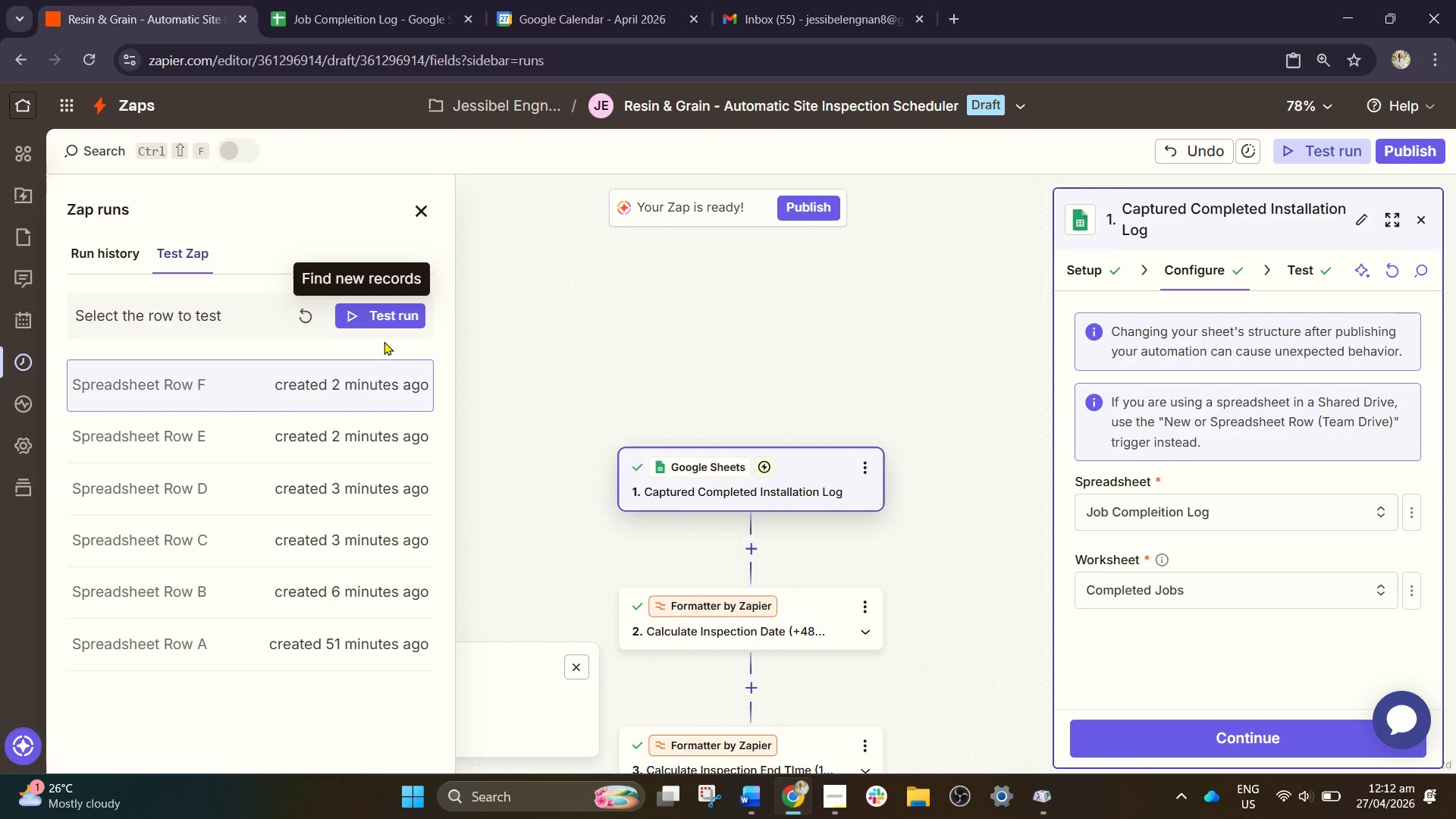 
left_click([311, 311])
 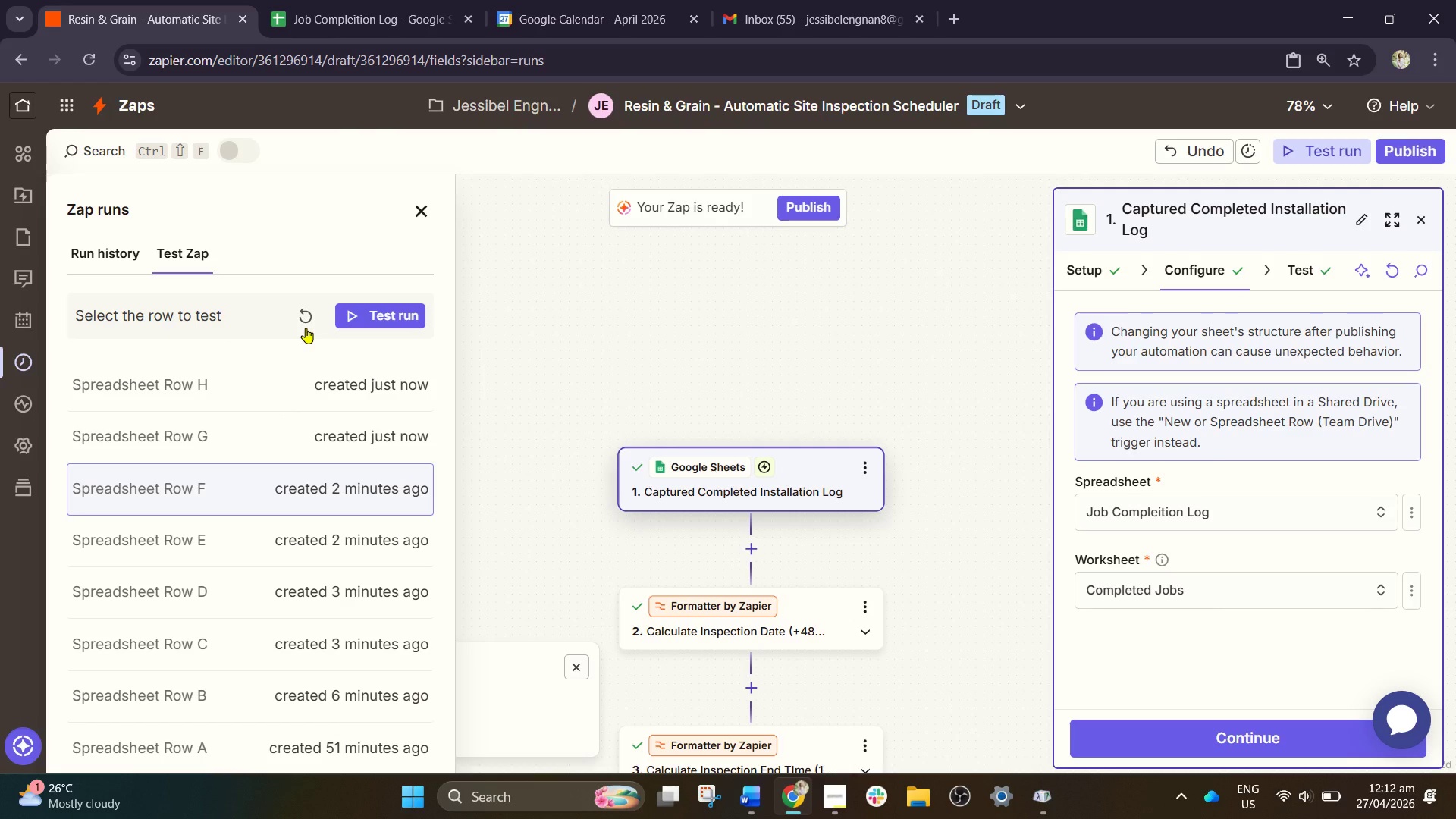 
wait(11.98)
 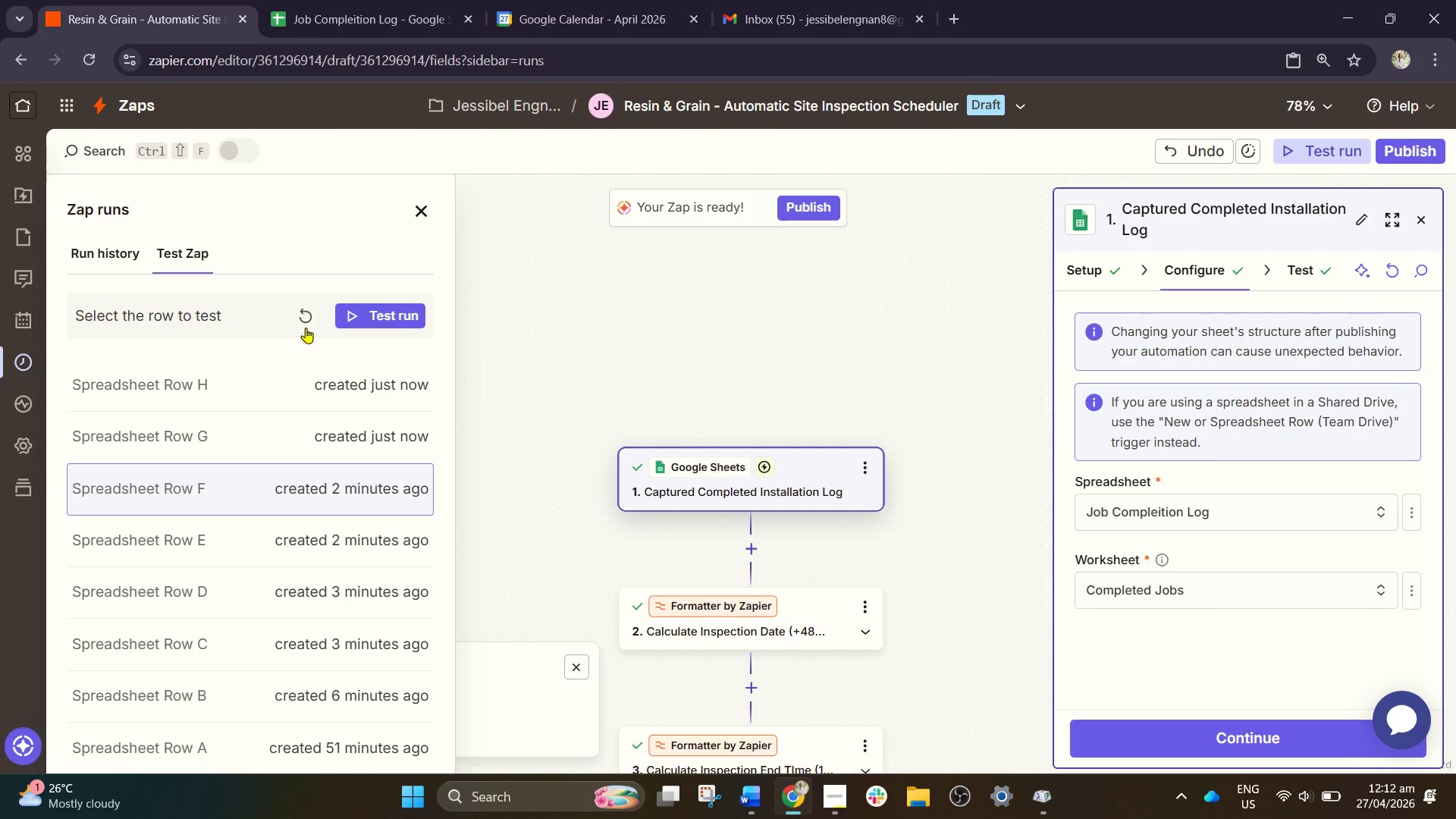 
mouse_move([351, 357])
 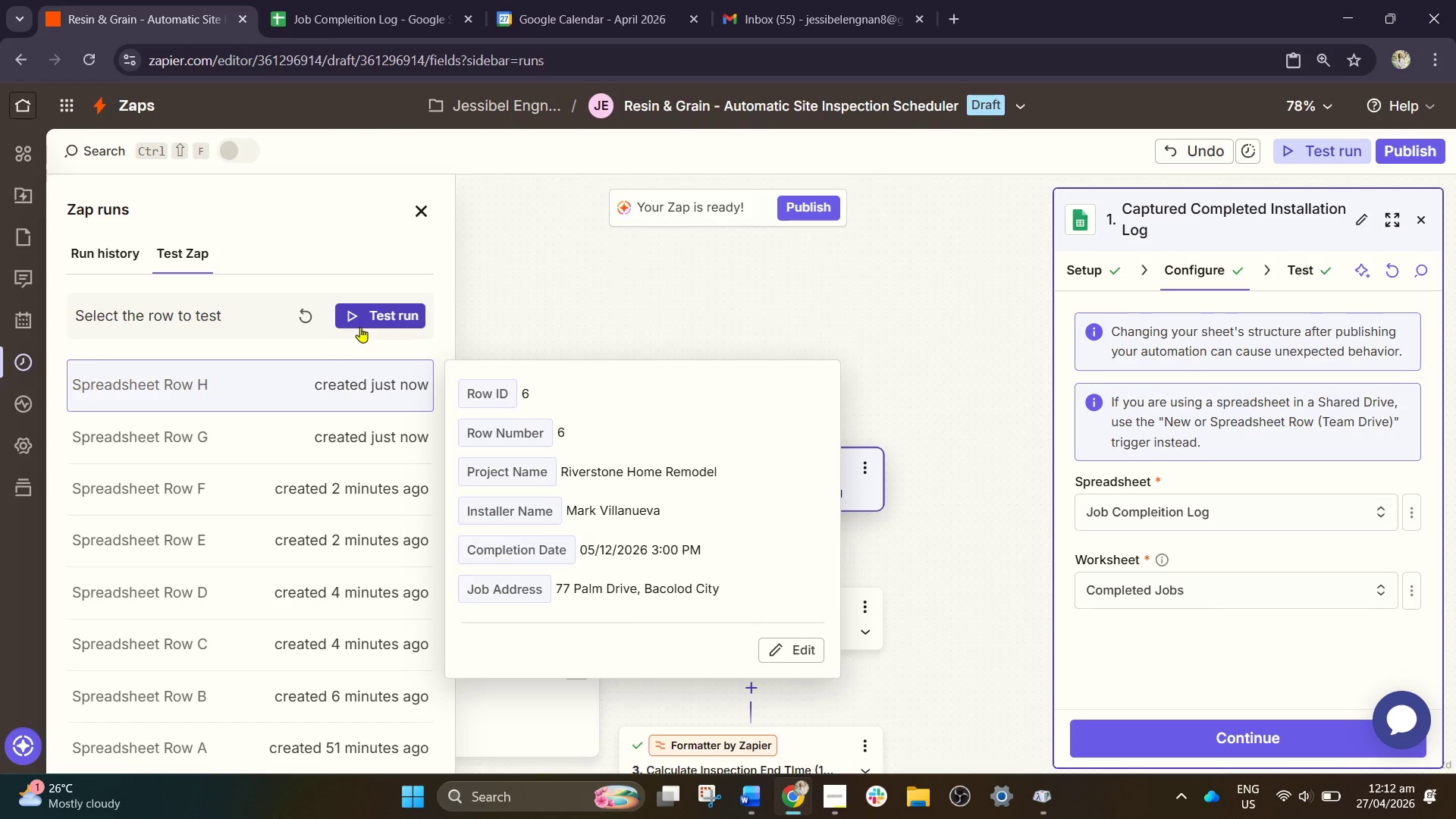 
left_click([360, 327])
 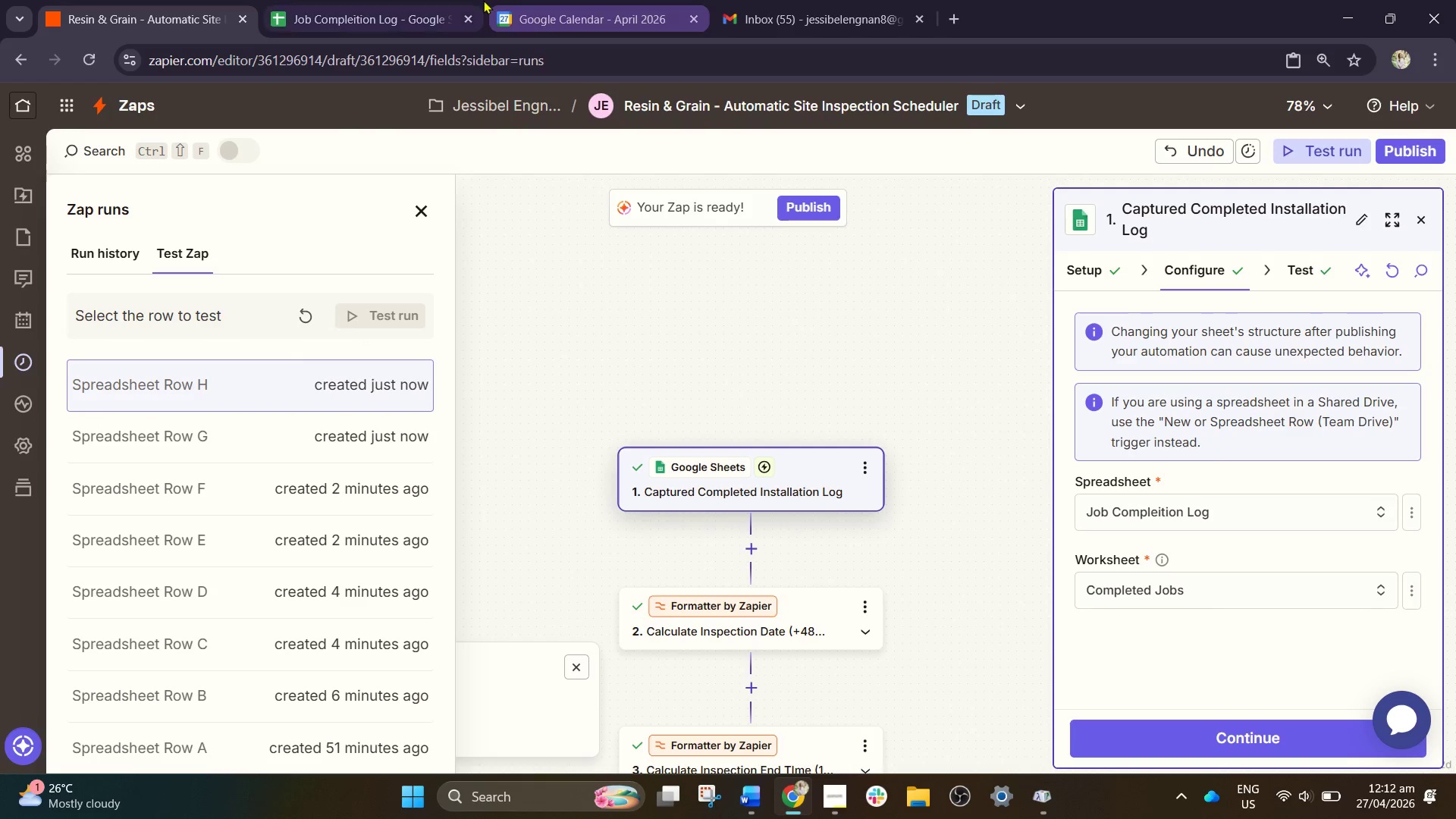 
mouse_move([445, -4])
 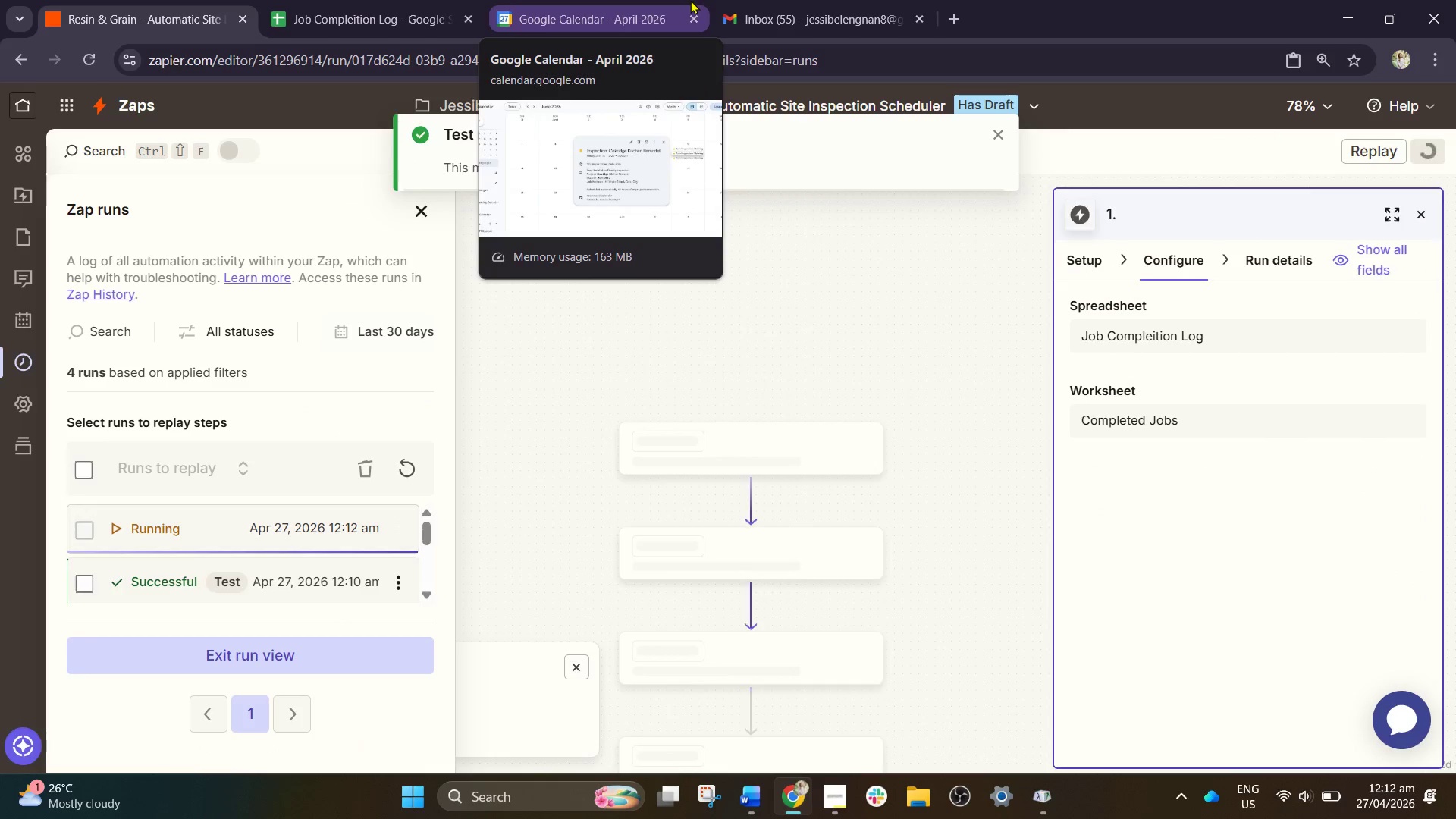 
left_click([690, 0])
 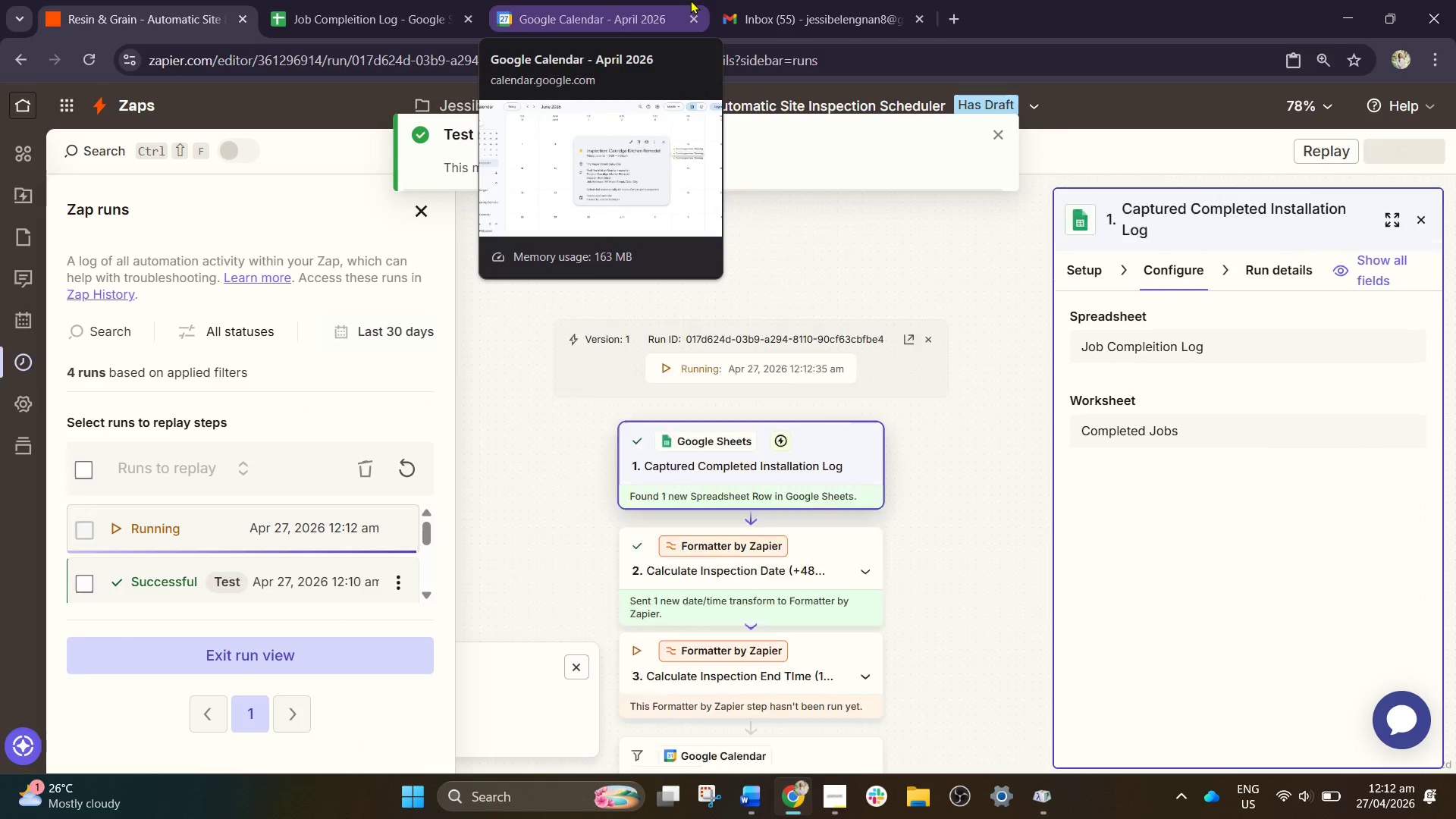 
mouse_move([707, 10])
 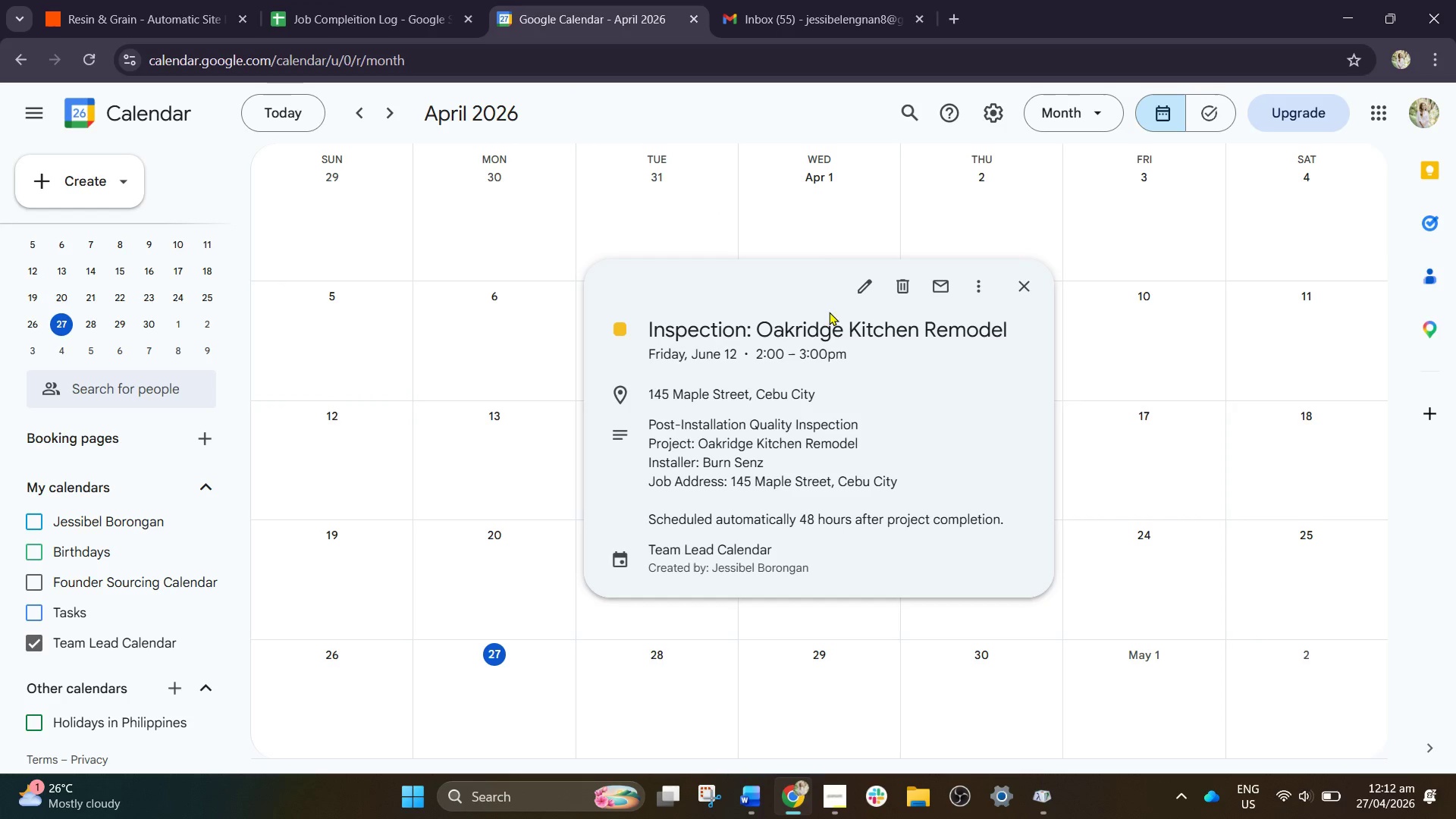 
scroll: coordinate [829, 315], scroll_direction: down, amount: 2.0
 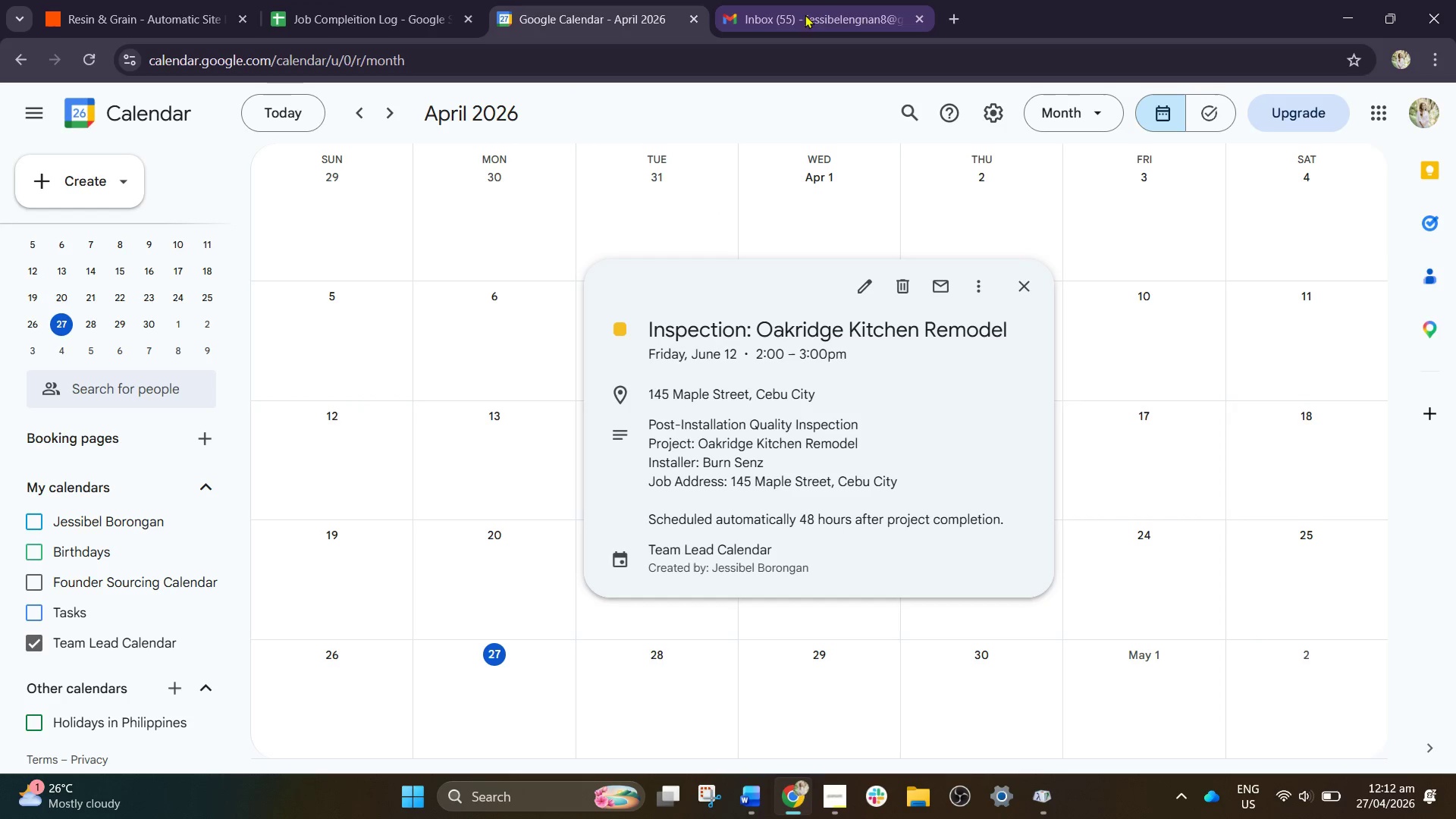 
left_click([805, 8])
 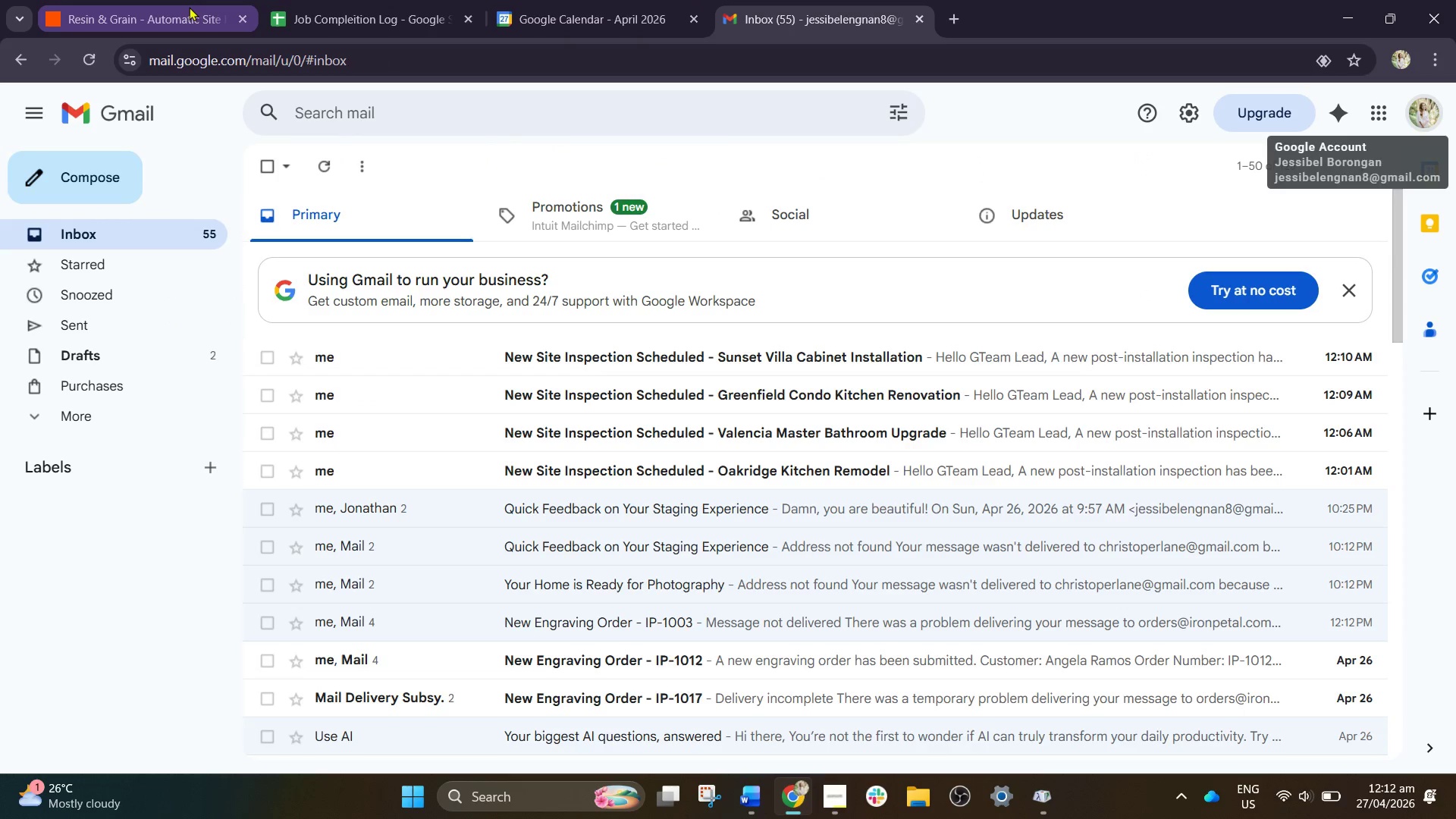 
left_click([165, 0])
 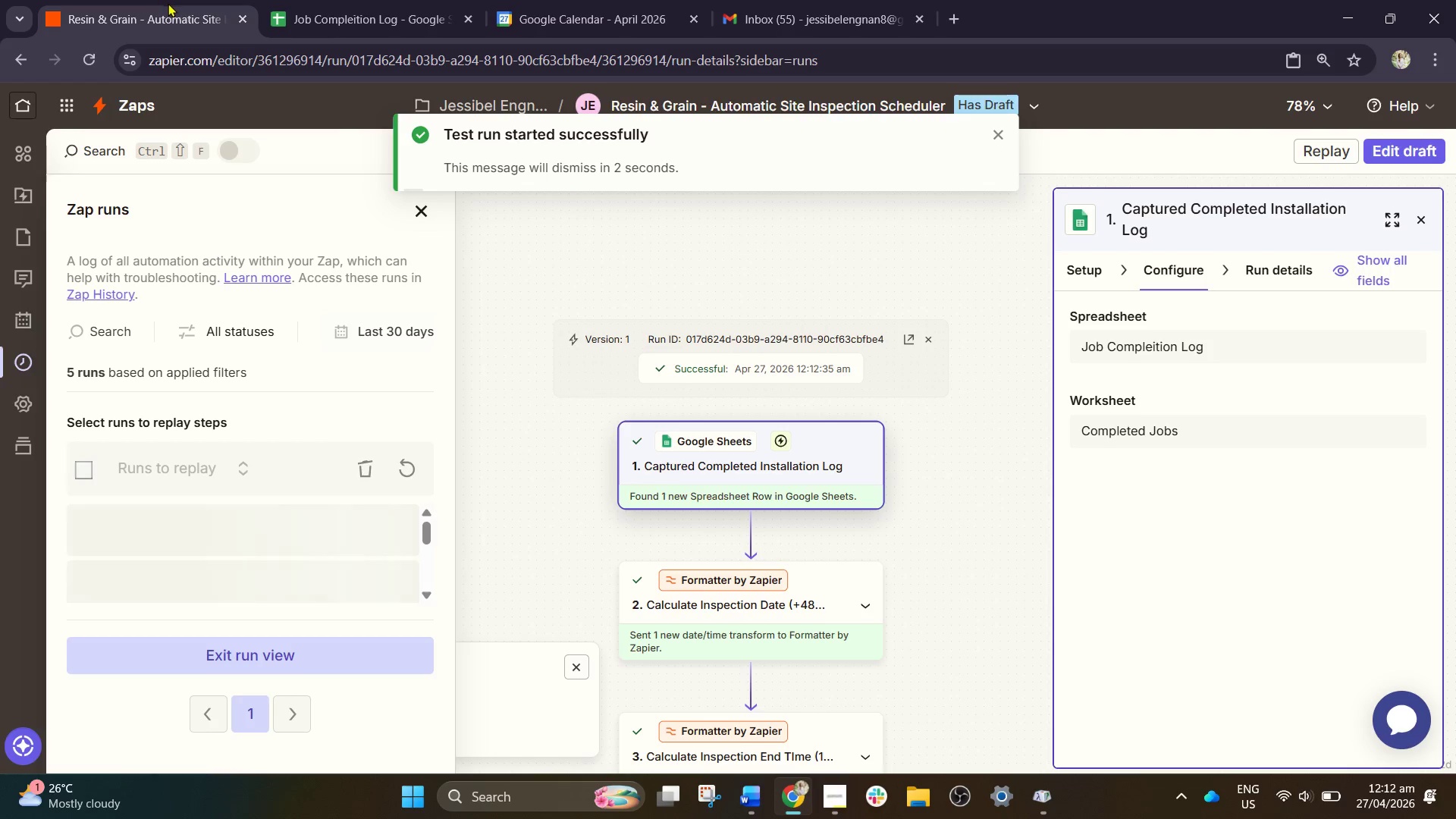 
left_click([319, 0])
 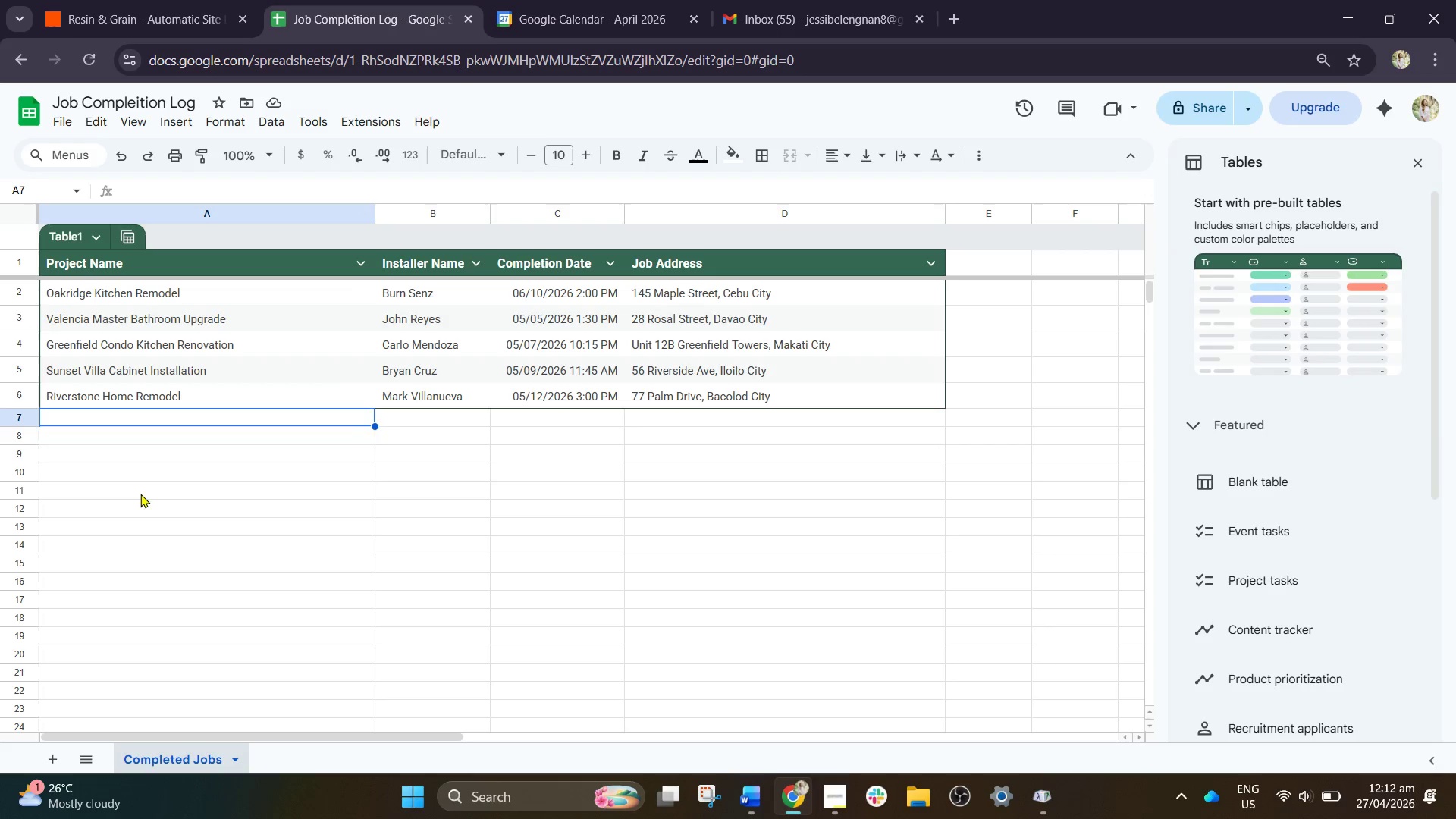 
wait(6.33)
 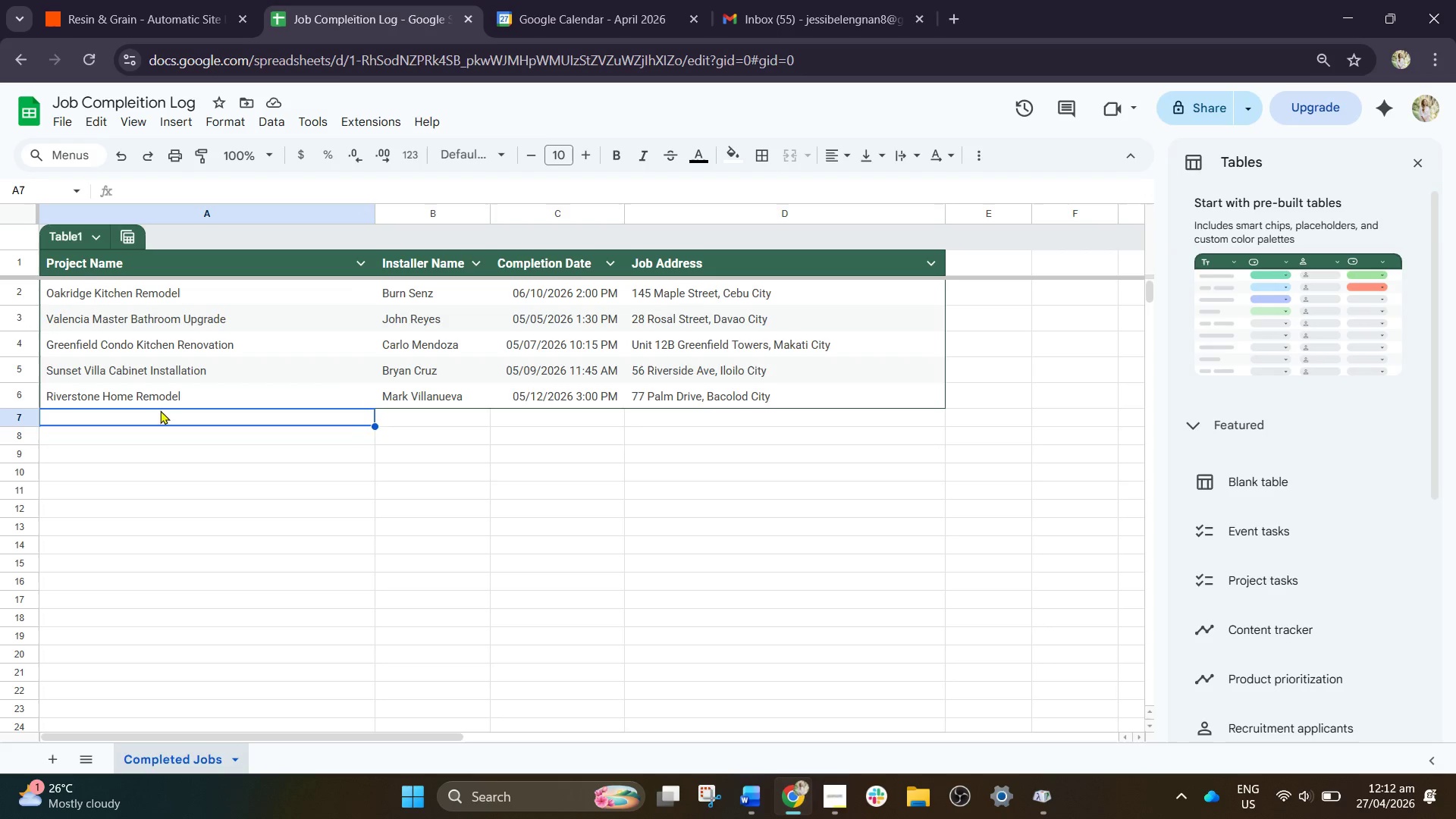 
double_click([131, 415])
 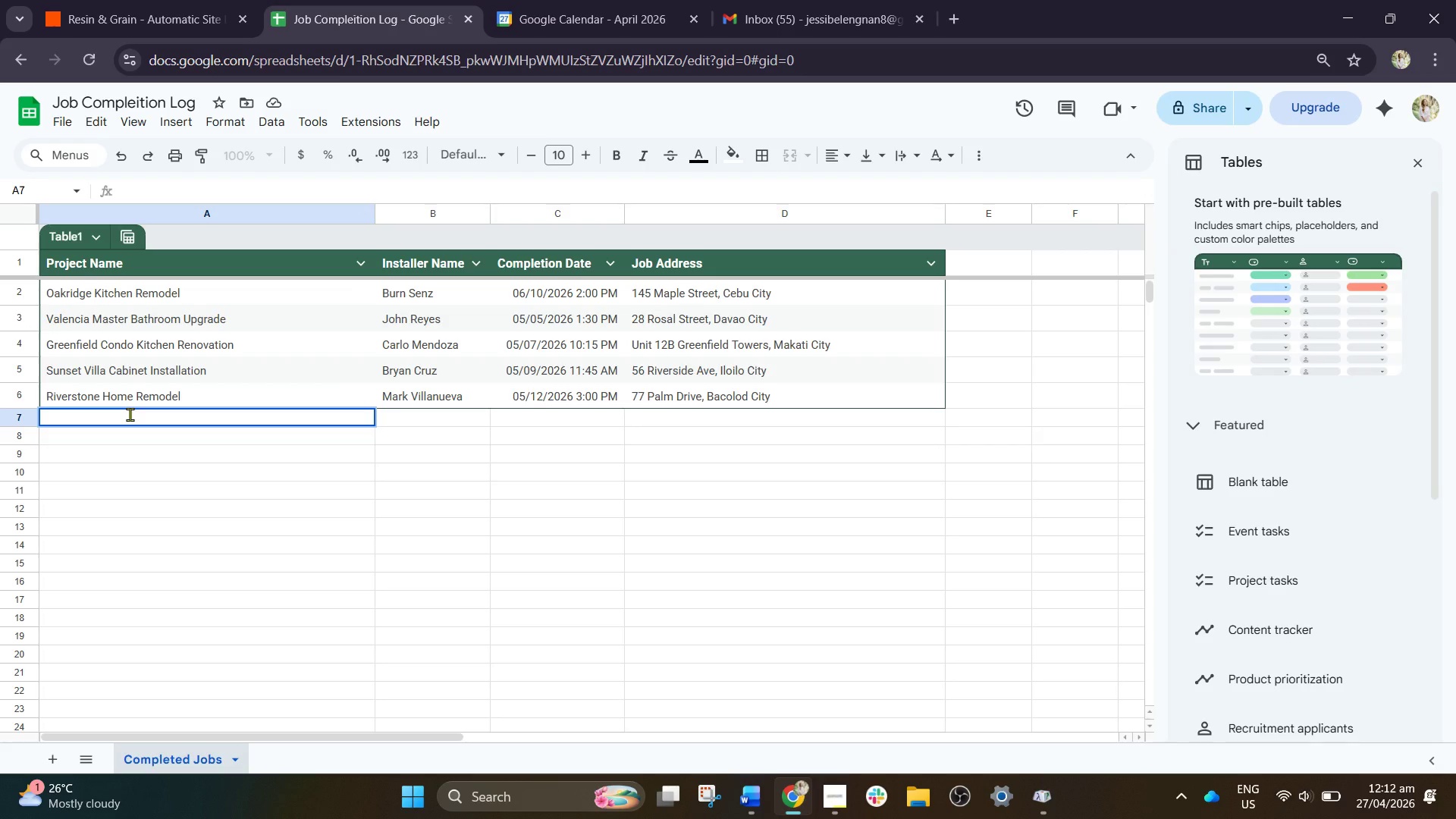 
type(BELLA Casa PAntry Upgared)
key(Backspace)
key(Backspace)
key(Backspace)
key(Backspace)
type(rade )
 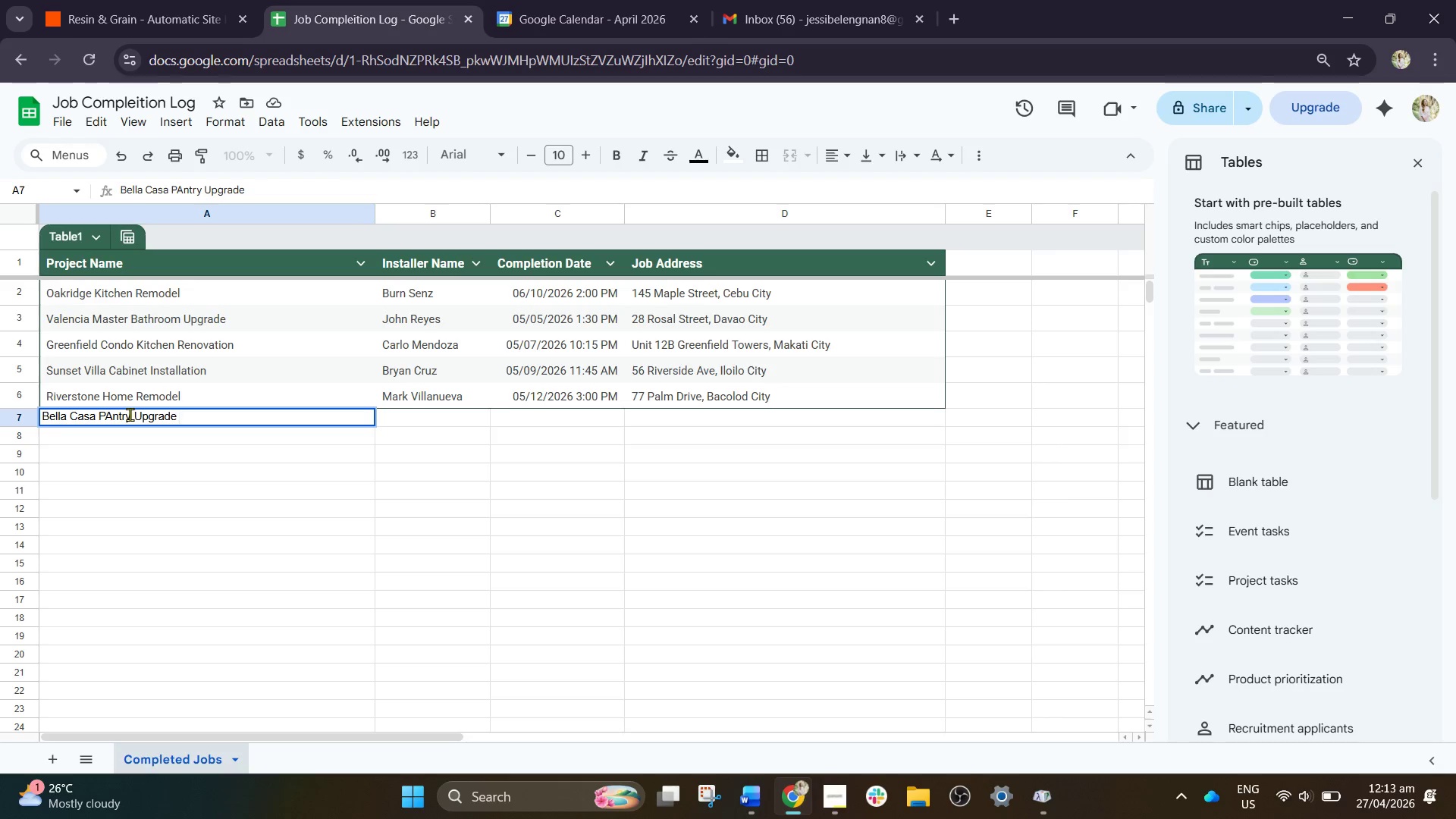 
key(Tab)
type(Kevin Garcia)
key(Tab)
 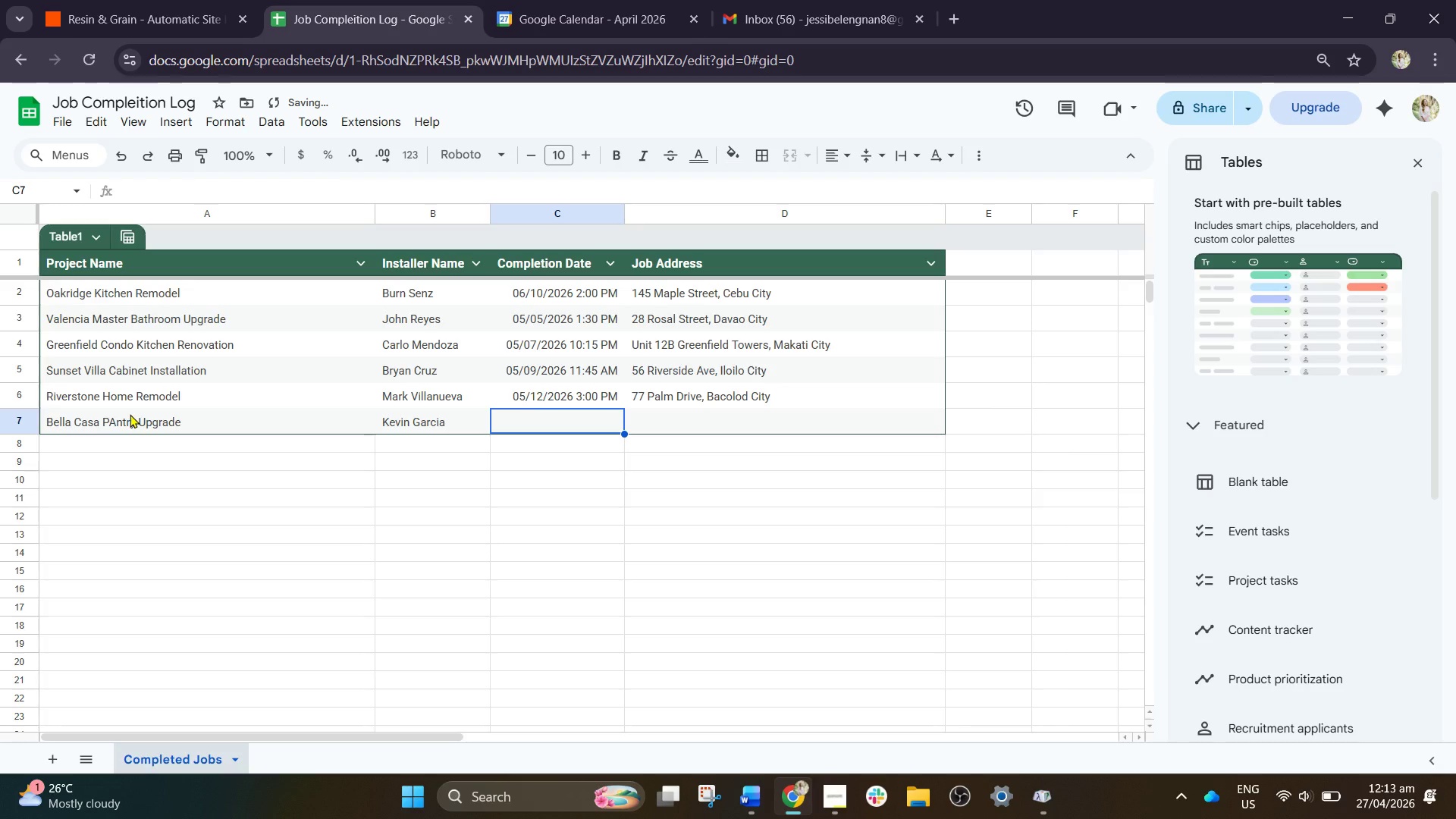 
type(05/14/2026 8:30 )
key(Backspace)
key(Backspace)
key(Backspace)
key(Backspace)
key(Backspace)
type(2:00 PM)
key(Tab)
 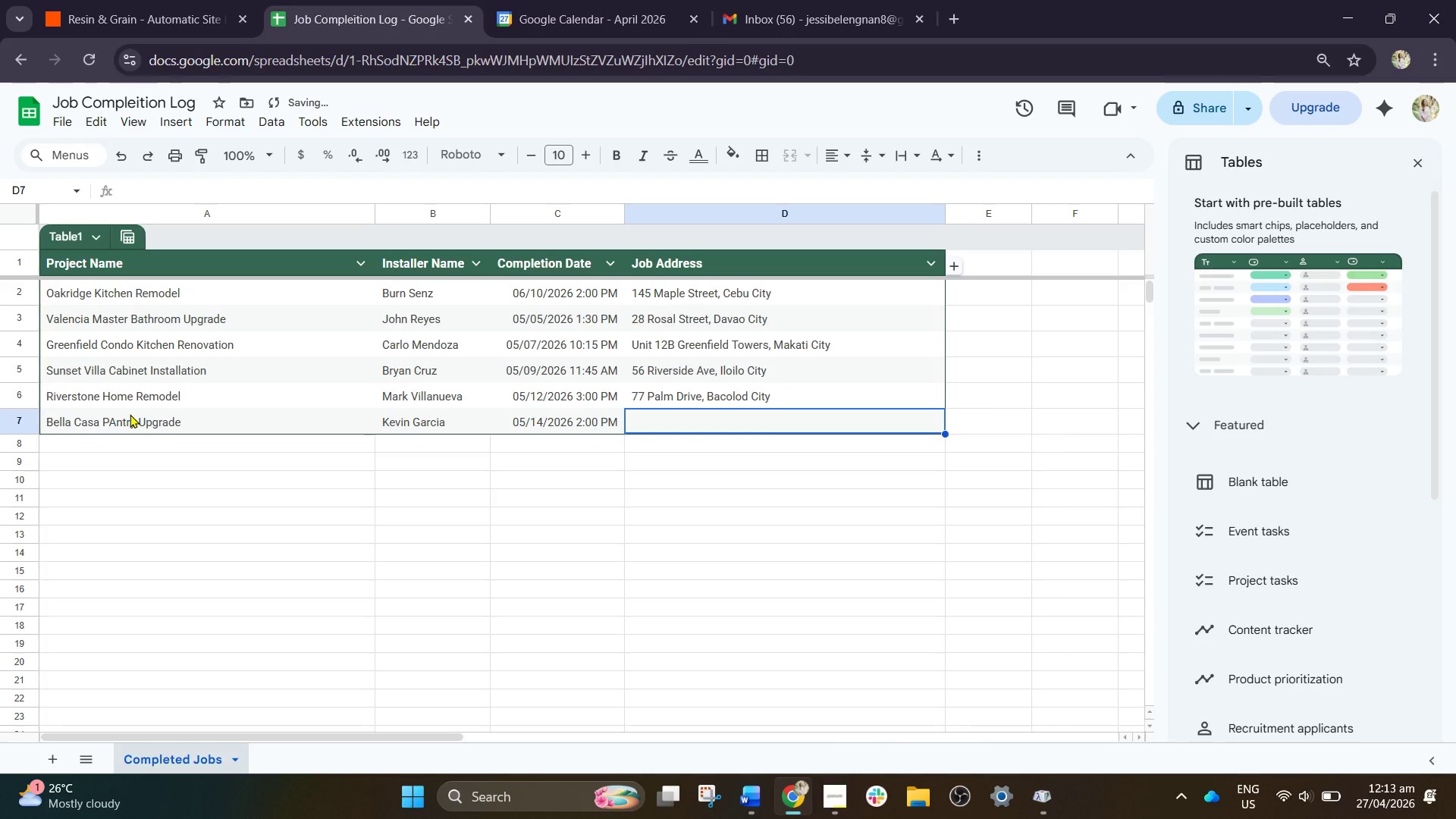 
wait(12.19)
 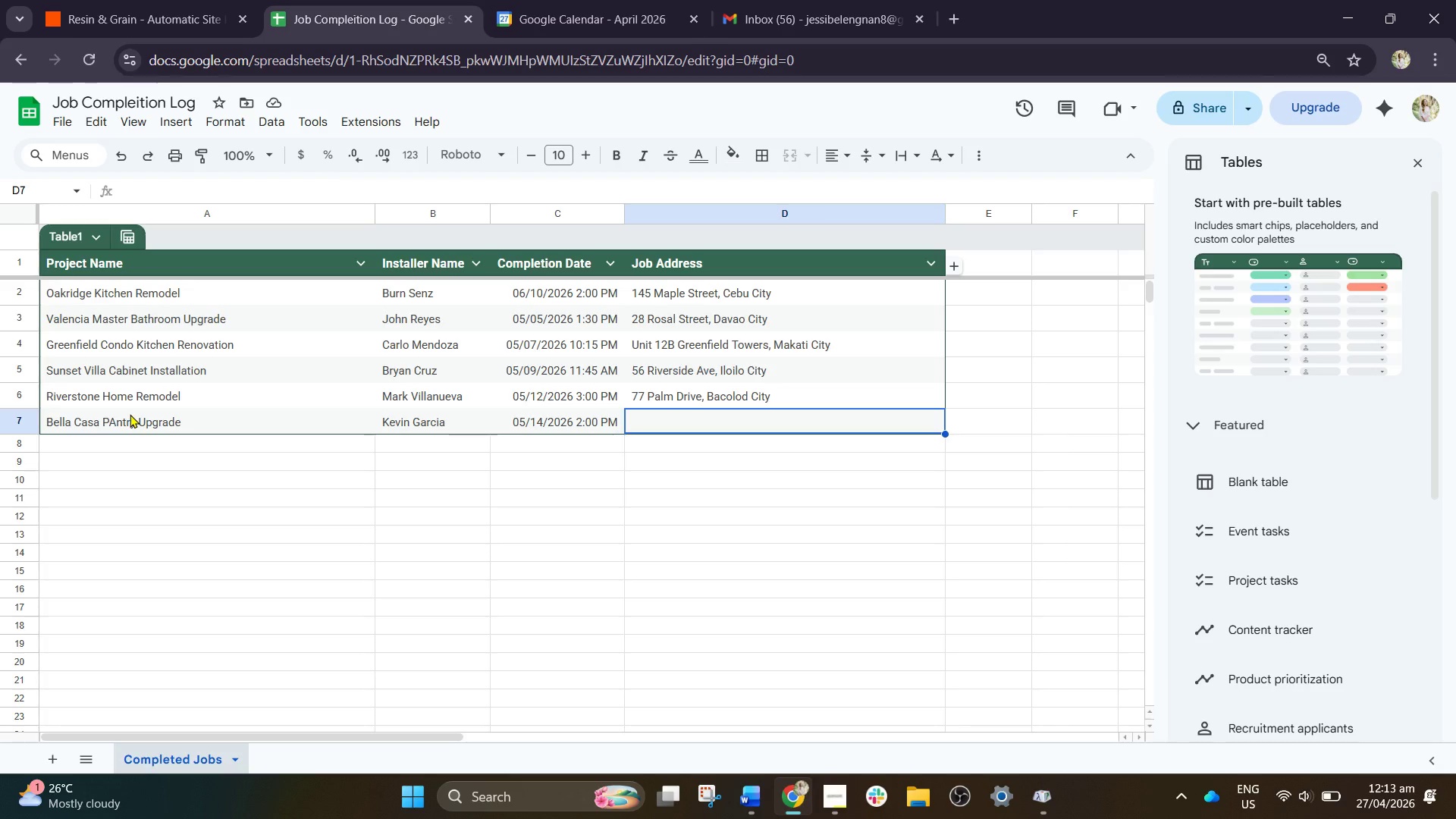 
type(19 Sampaguita)
 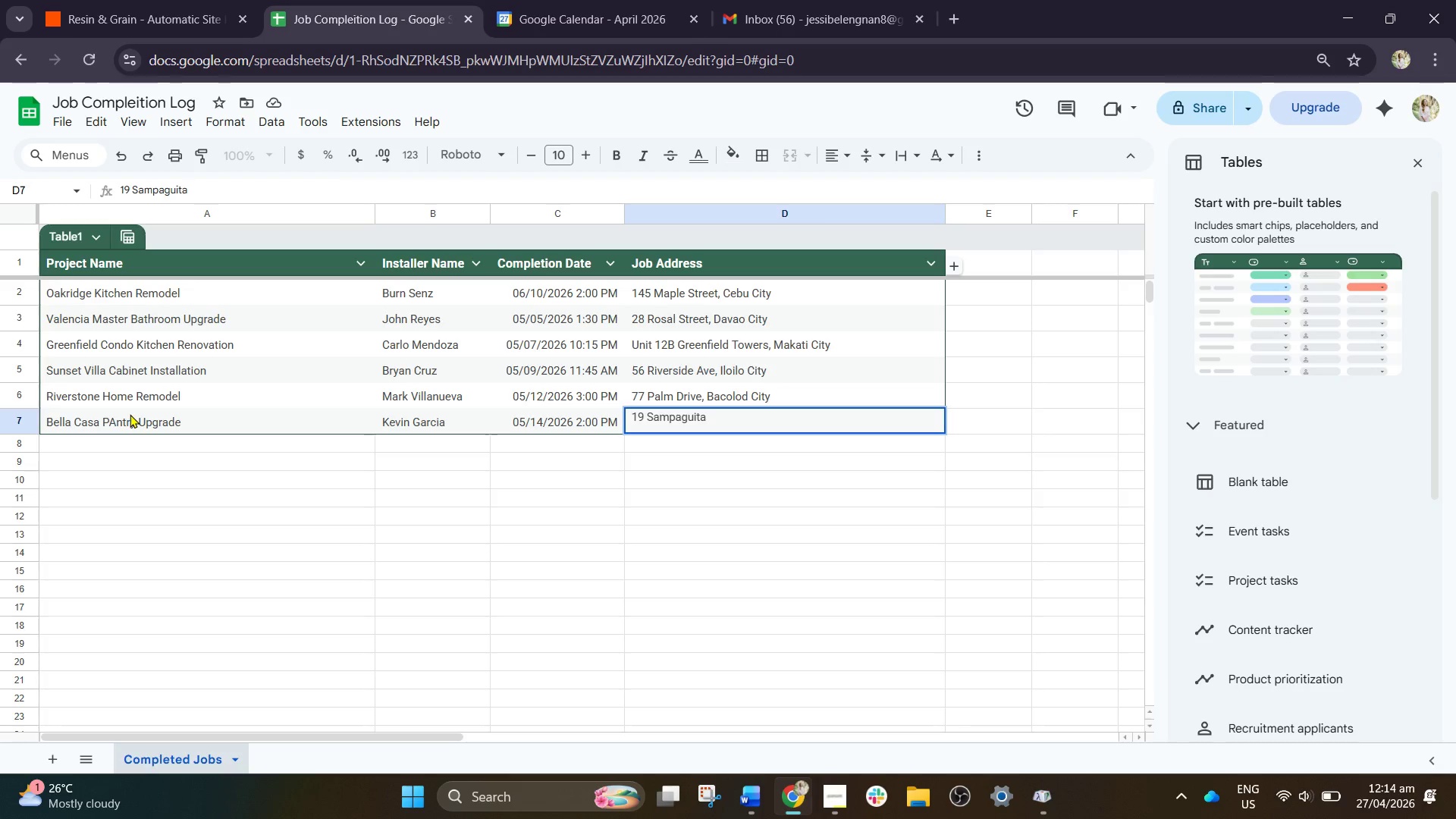 
type( St, )
 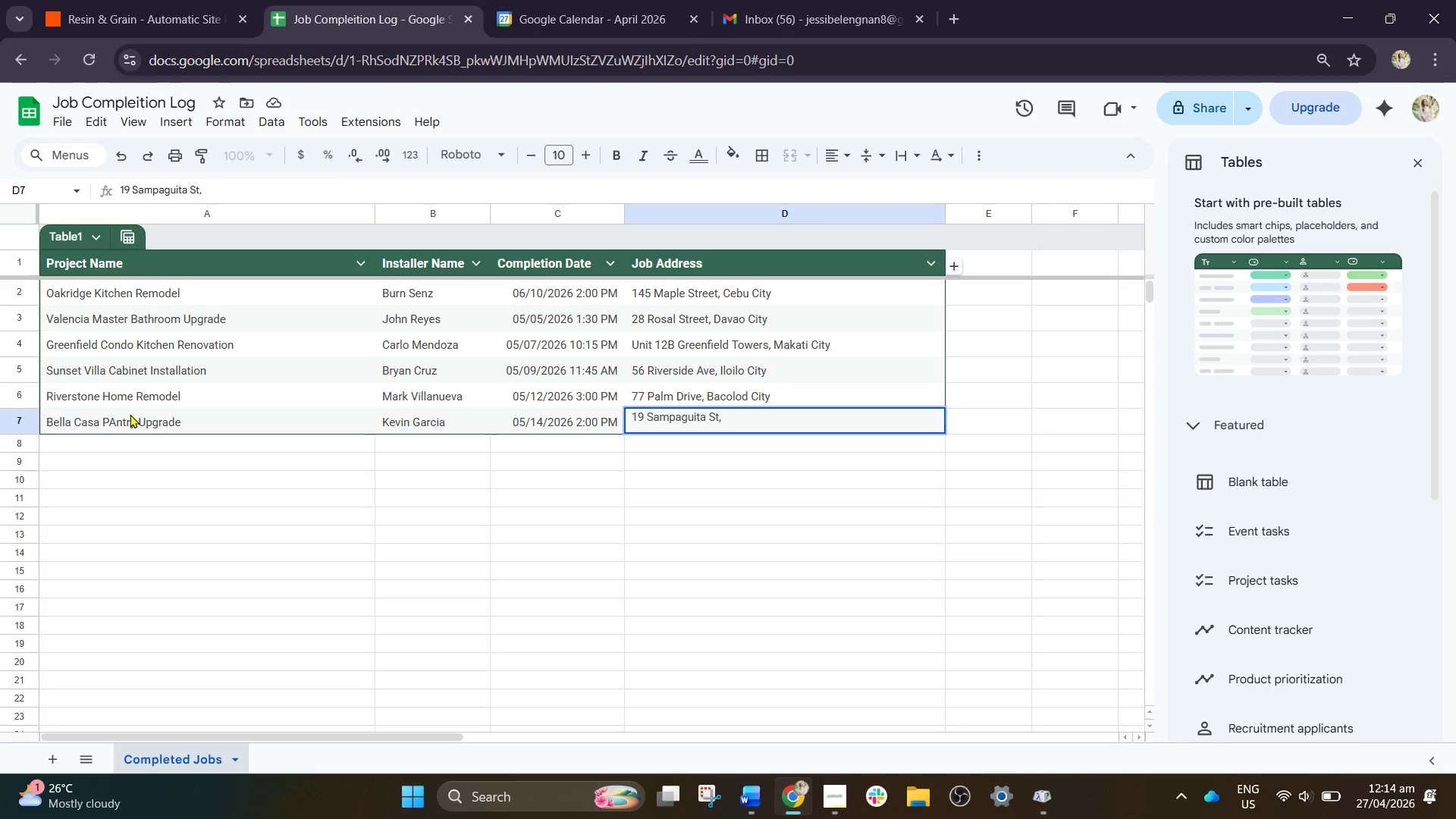 
type(Cagayan DE)
key(Backspace)
key(Backspace)
type(de Oro)
 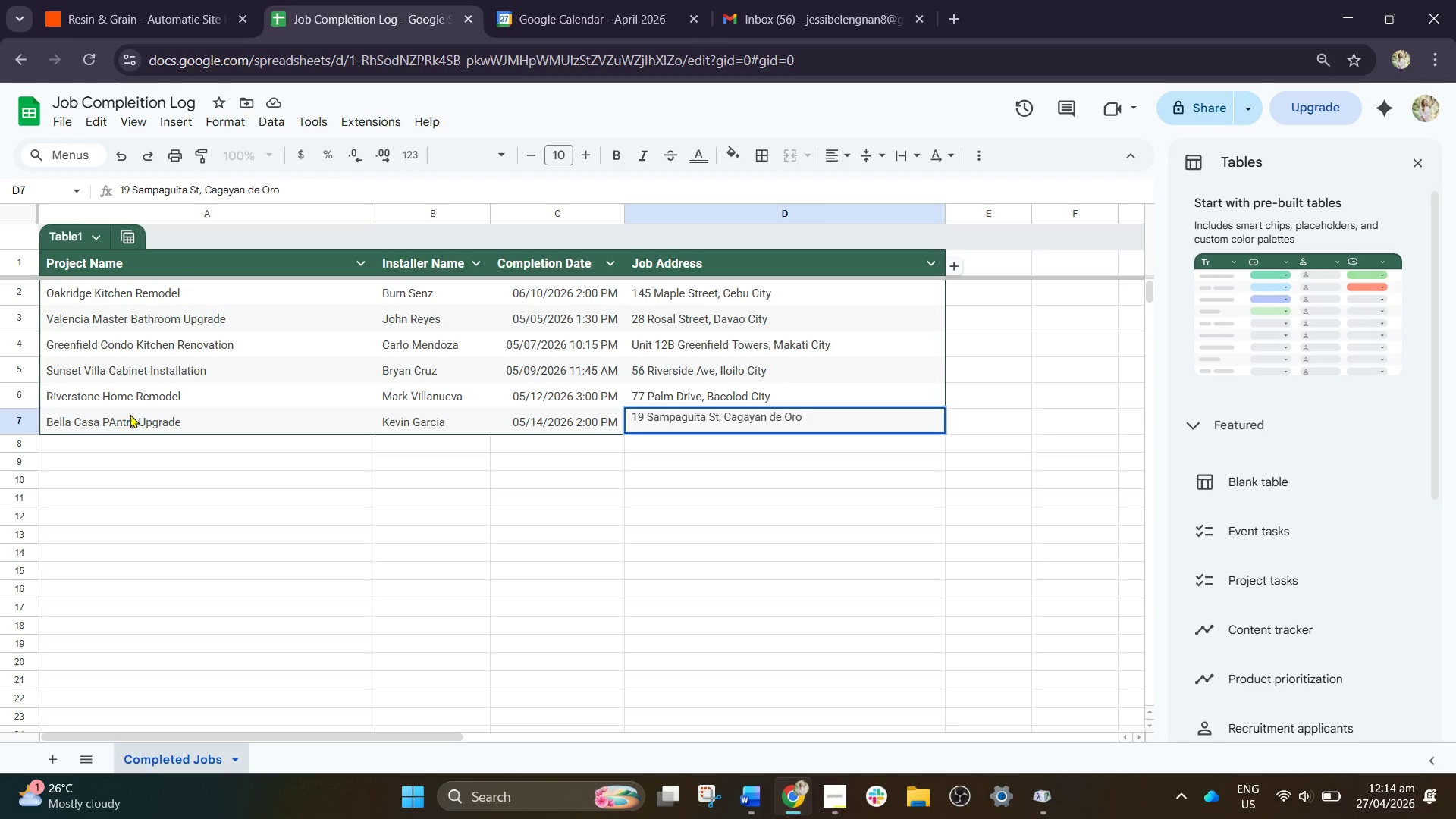 
left_click([78, 0])
 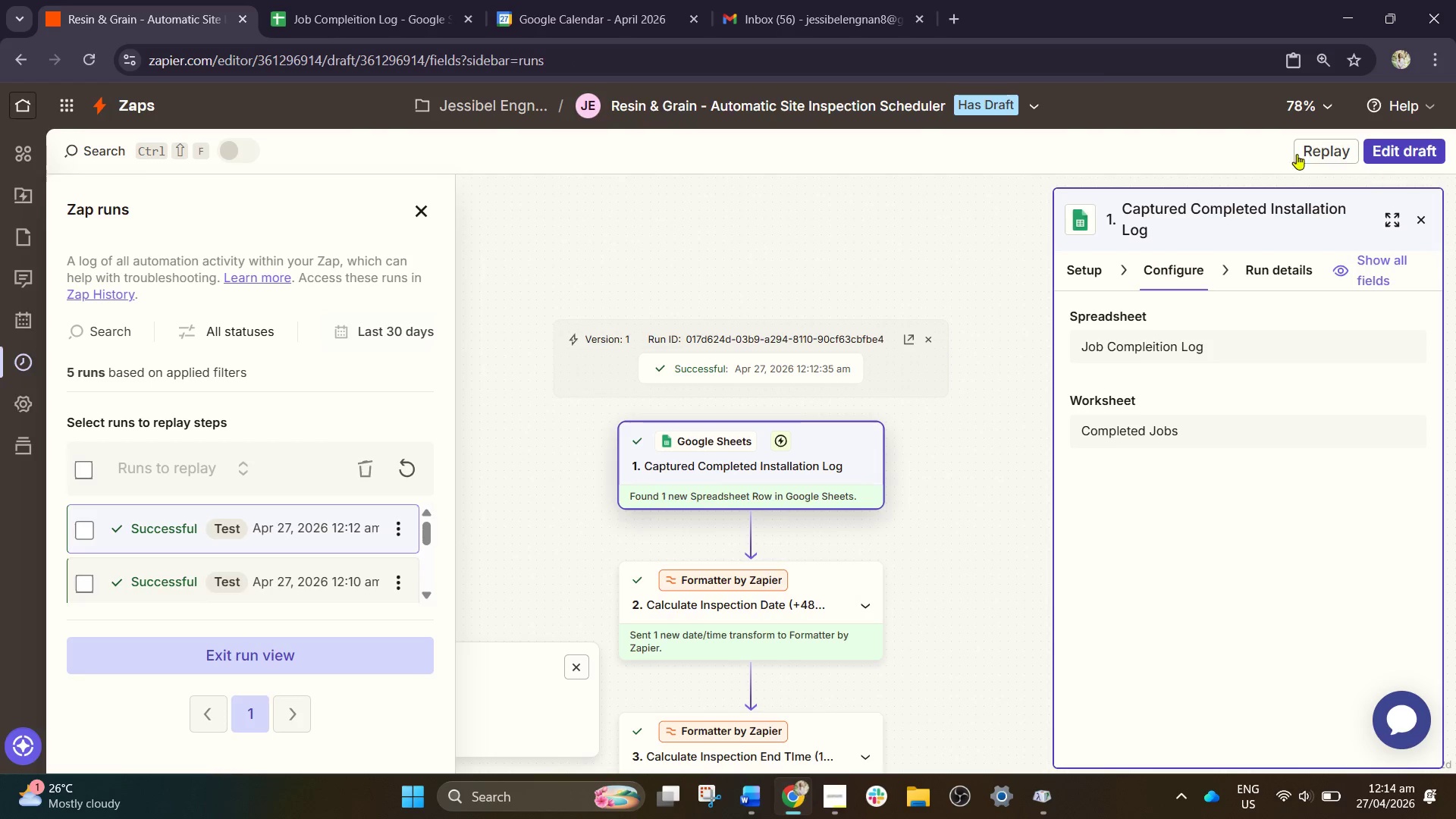 
wait(5.14)
 